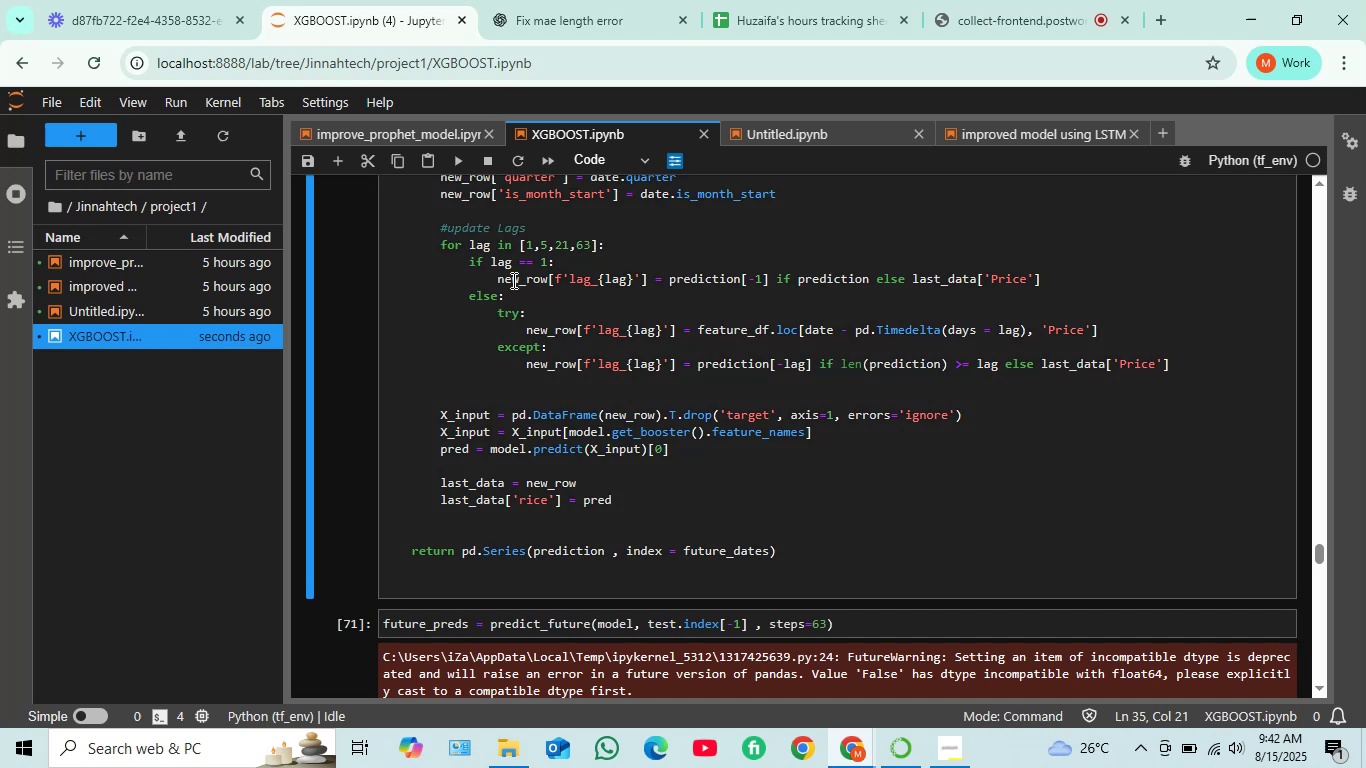 
wait(9.55)
 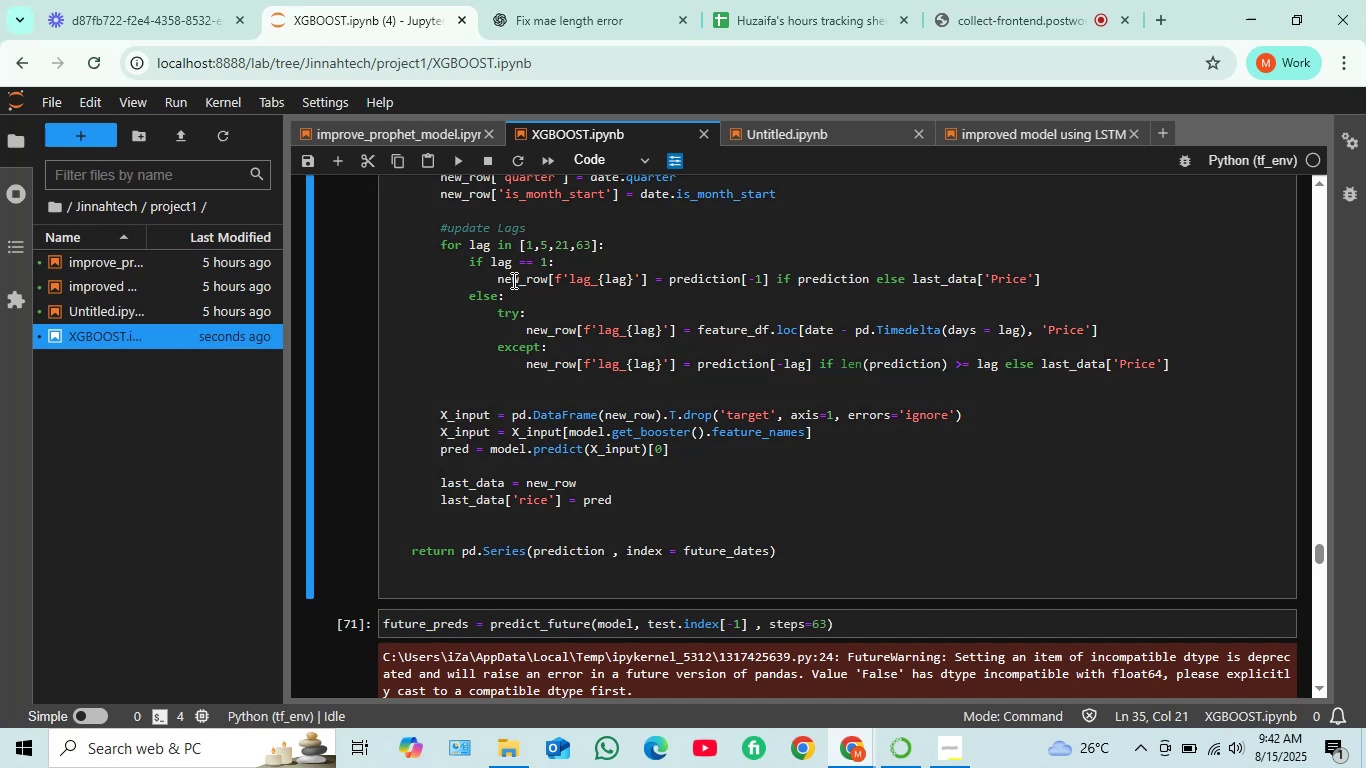 
scroll: coordinate [576, 338], scroll_direction: down, amount: 16.0
 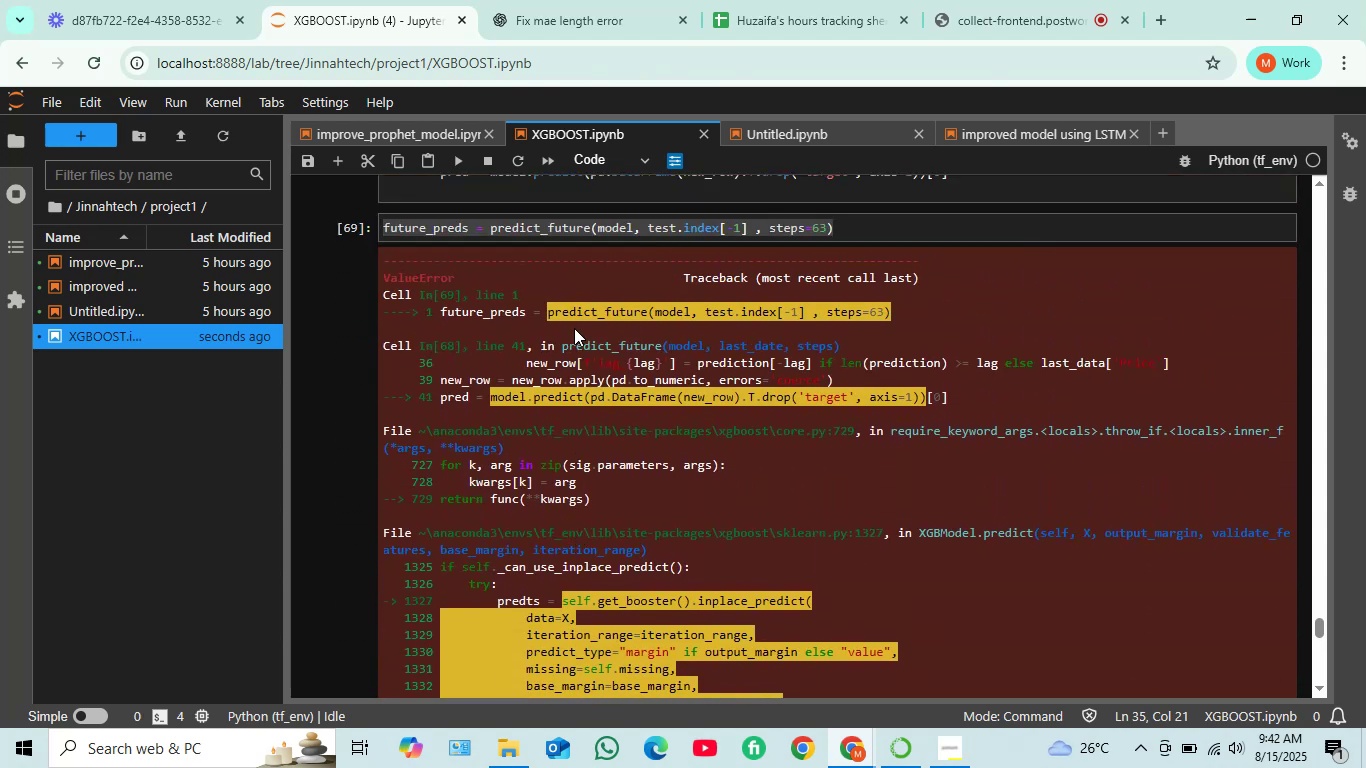 
scroll: coordinate [561, 276], scroll_direction: up, amount: 10.0
 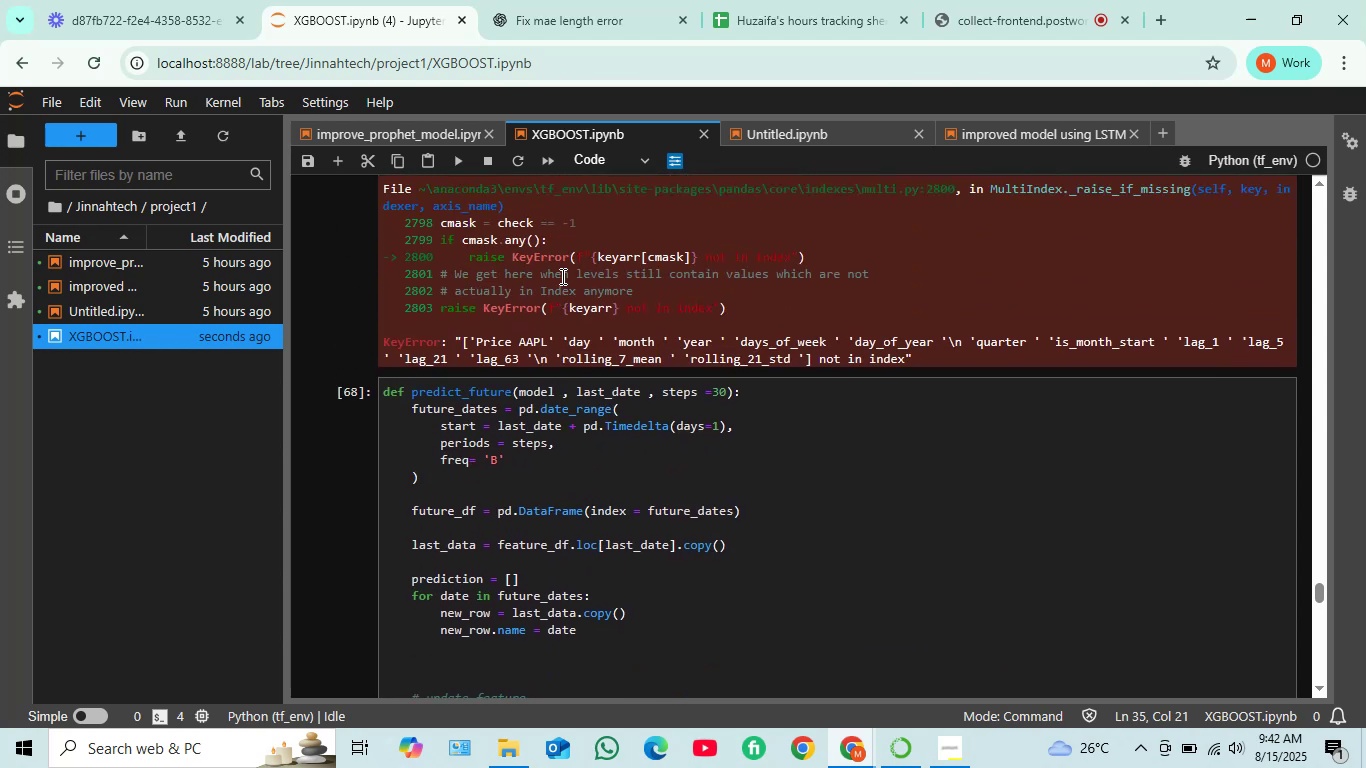 
scroll: coordinate [561, 276], scroll_direction: up, amount: 1.0
 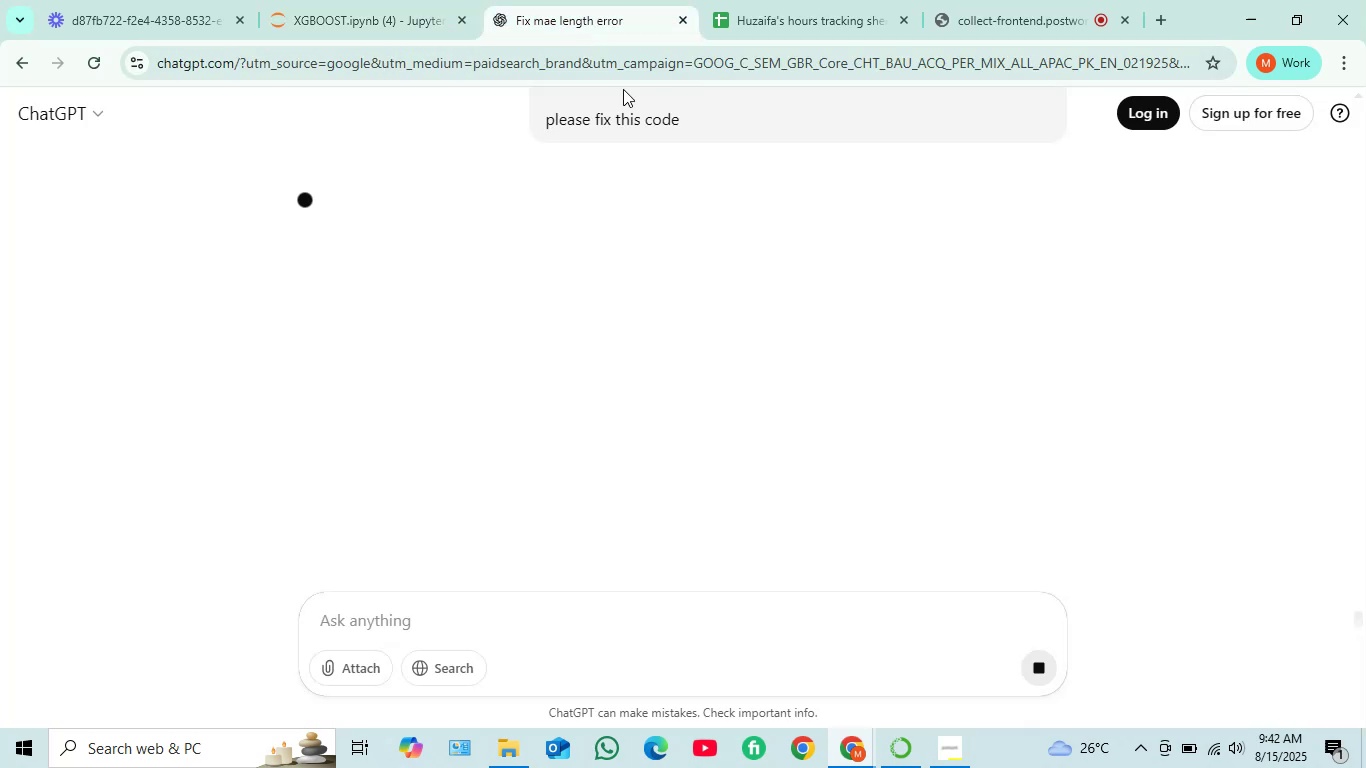 
left_click([580, 17])
 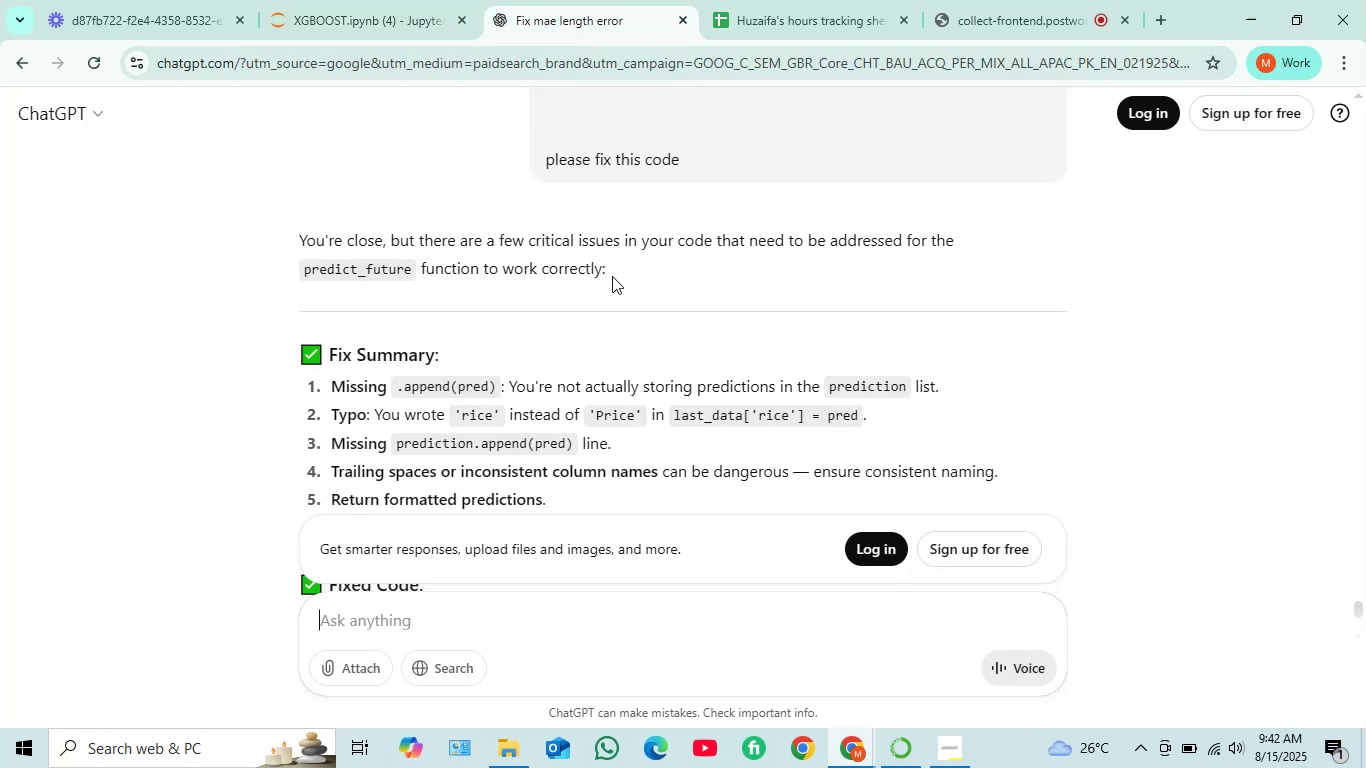 
scroll: coordinate [612, 276], scroll_direction: up, amount: 1.0
 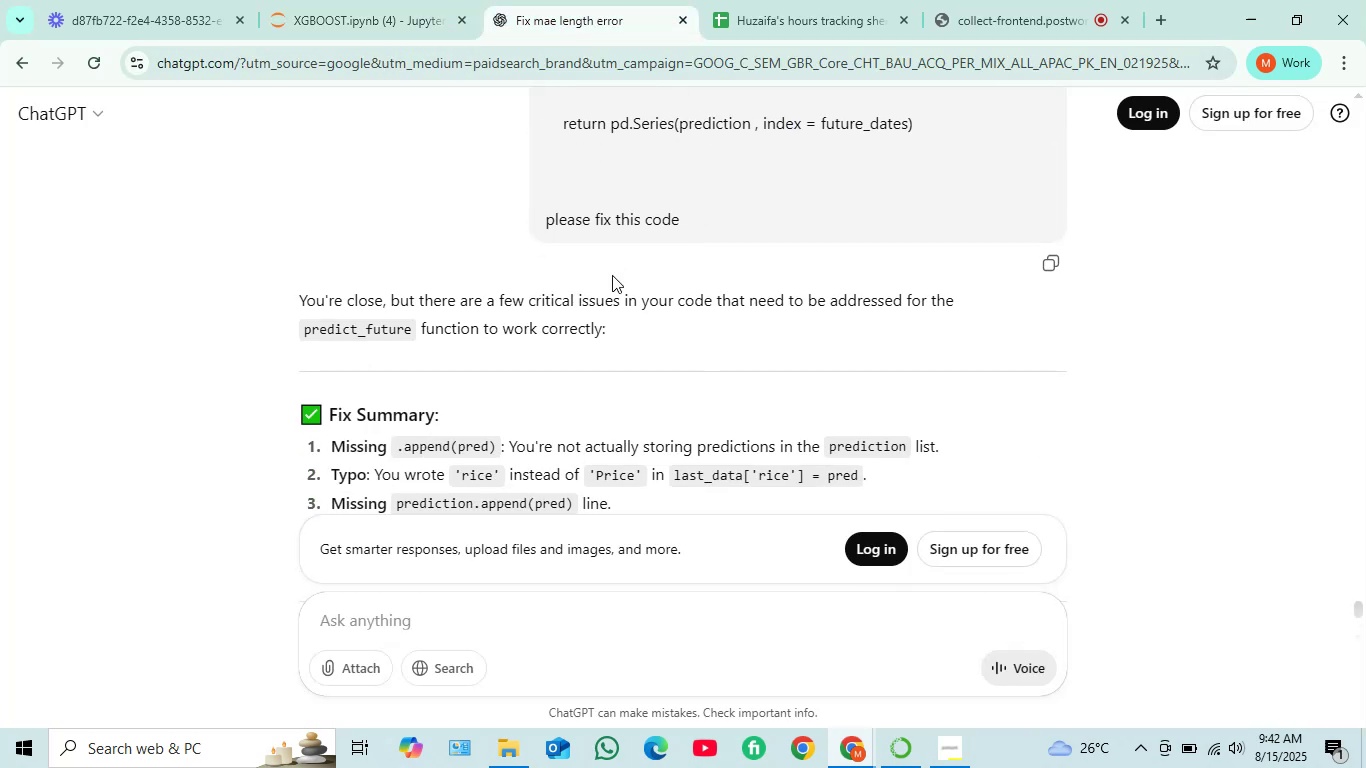 
scroll: coordinate [612, 275], scroll_direction: down, amount: 2.0
 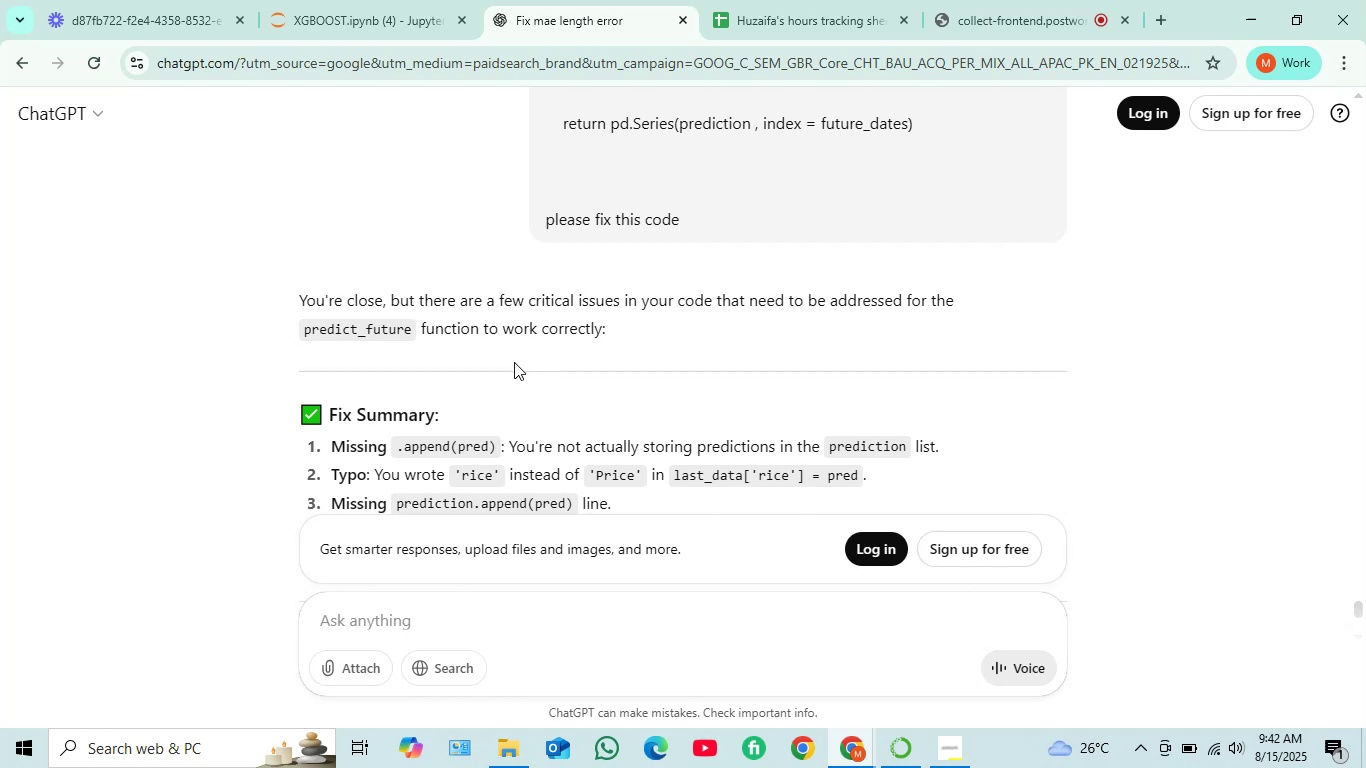 
wait(5.47)
 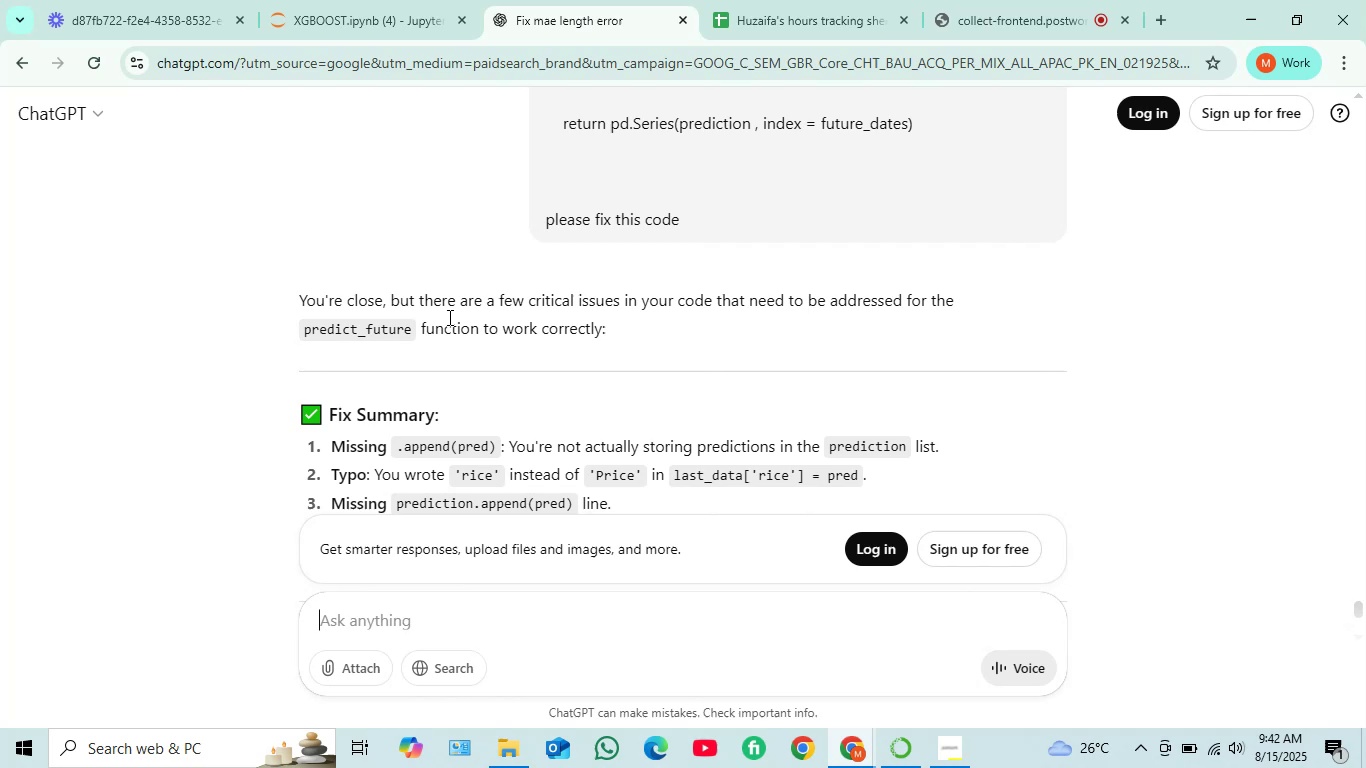 
scroll: coordinate [611, 366], scroll_direction: down, amount: 2.0
 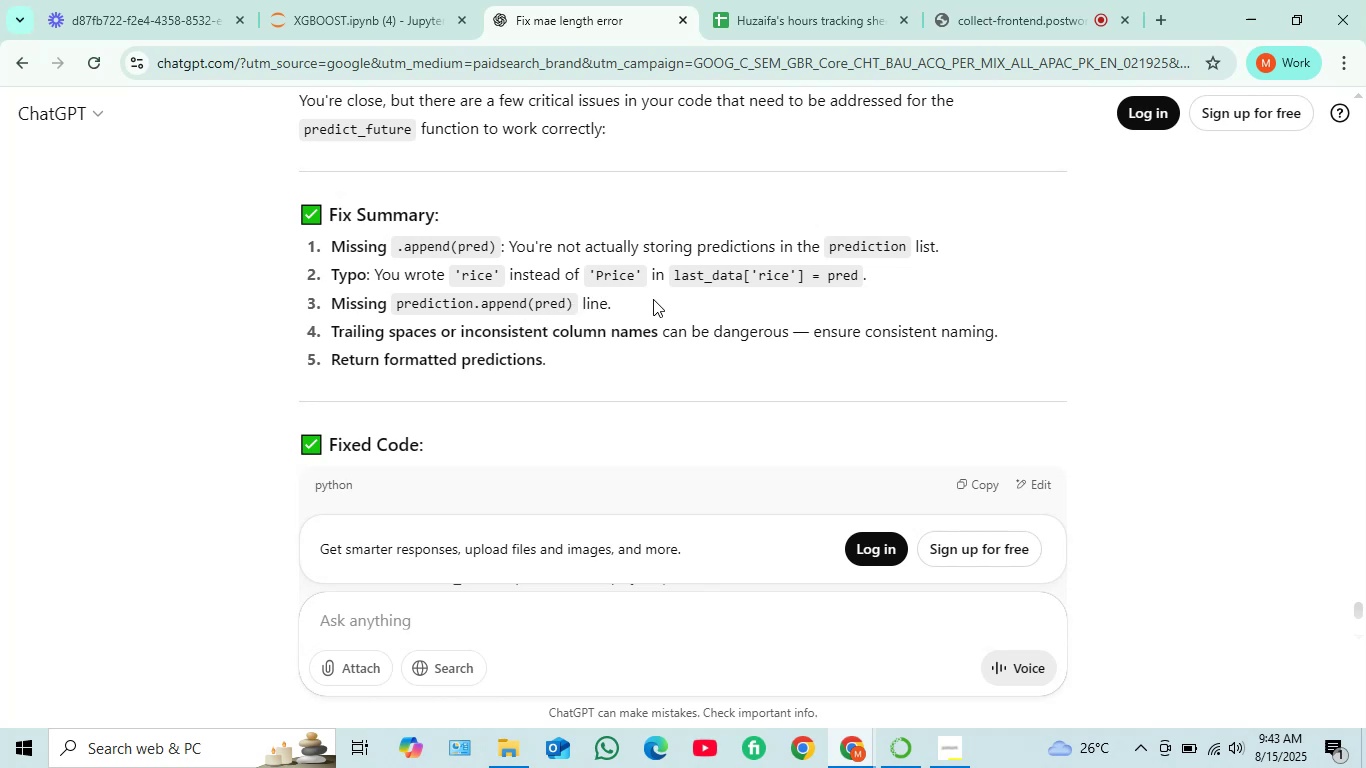 
wait(7.17)
 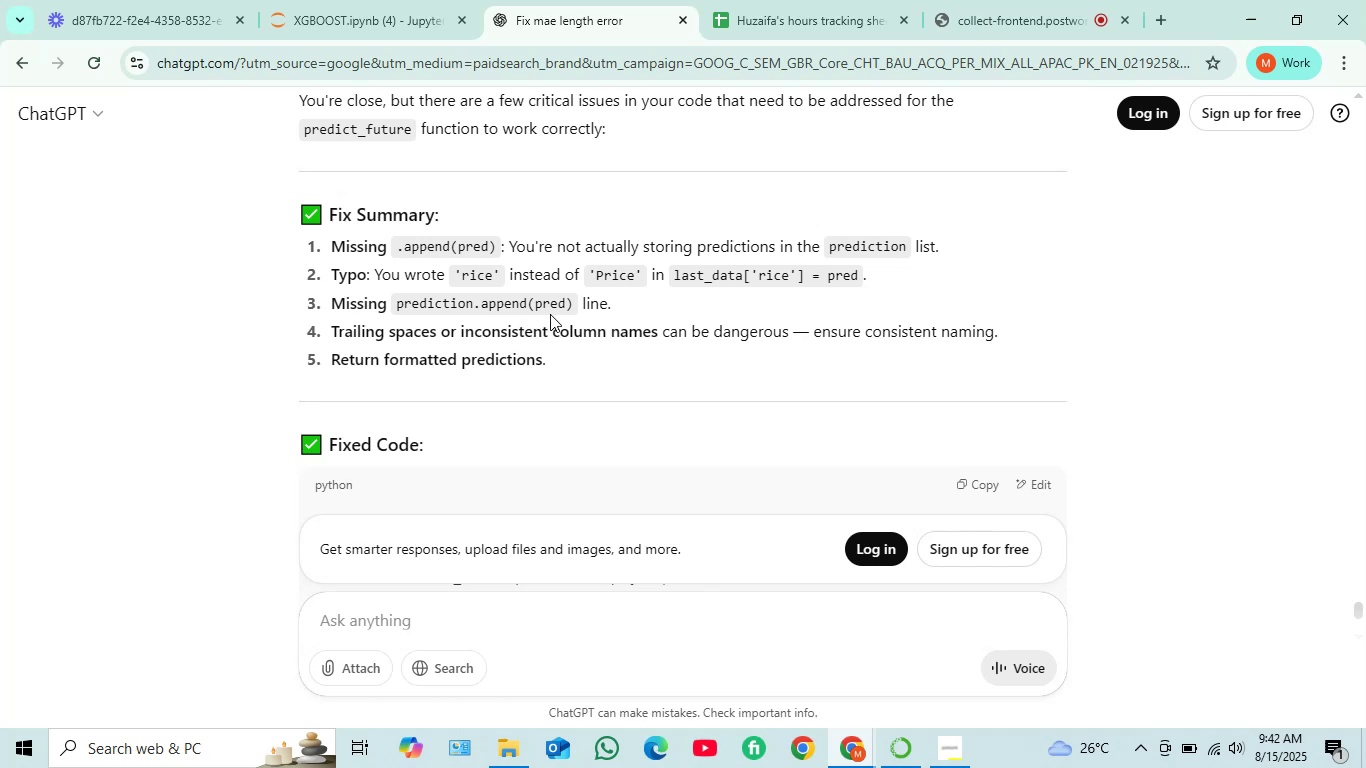 
scroll: coordinate [564, 309], scroll_direction: down, amount: 4.0
 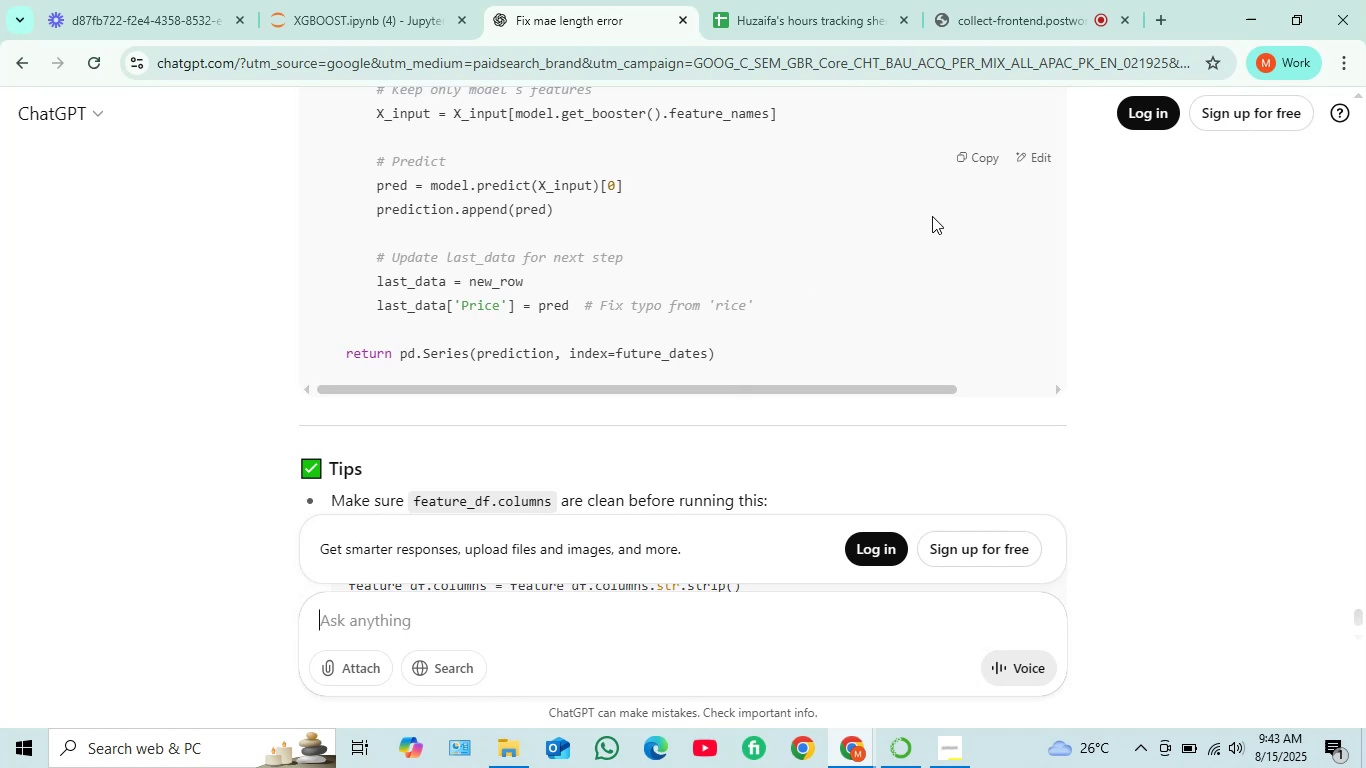 
scroll: coordinate [932, 215], scroll_direction: up, amount: 2.0
 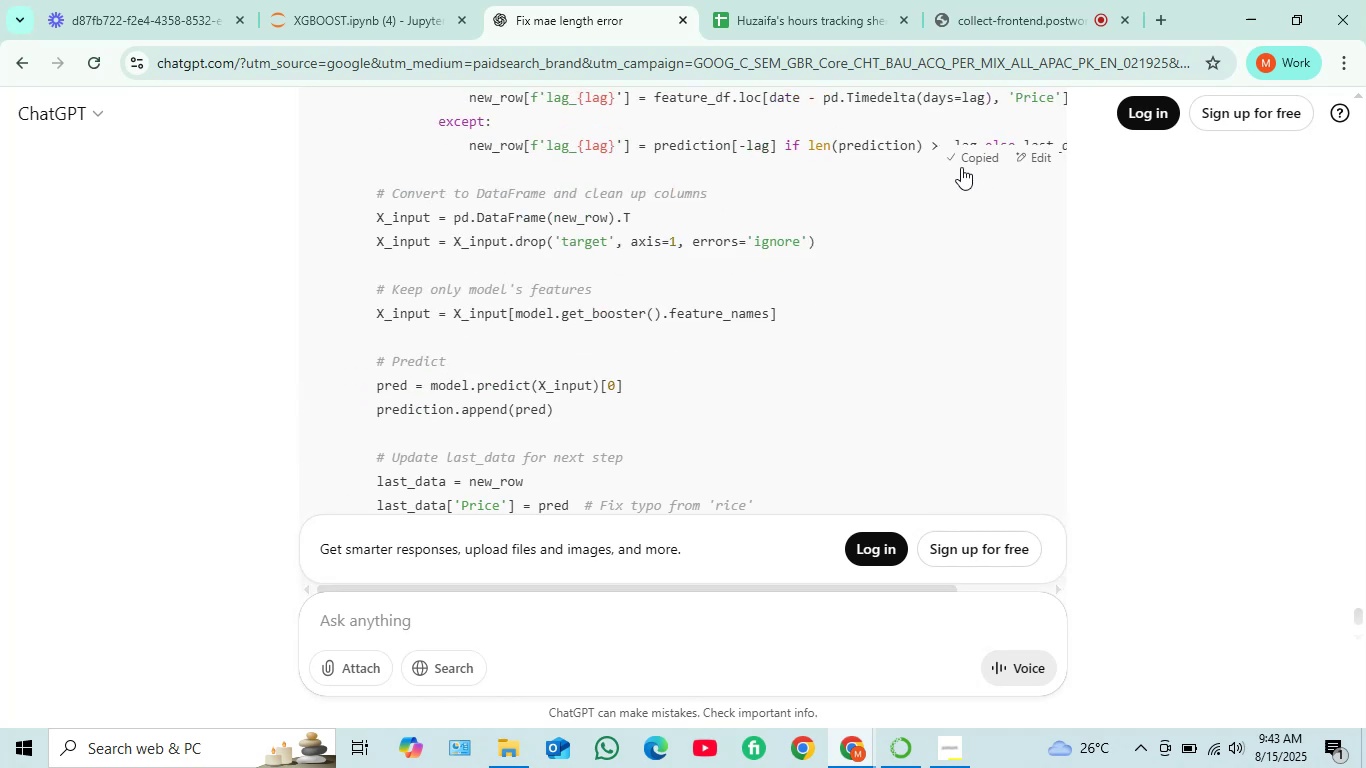 
left_click([978, 164])
 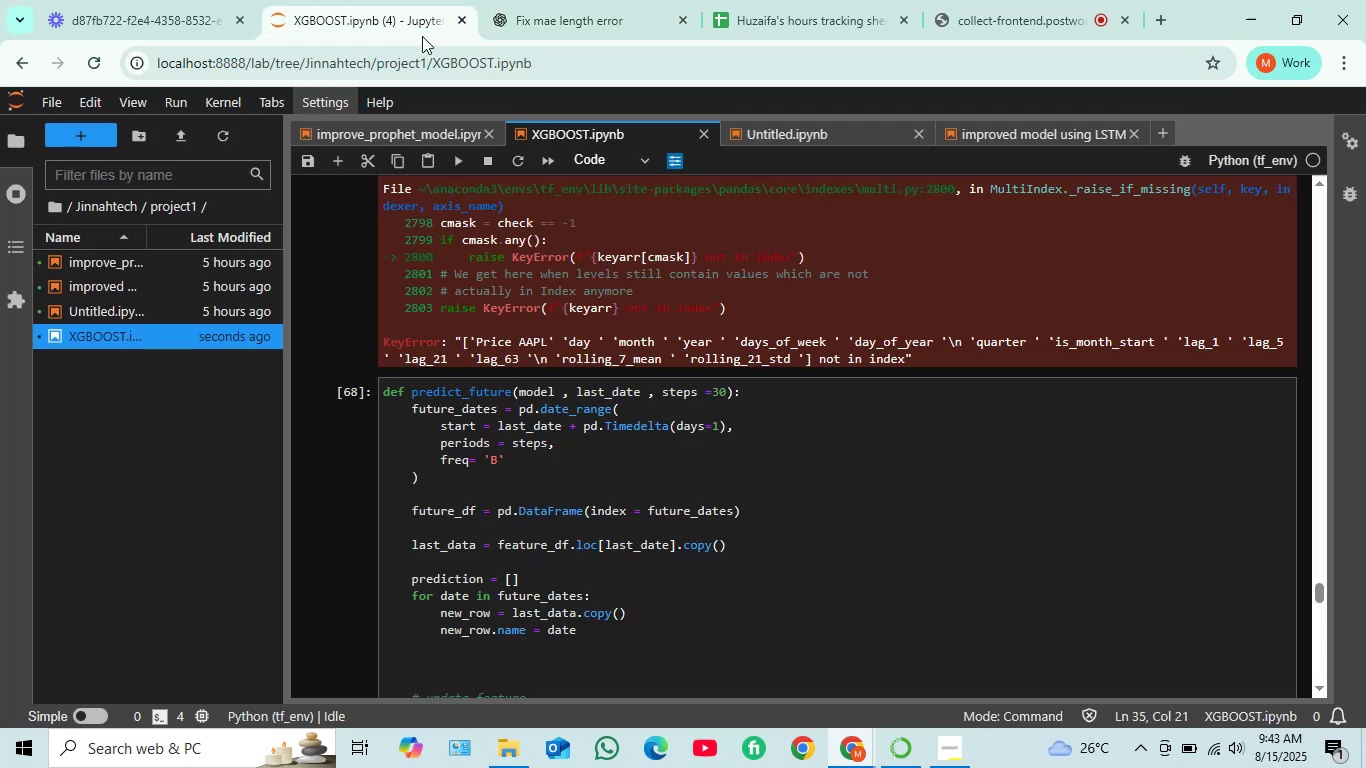 
left_click([379, 10])
 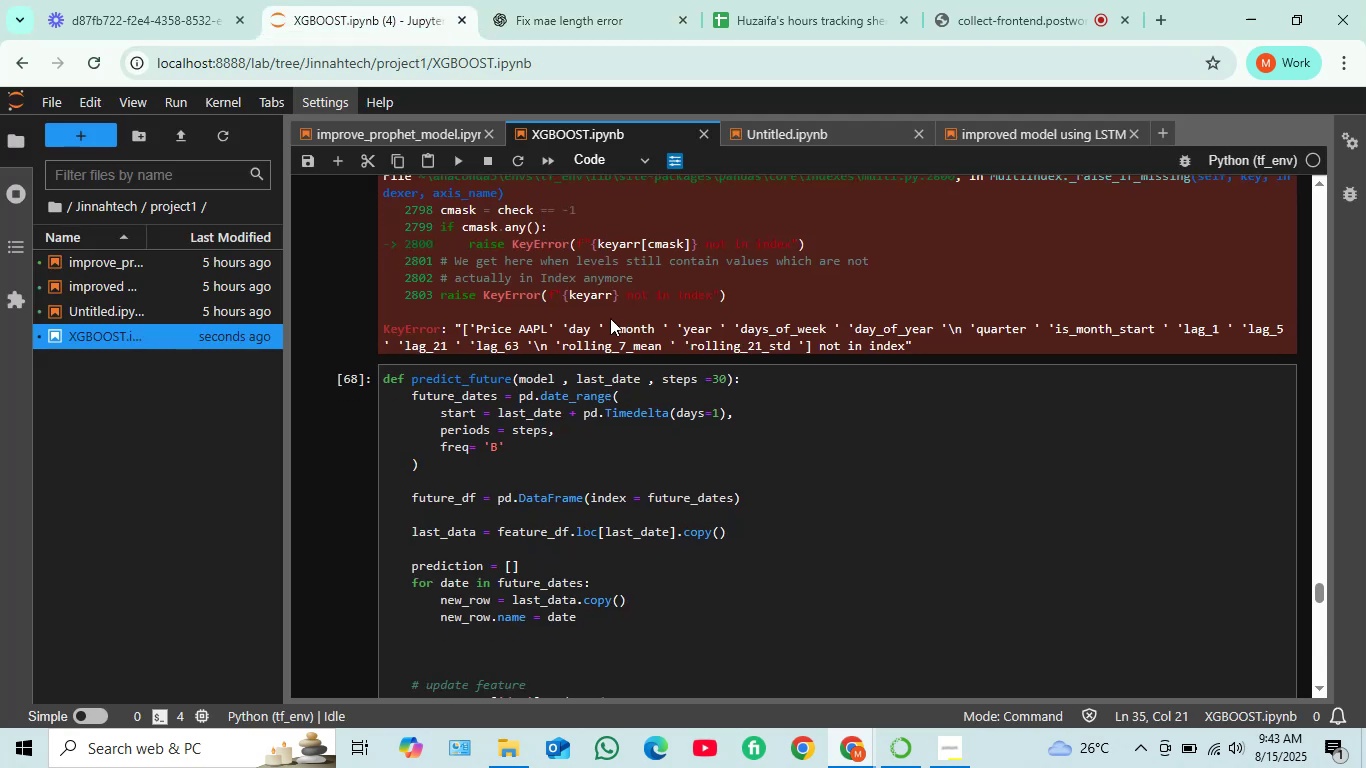 
scroll: coordinate [605, 308], scroll_direction: up, amount: 9.0
 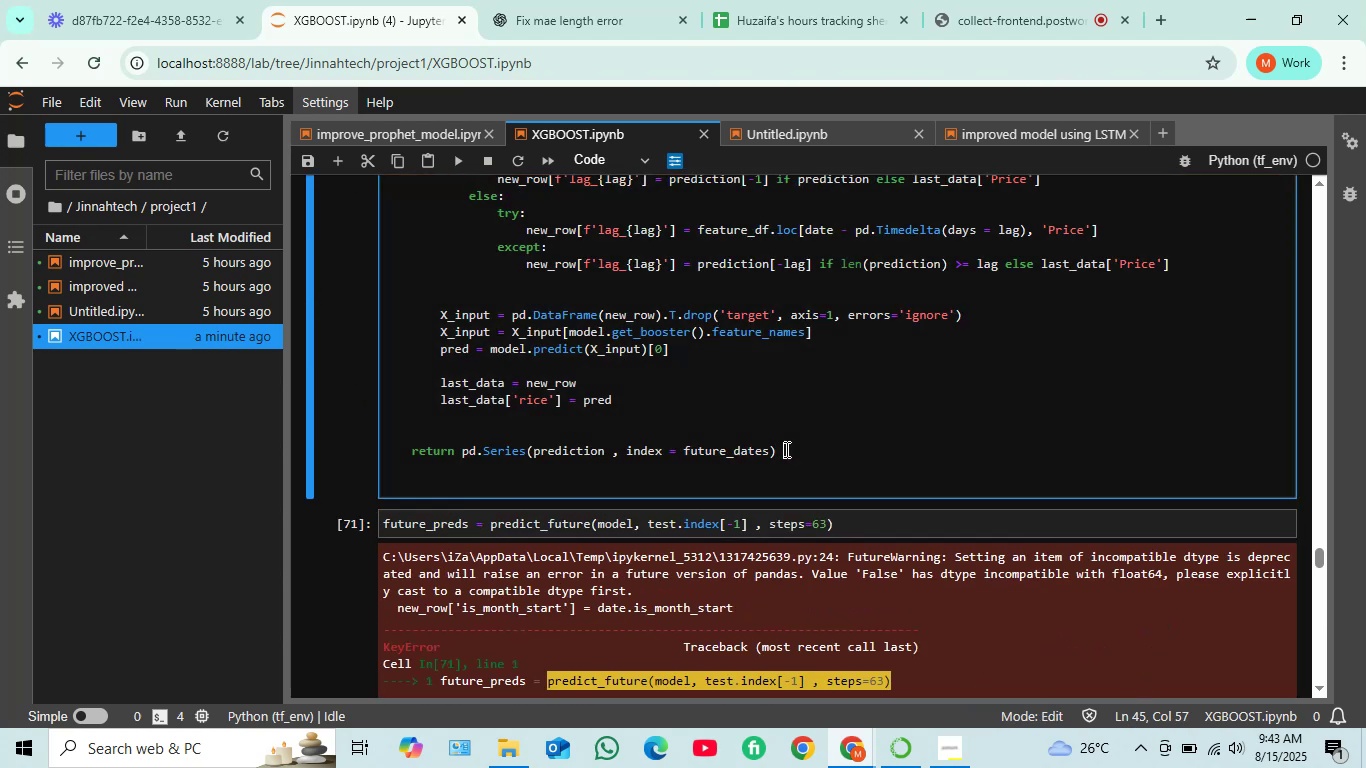 
left_click([785, 449])
 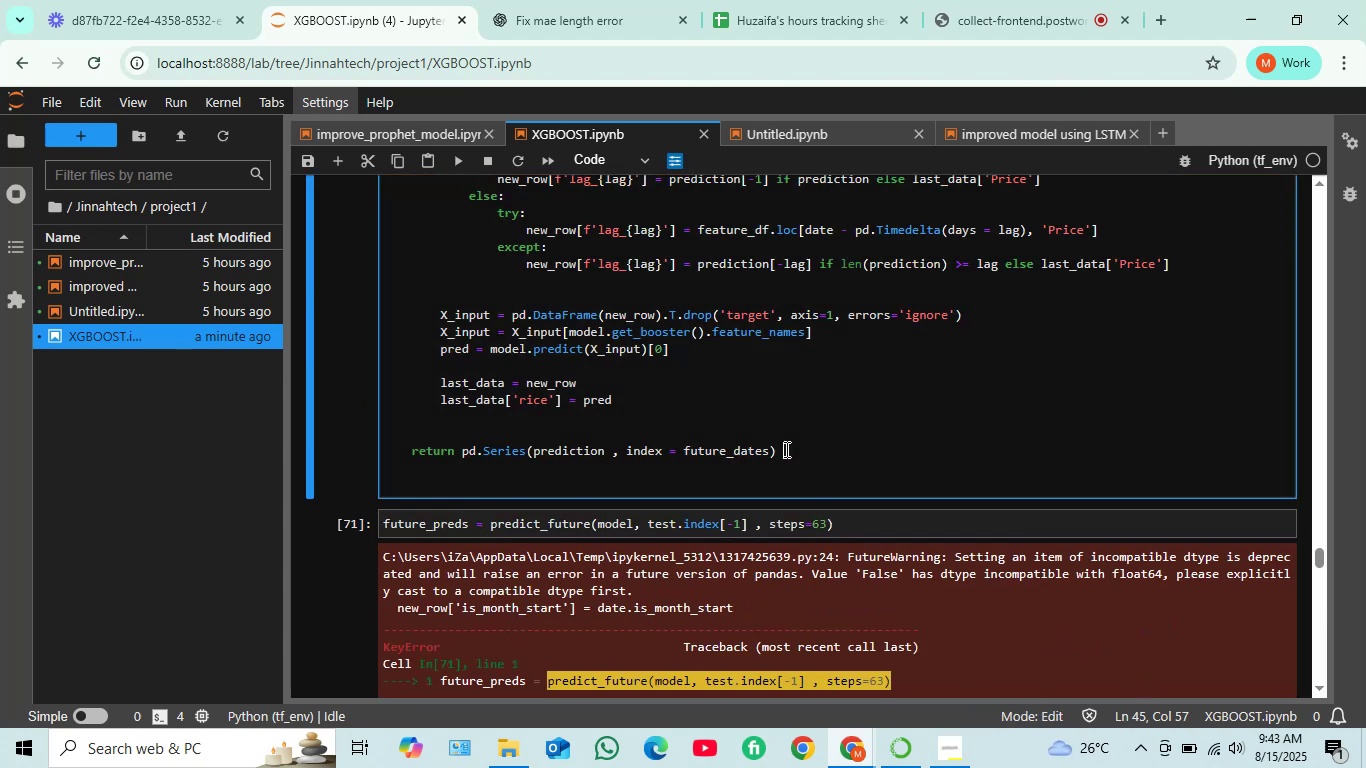 
key(Control+A)
 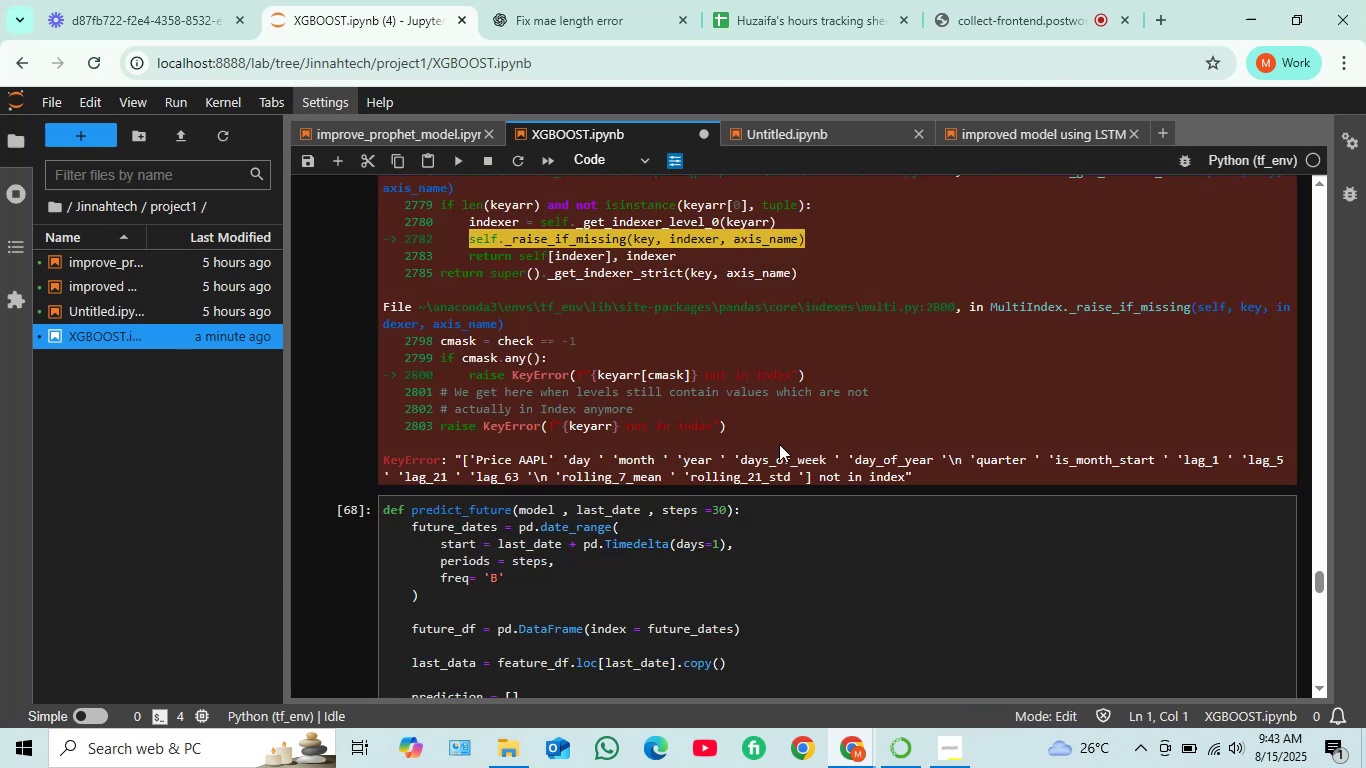 
key(Backspace)
 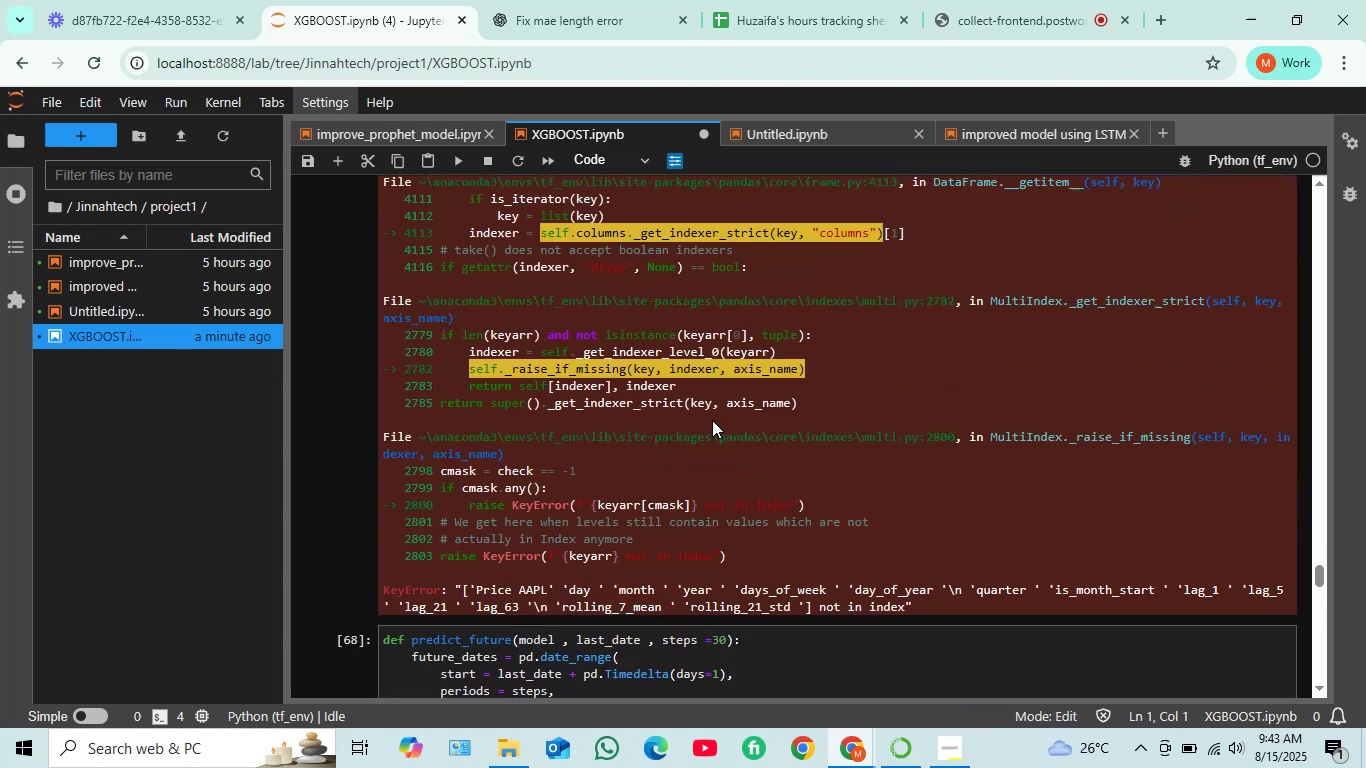 
scroll: coordinate [712, 420], scroll_direction: up, amount: 6.0
 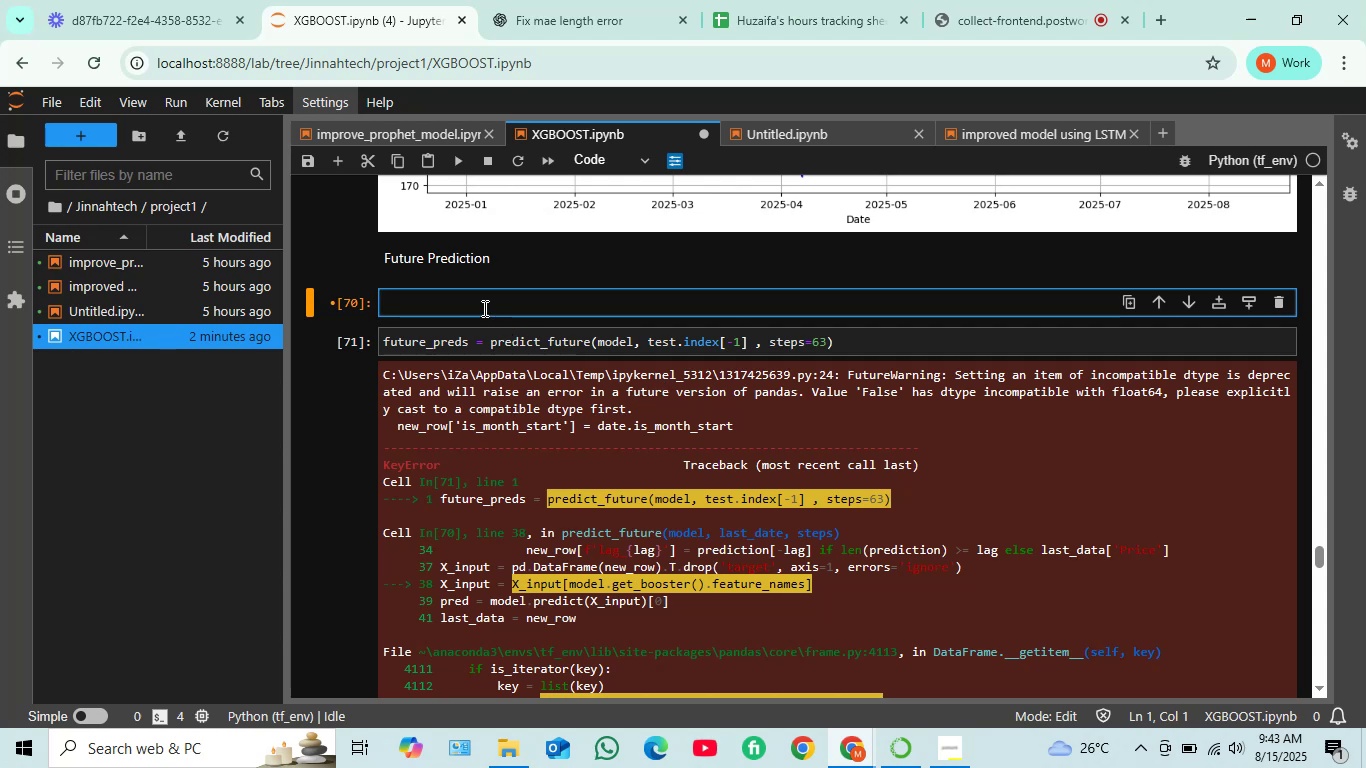 
wait(5.1)
 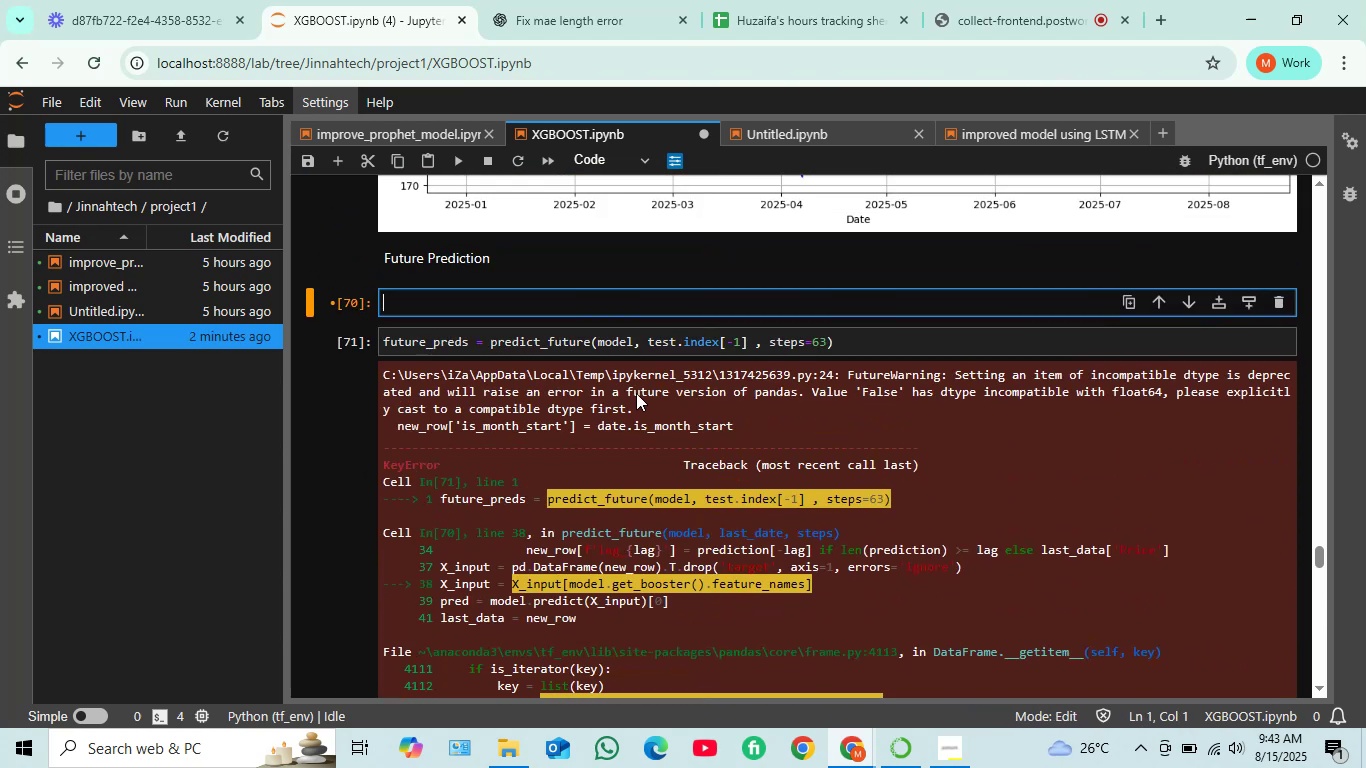 
left_click([482, 308])
 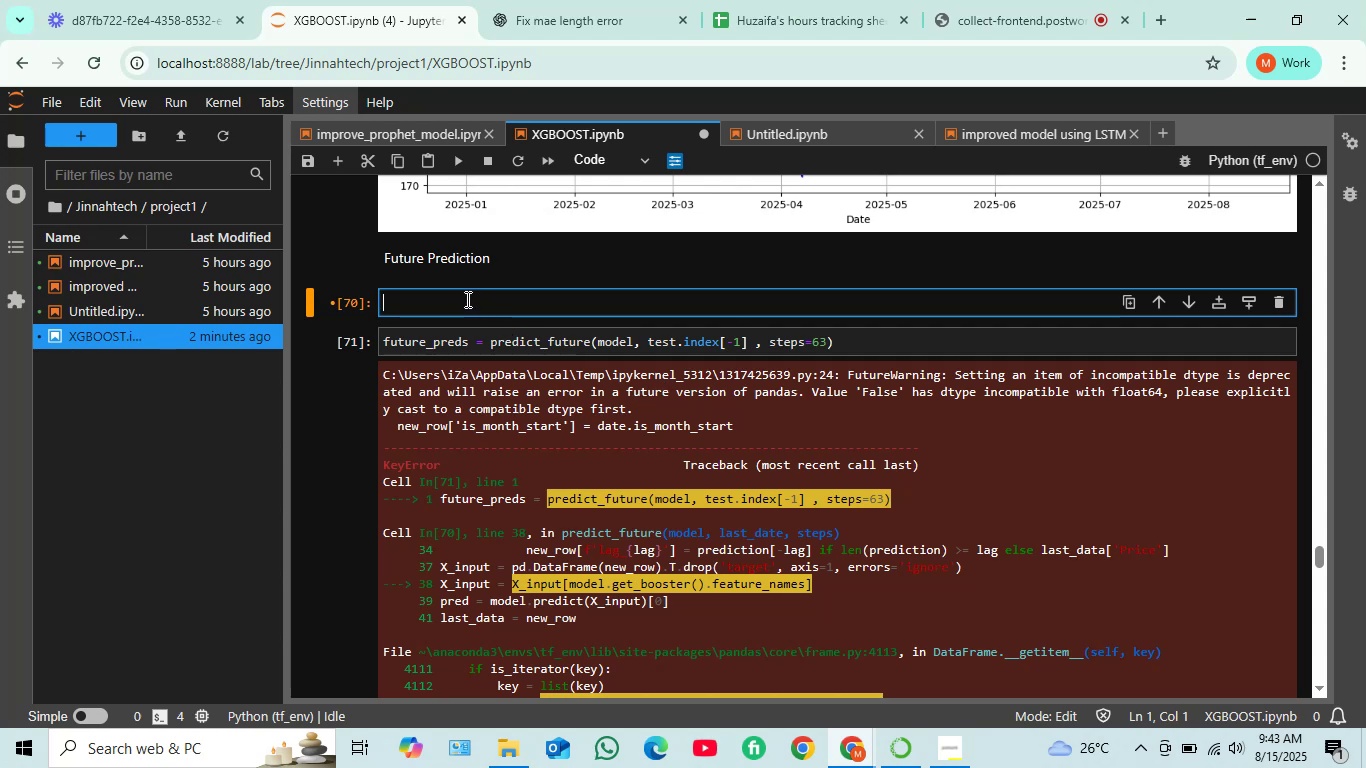 
left_click([466, 299])
 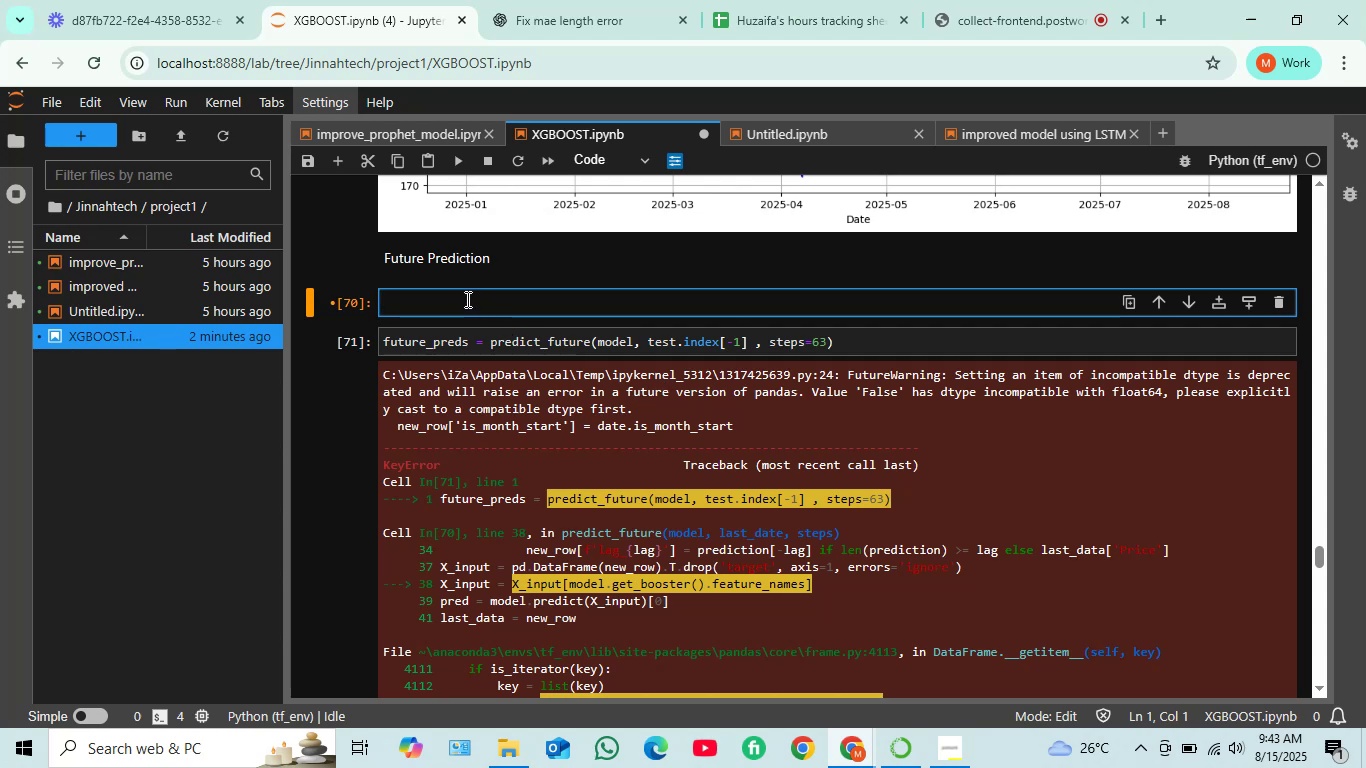 
key(Control+V)
 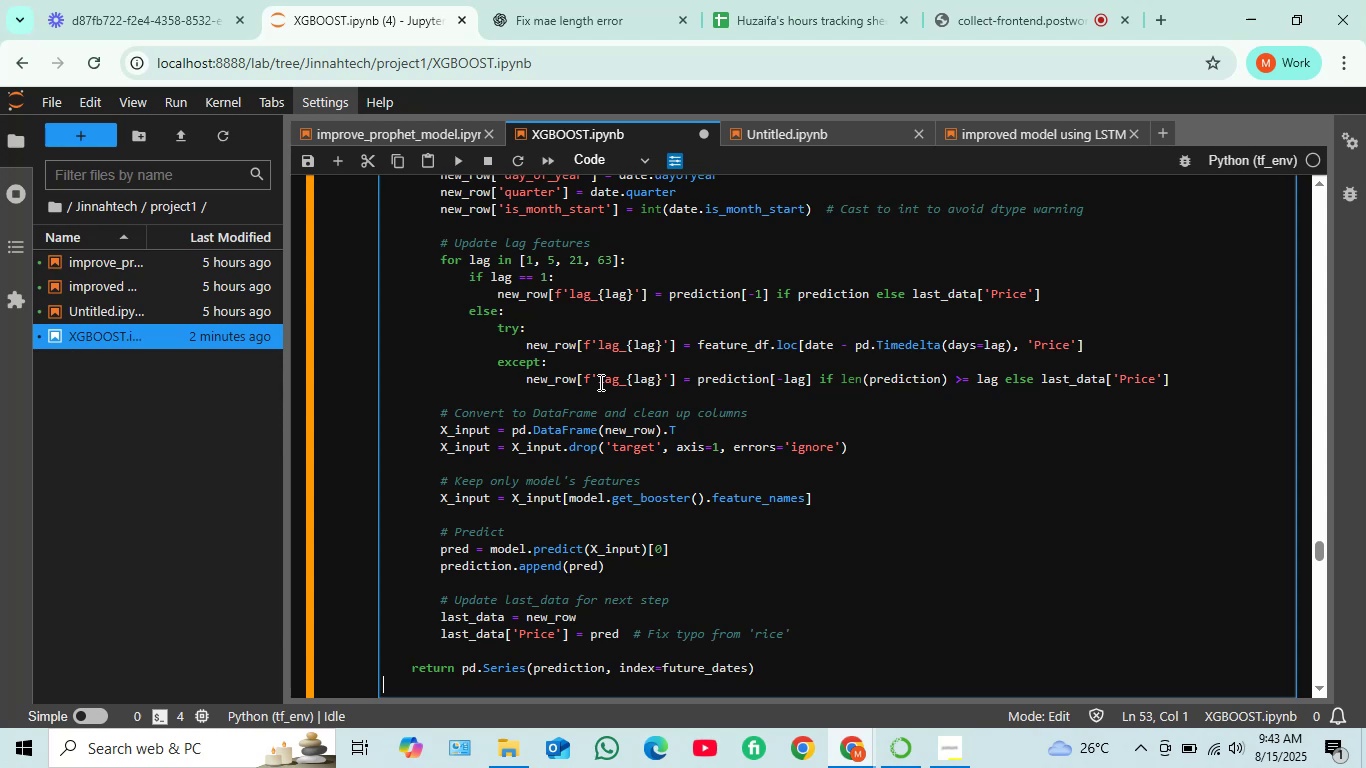 
wait(6.5)
 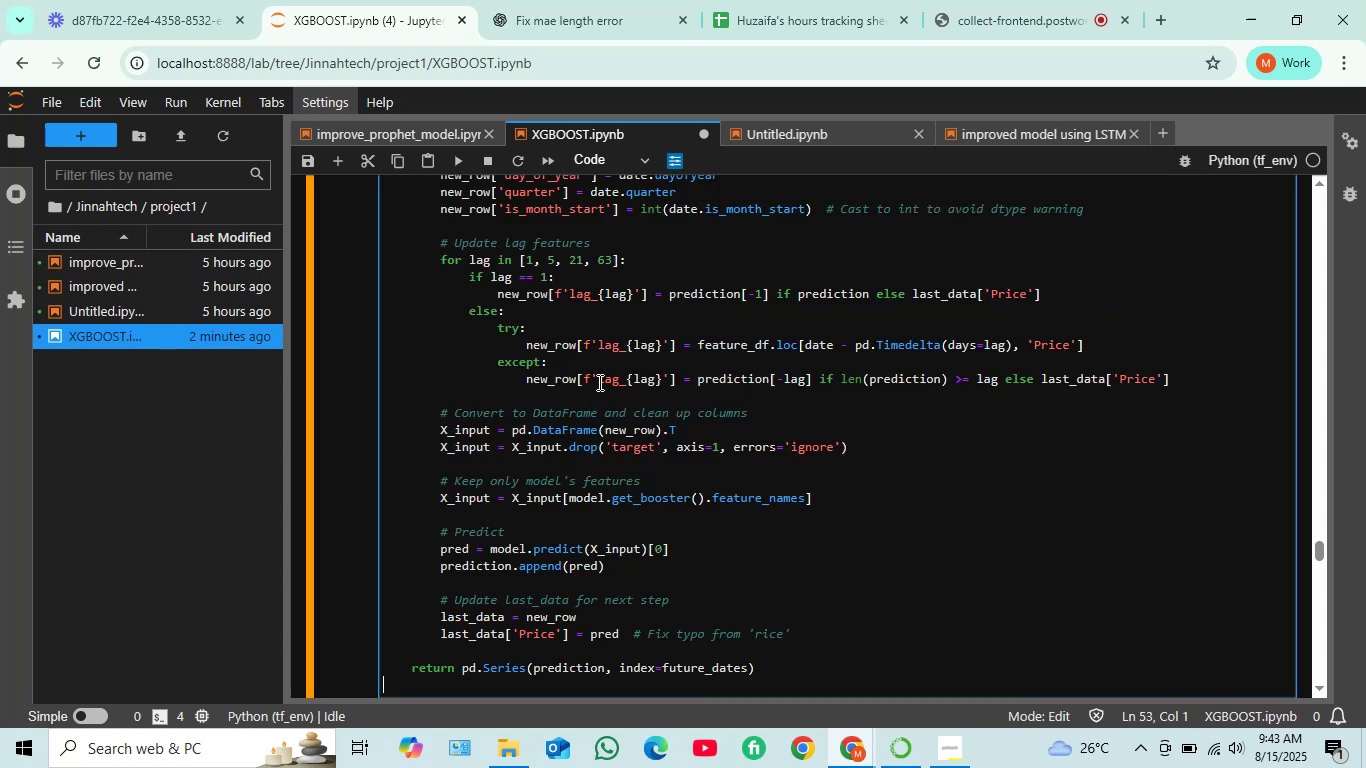 
key(Shift+Enter)
 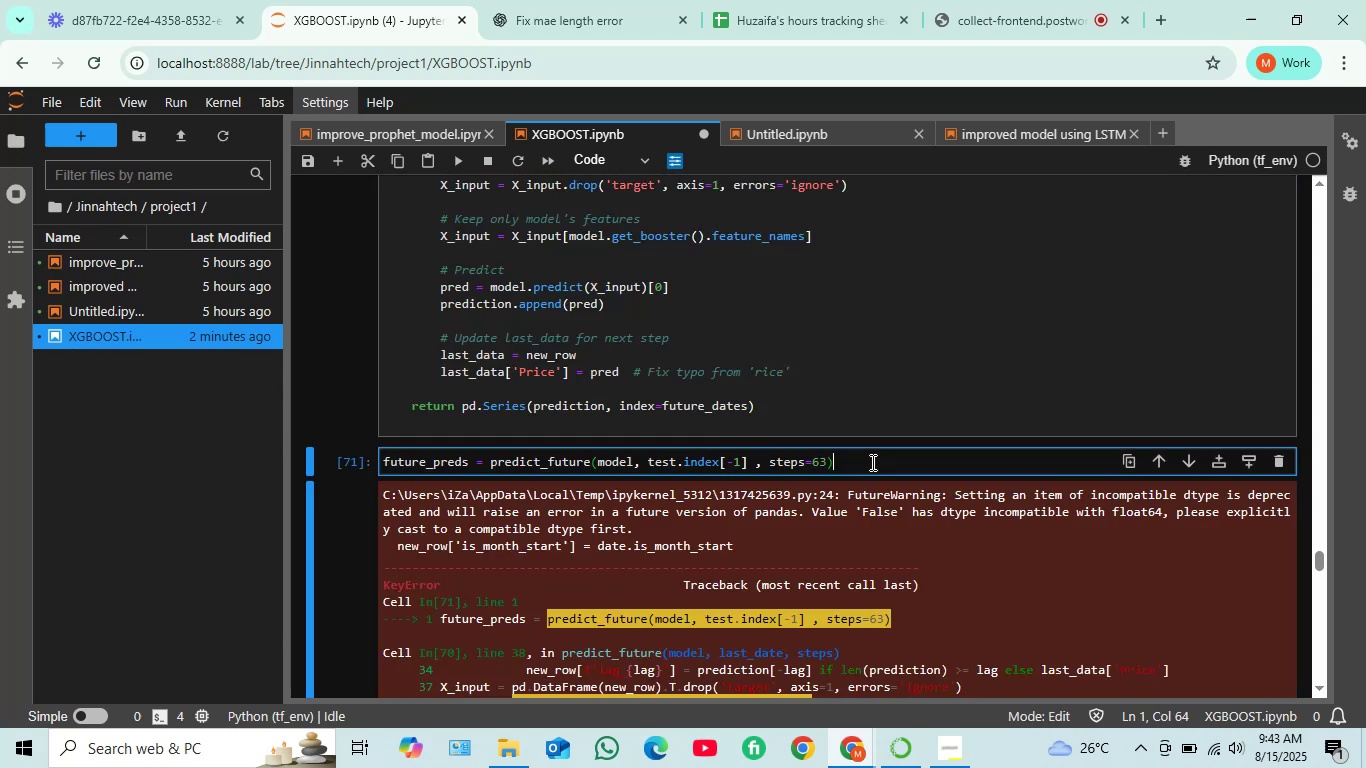 
left_click([871, 462])
 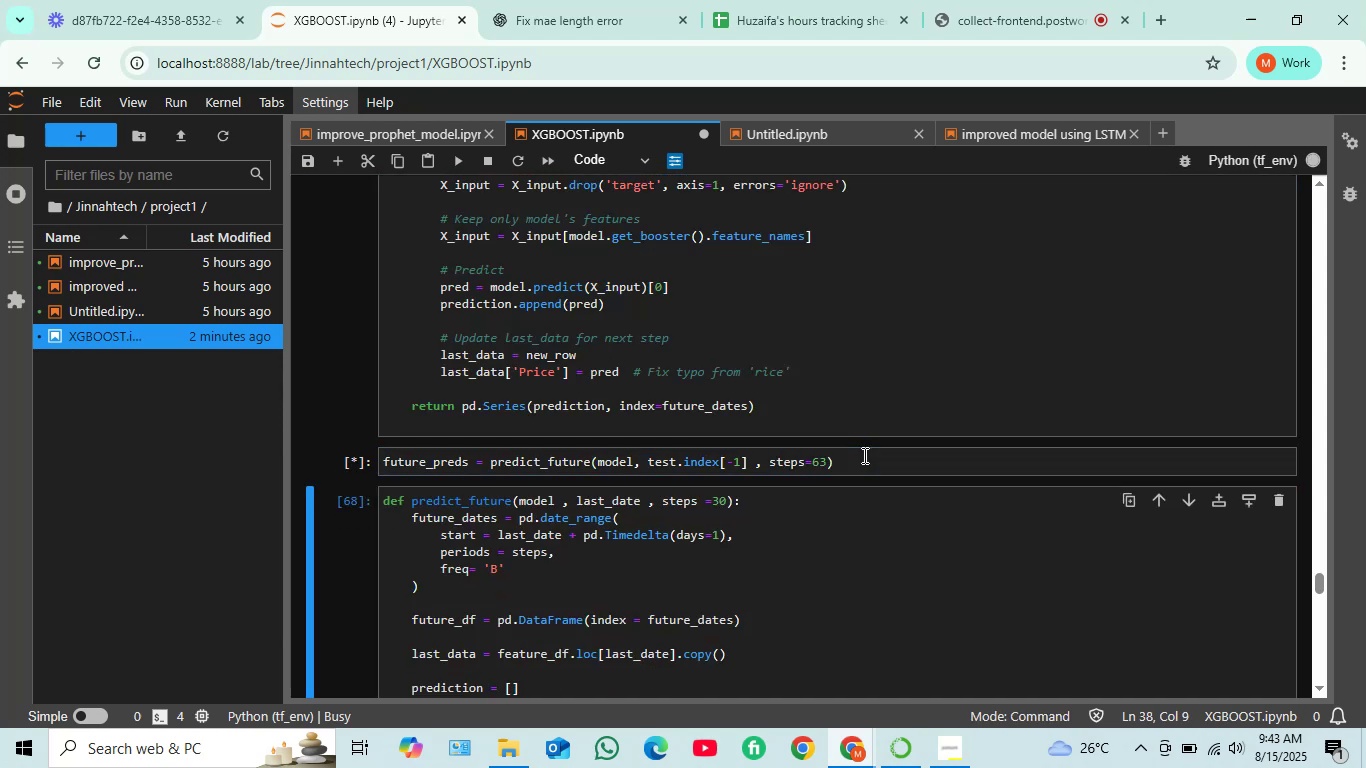 
key(Shift+Enter)
 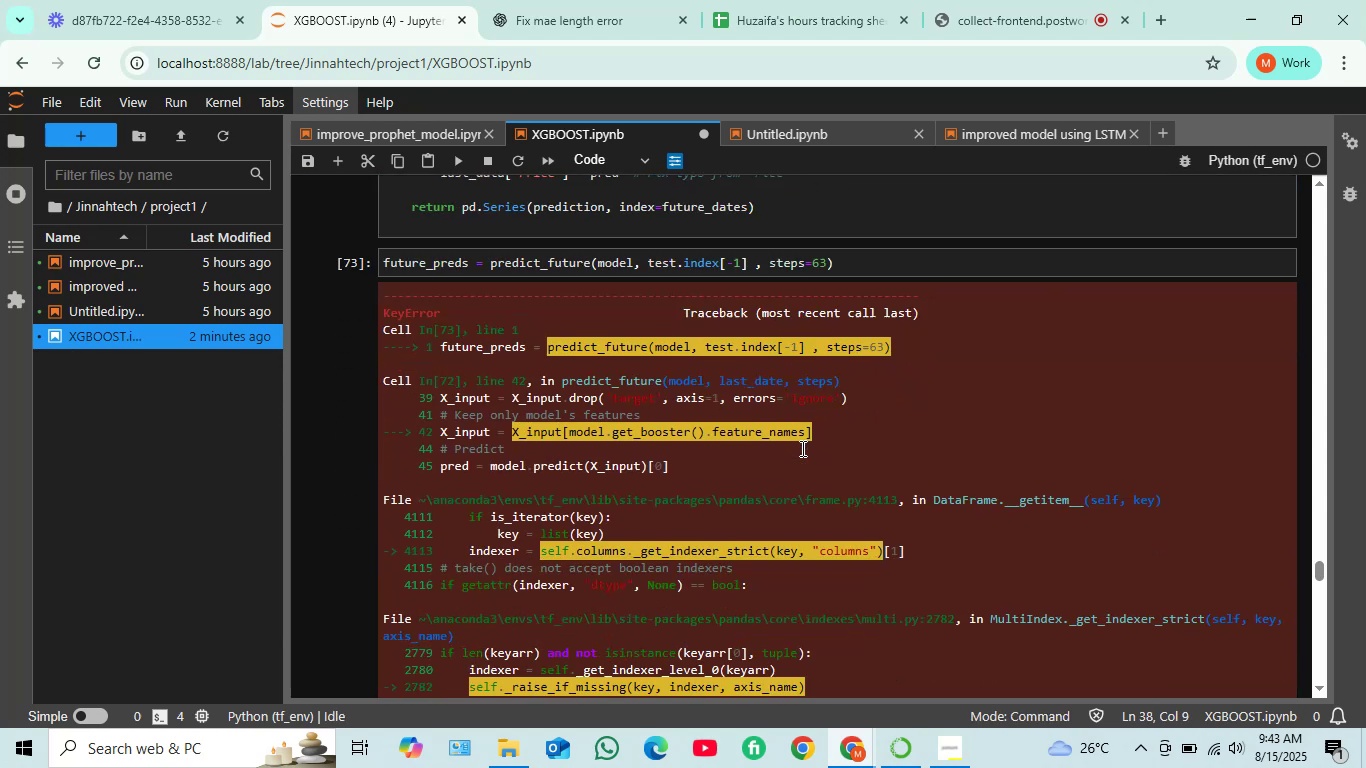 
scroll: coordinate [798, 445], scroll_direction: down, amount: 6.0
 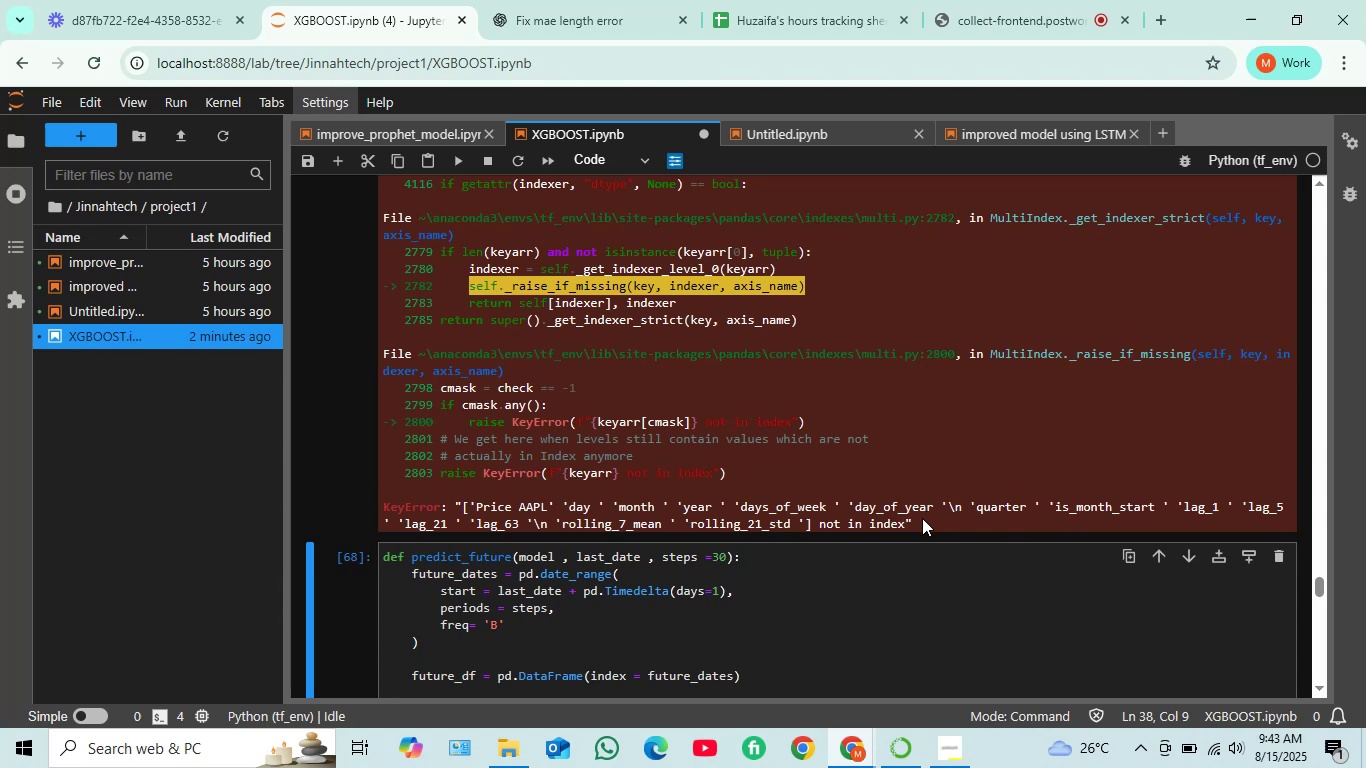 
left_click_drag(start_coordinate=[917, 522], to_coordinate=[376, 222])
 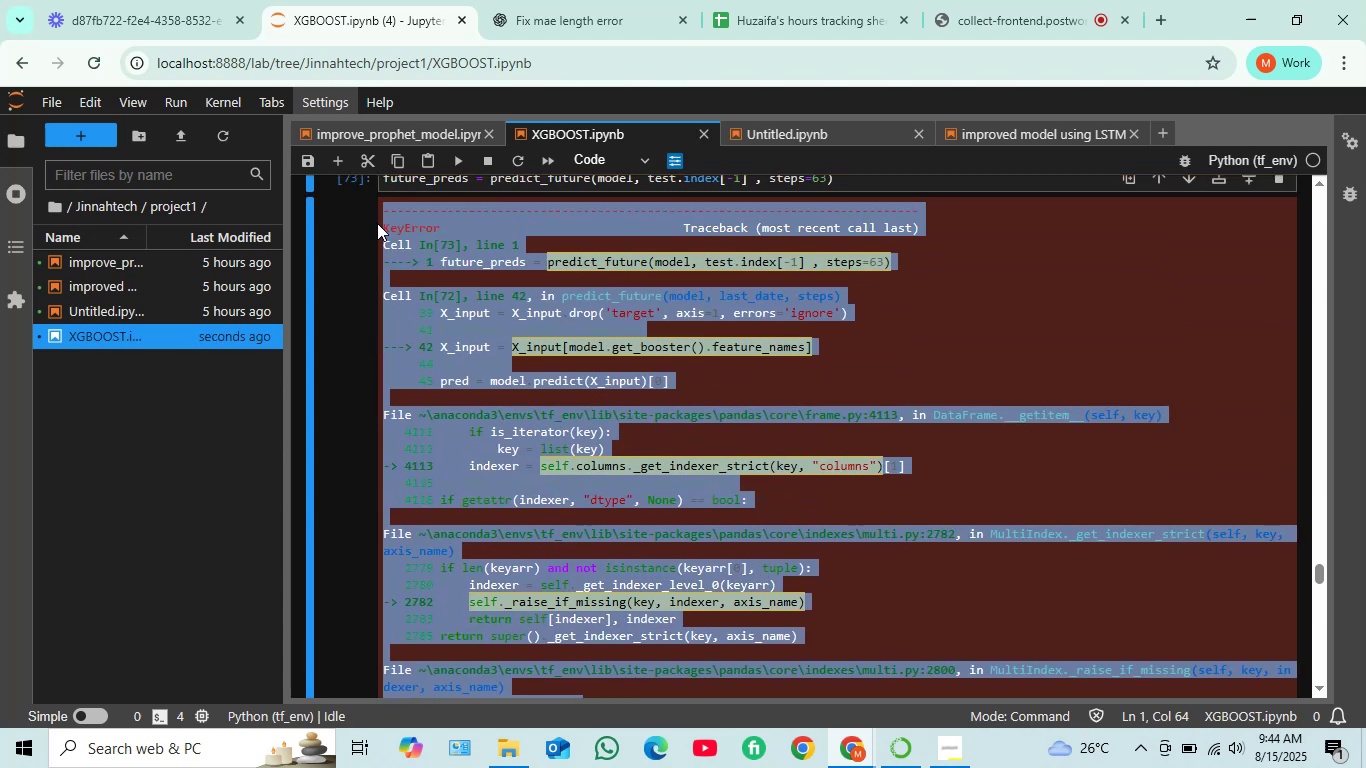 
key(Control+C)
 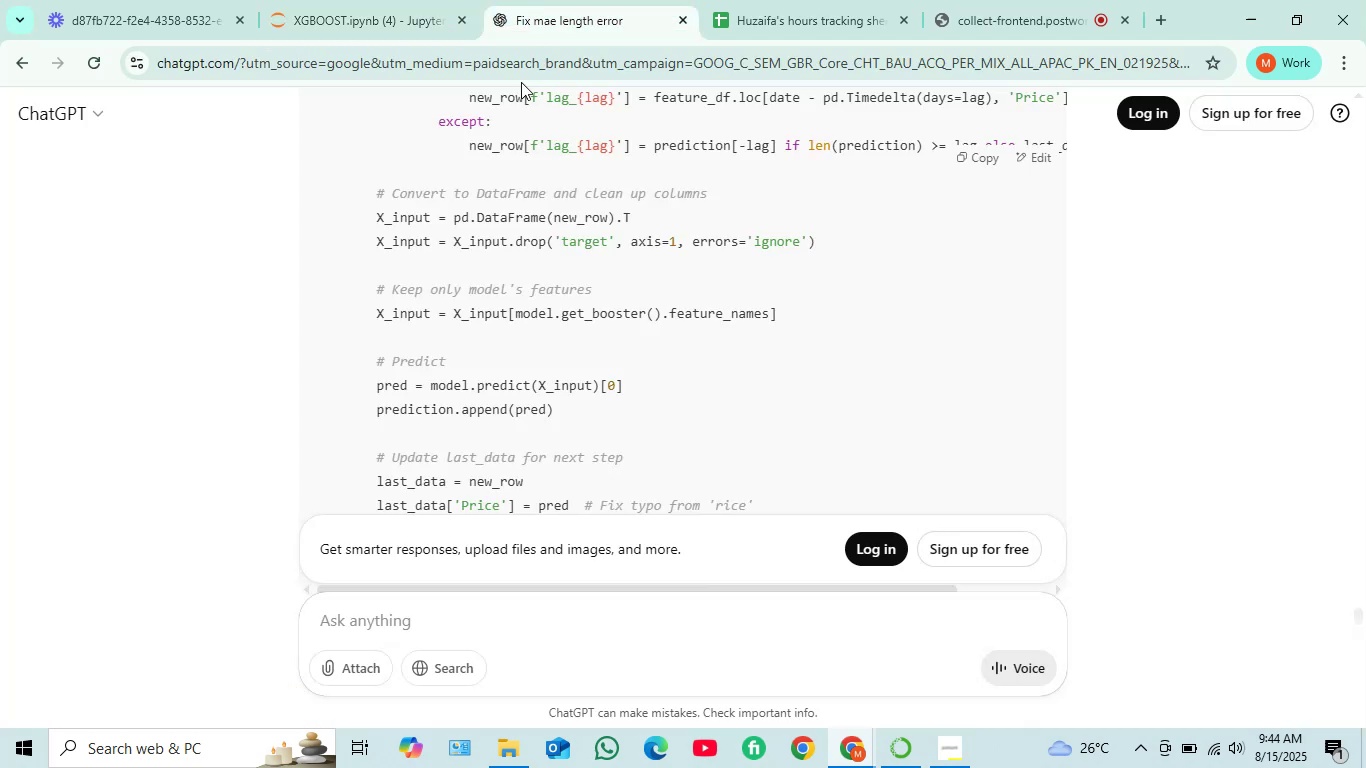 
left_click([536, 0])
 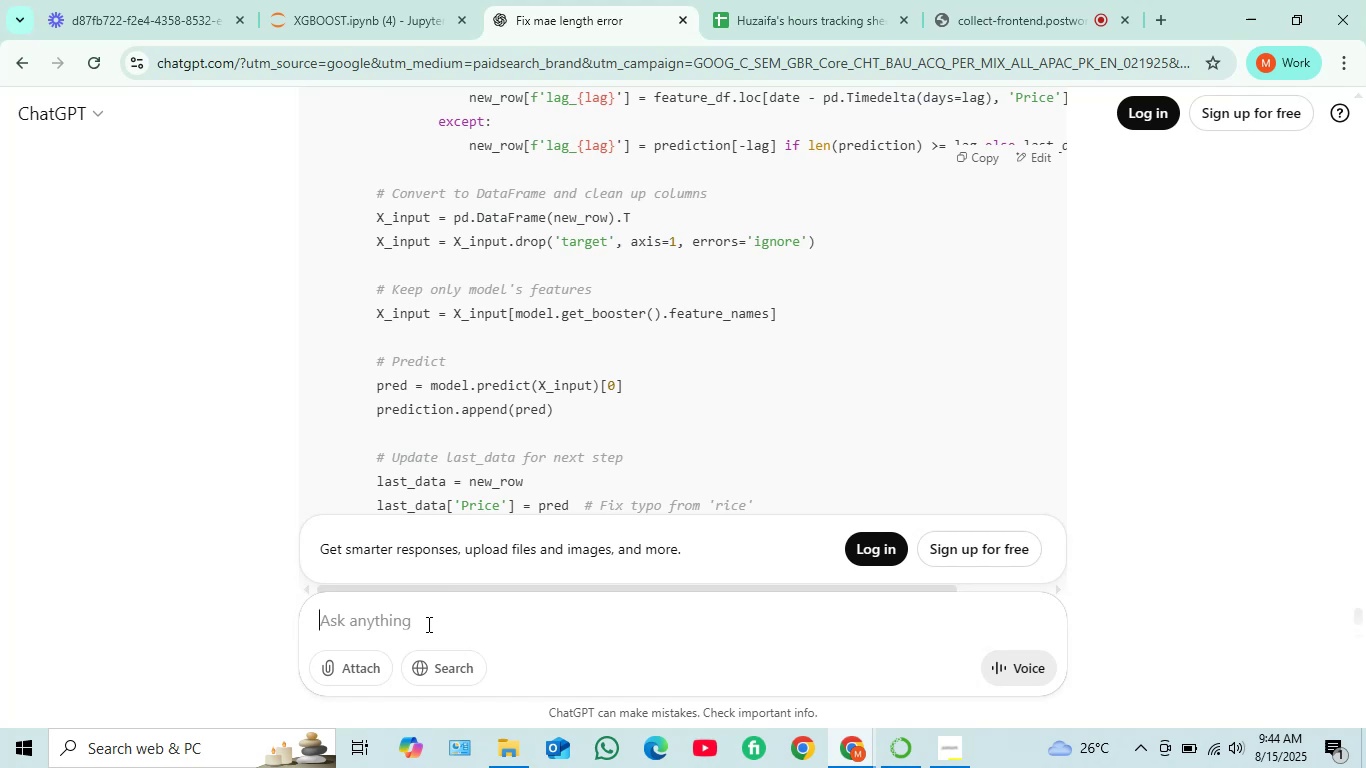 
left_click([427, 624])
 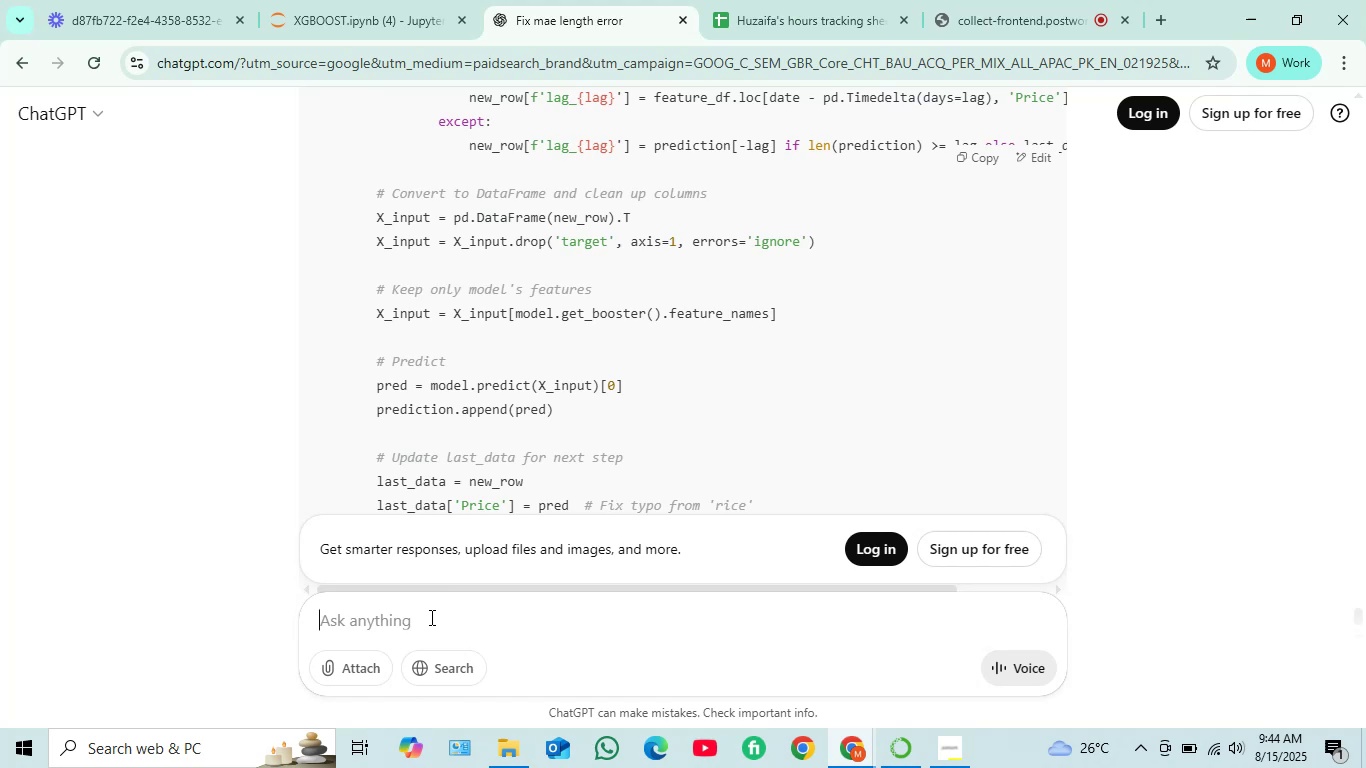 
key(Control+V)
 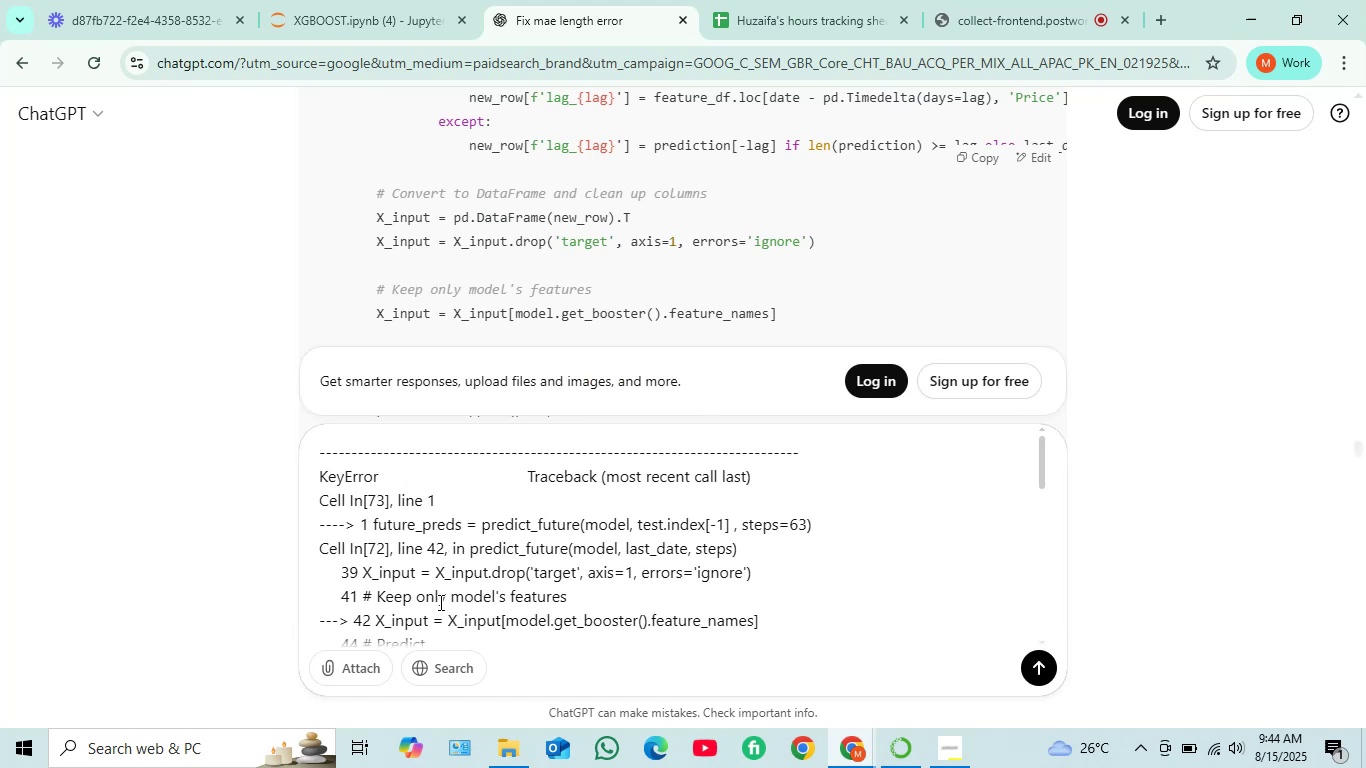 
key(Shift+ShiftRight)
 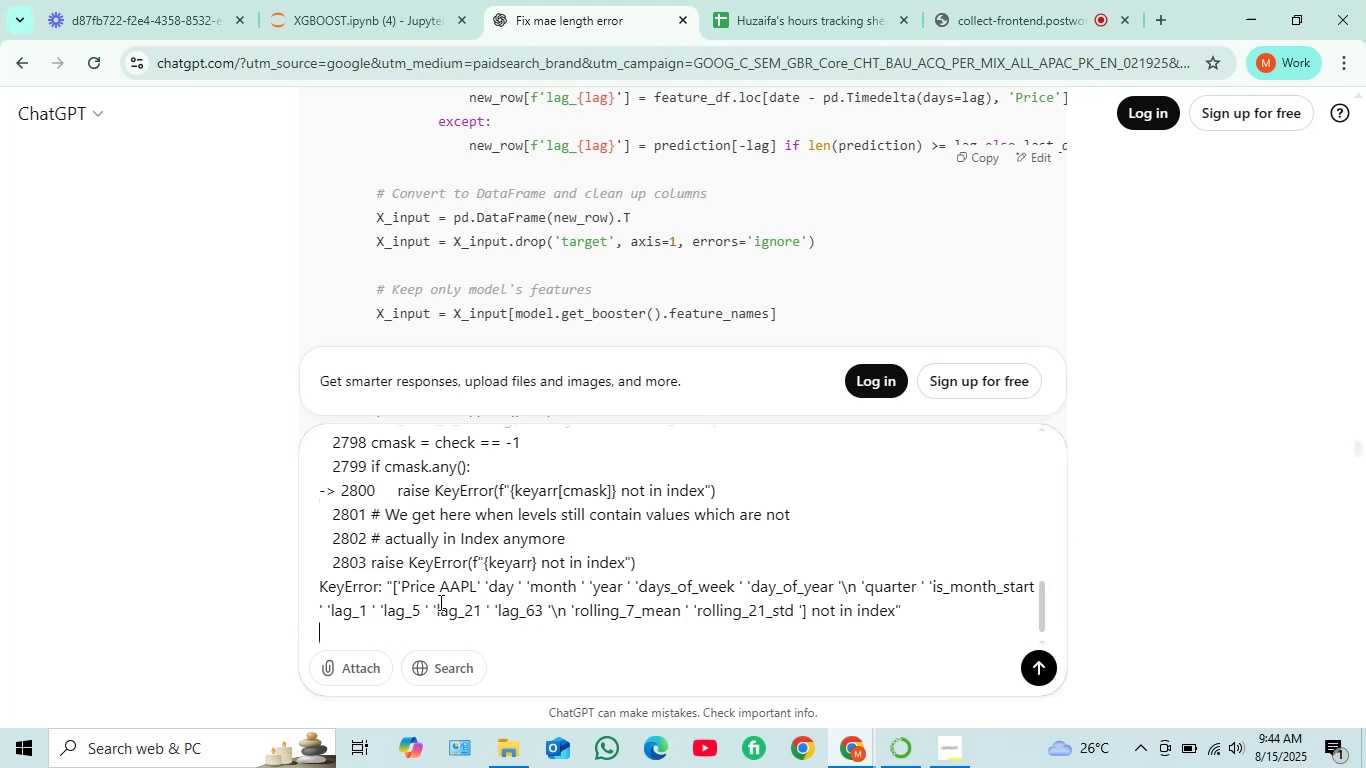 
key(Shift+Enter)
 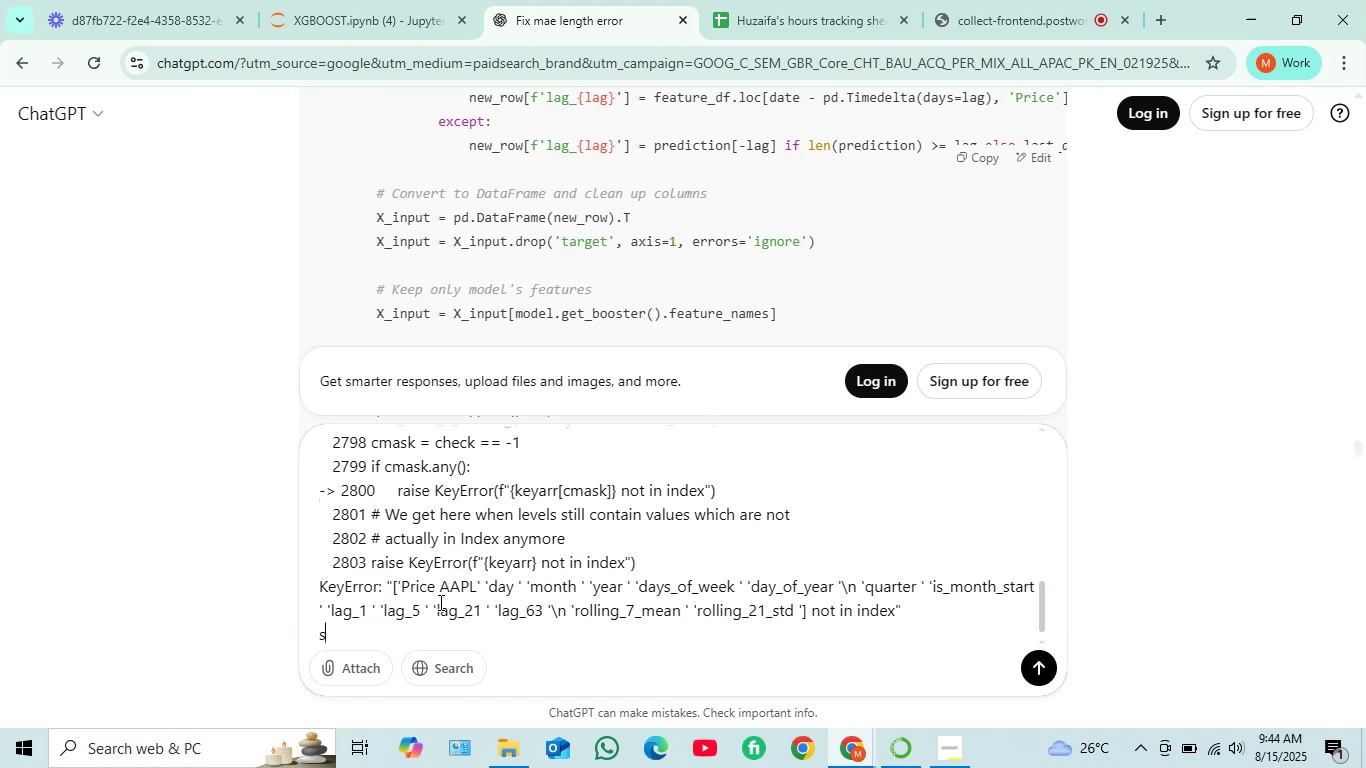 
type(still get error)
 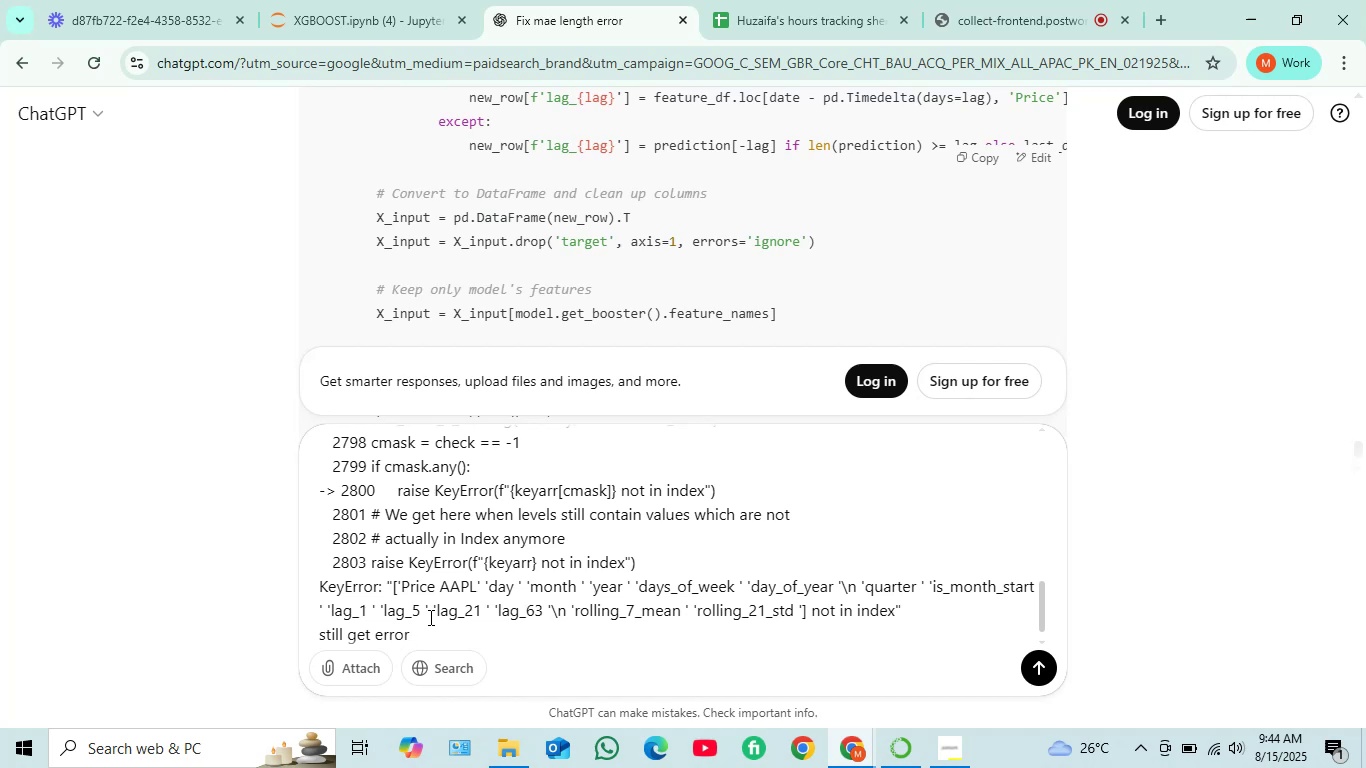 
key(Enter)
 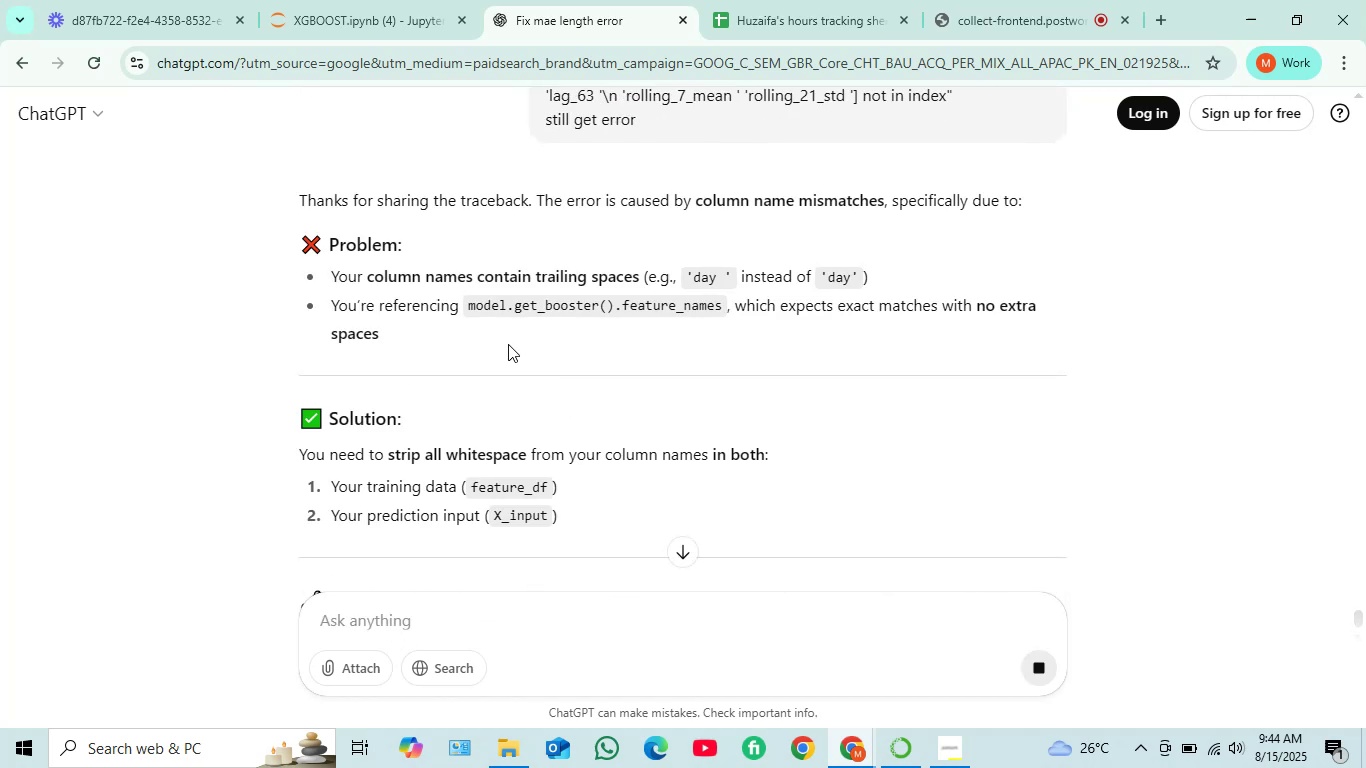 
wait(7.26)
 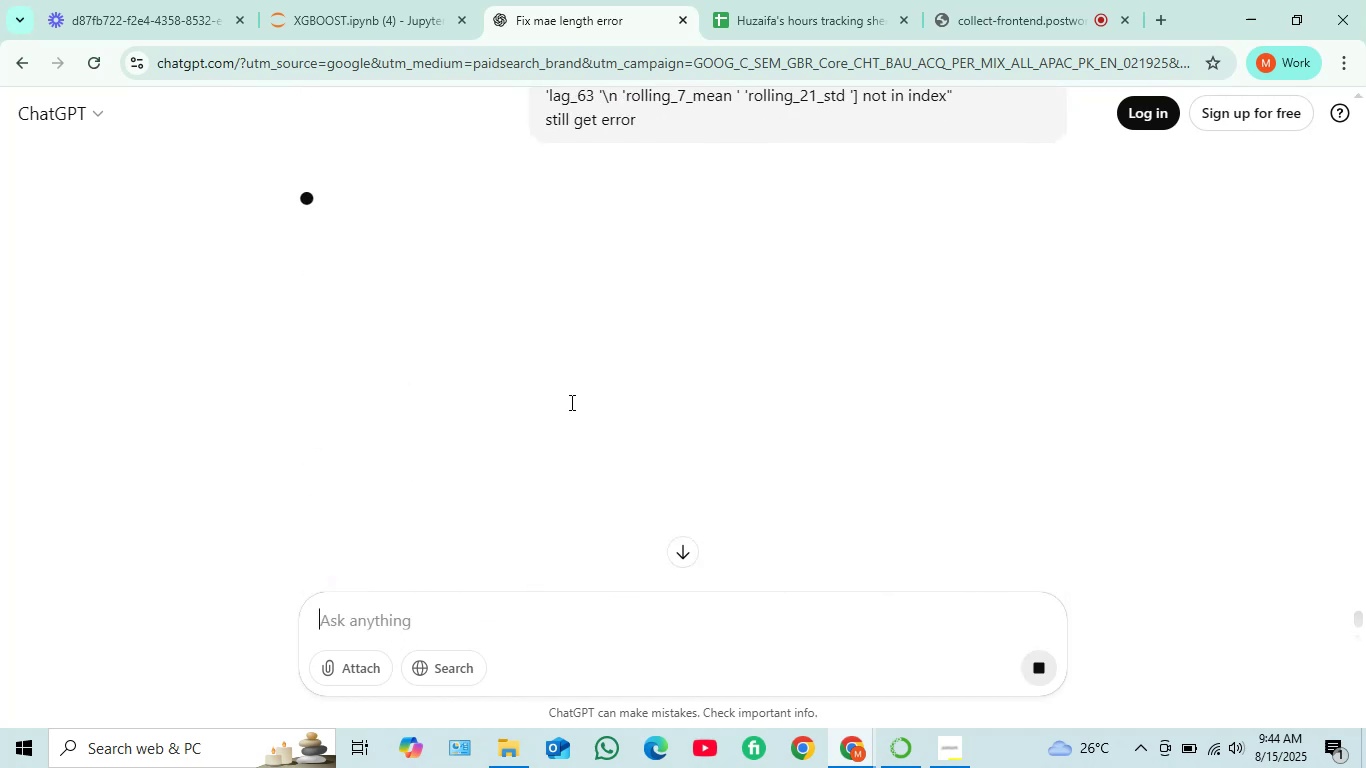 
scroll: coordinate [517, 335], scroll_direction: down, amount: 1.0
 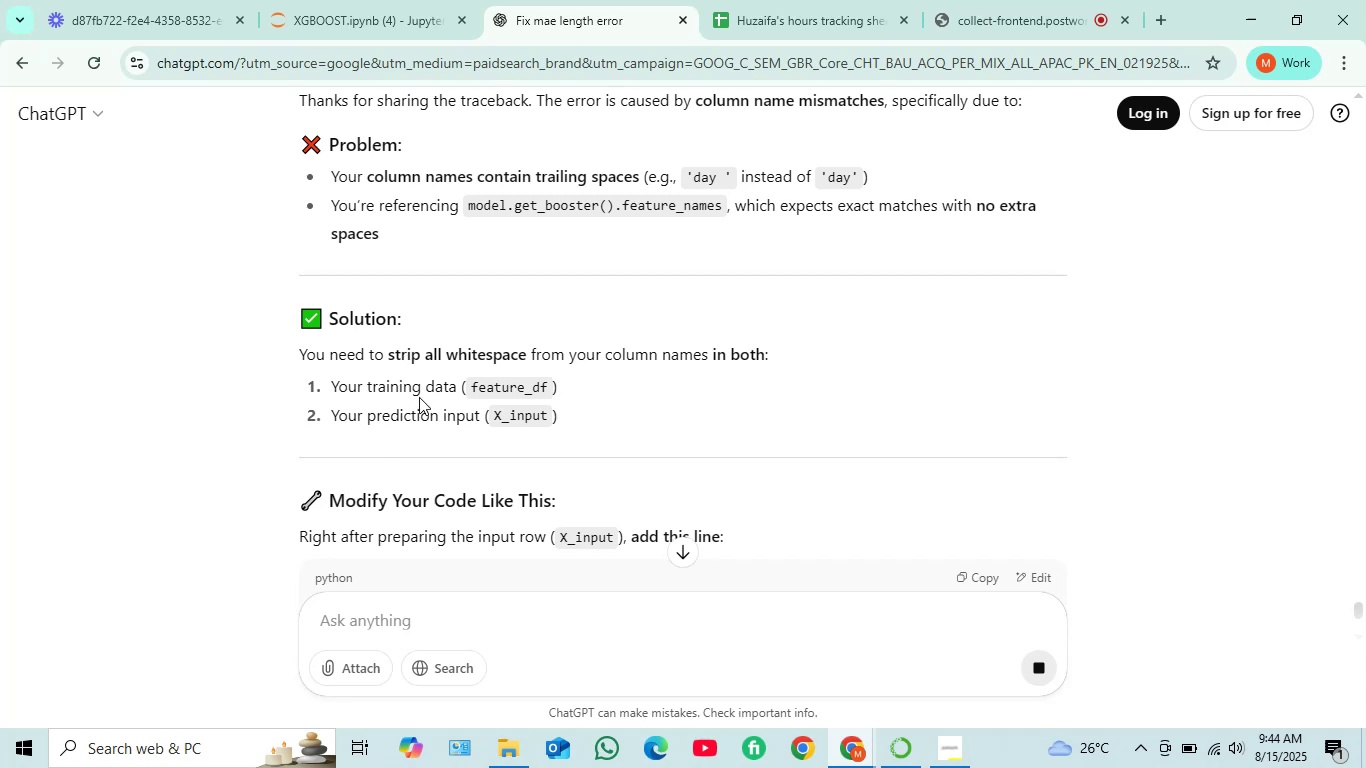 
wait(7.67)
 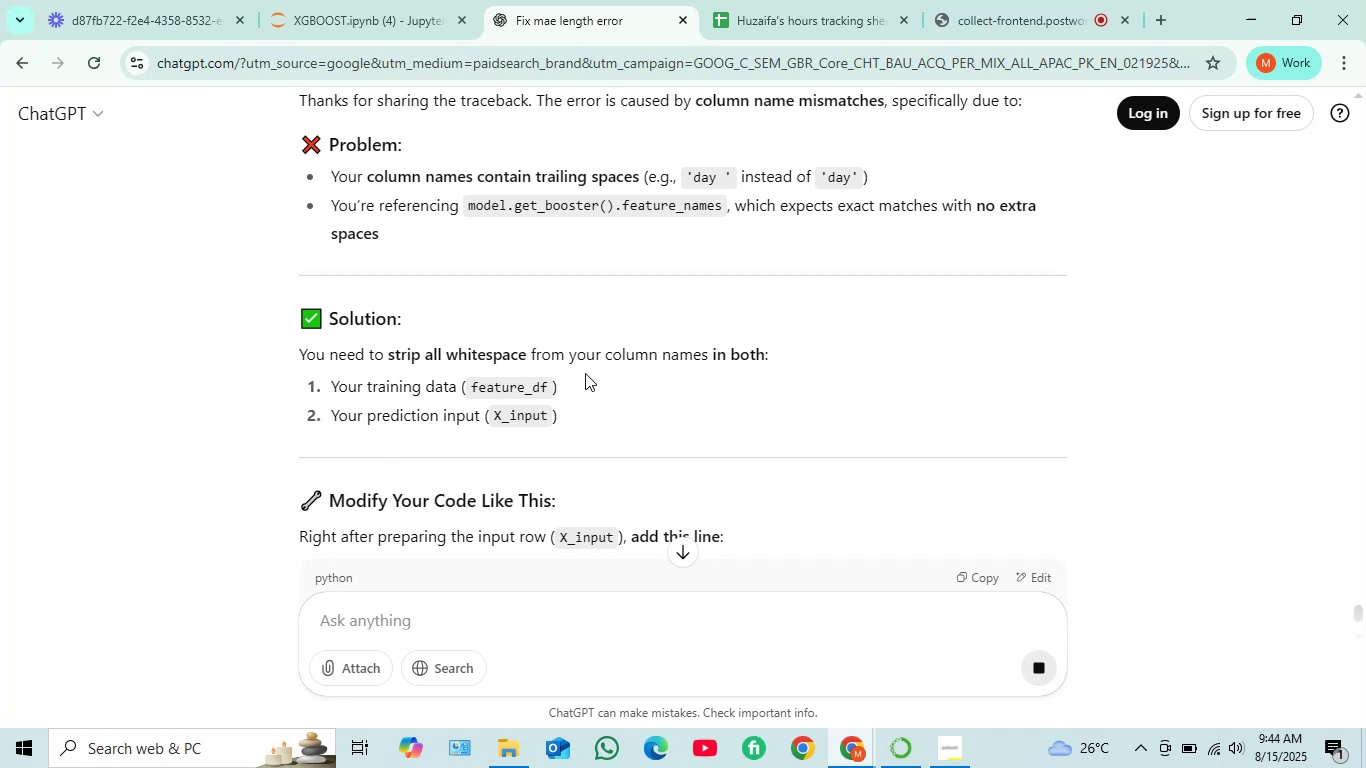 
scroll: coordinate [438, 399], scroll_direction: down, amount: 2.0
 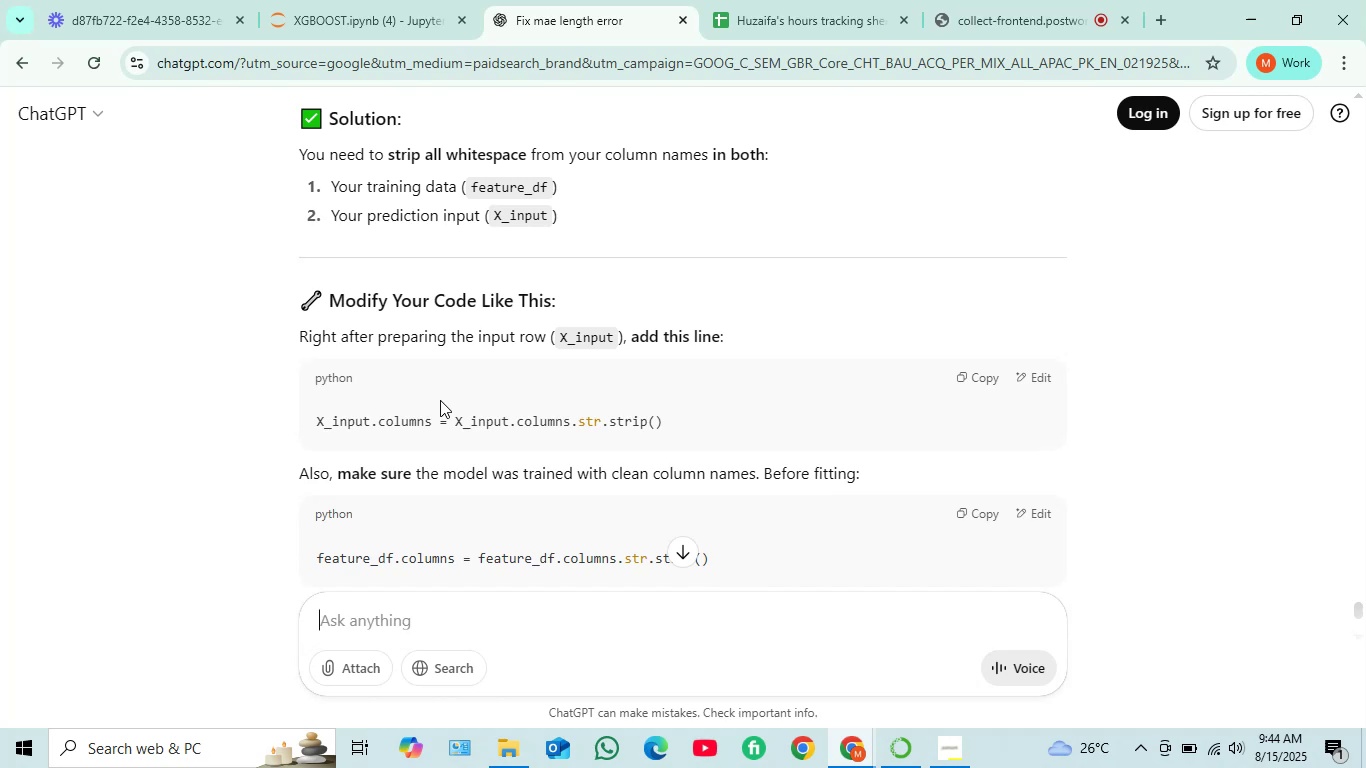 
wait(6.48)
 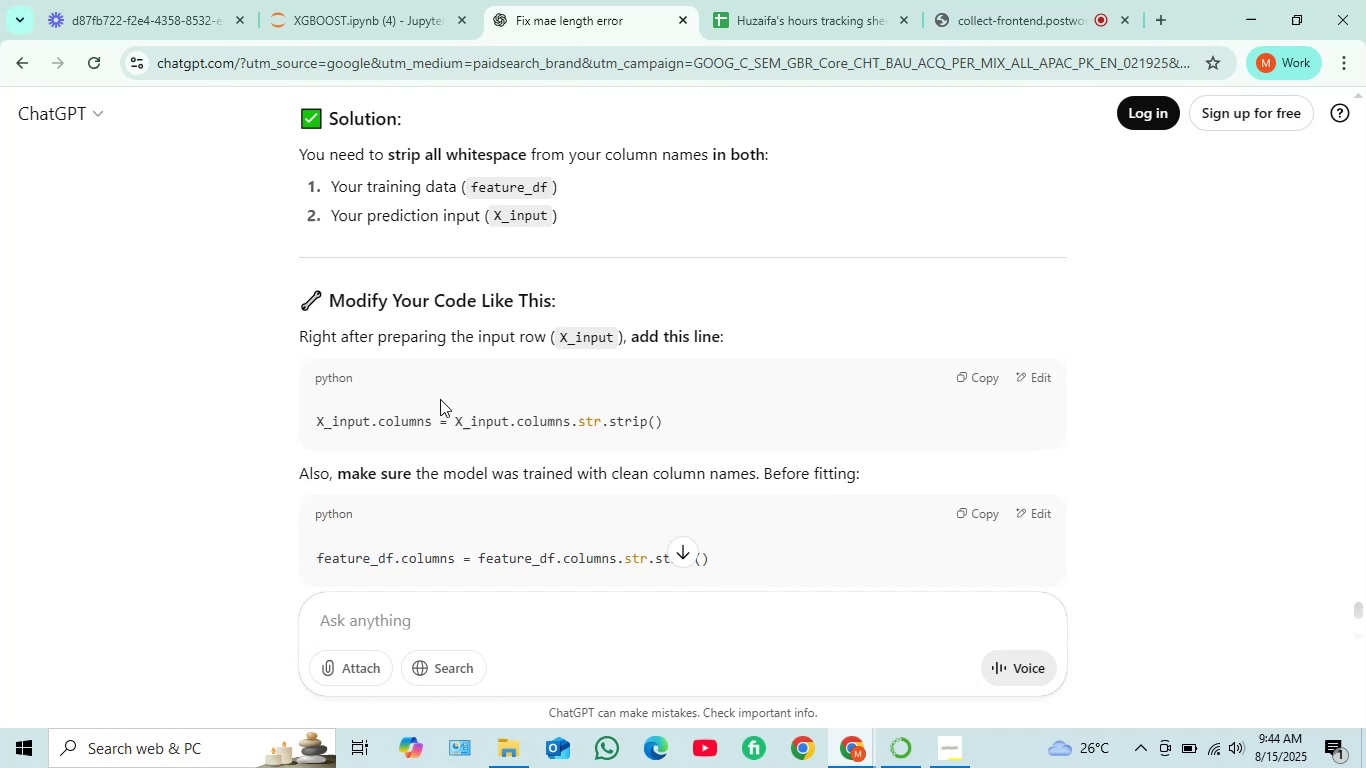 
scroll: coordinate [440, 398], scroll_direction: down, amount: 14.0
 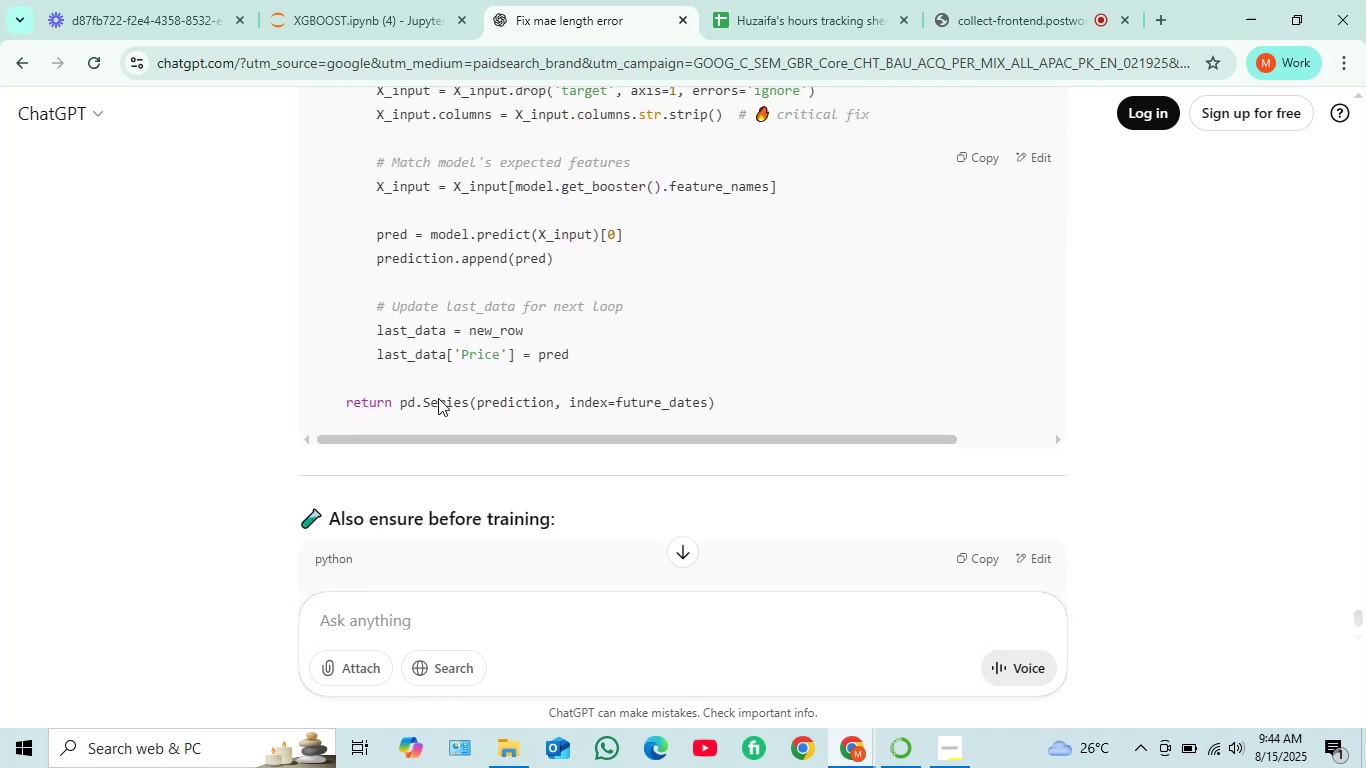 
scroll: coordinate [436, 374], scroll_direction: down, amount: 7.0
 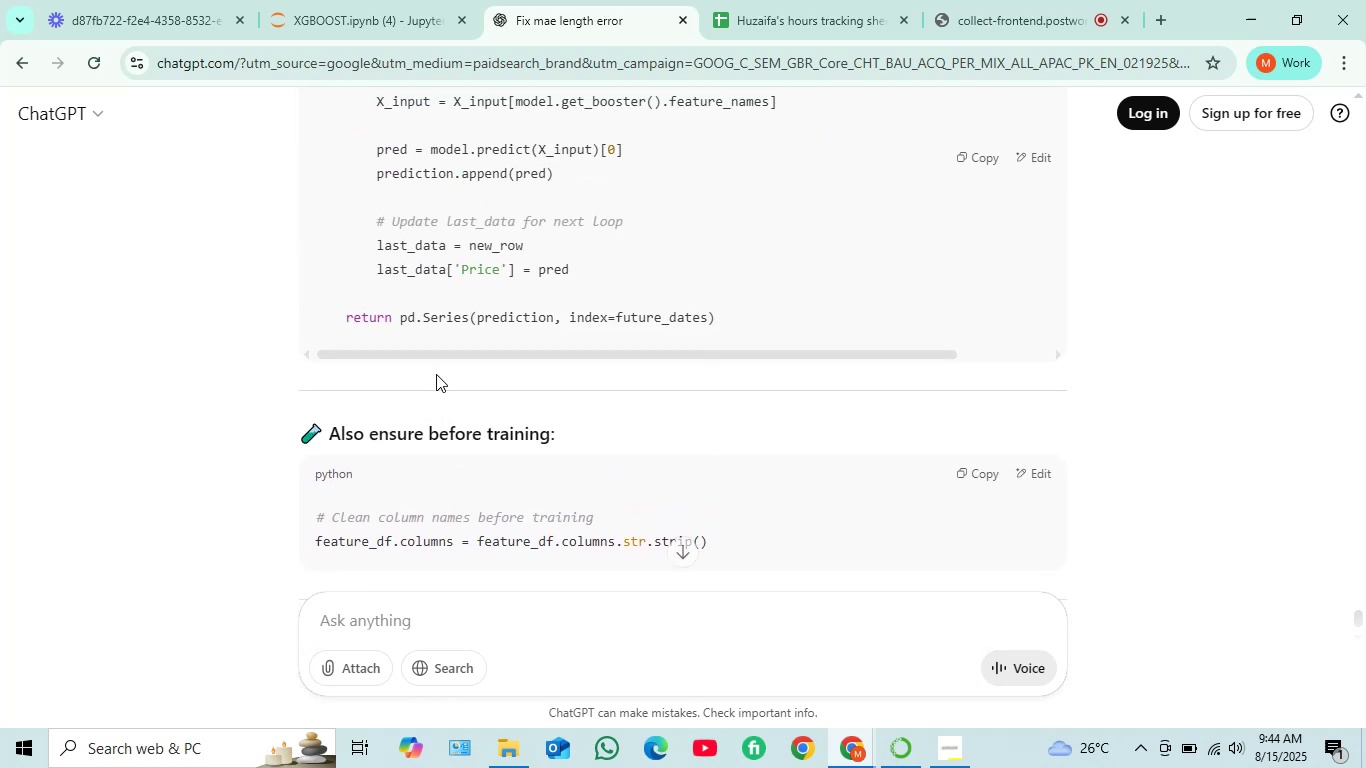 
scroll: coordinate [436, 374], scroll_direction: up, amount: 4.0
 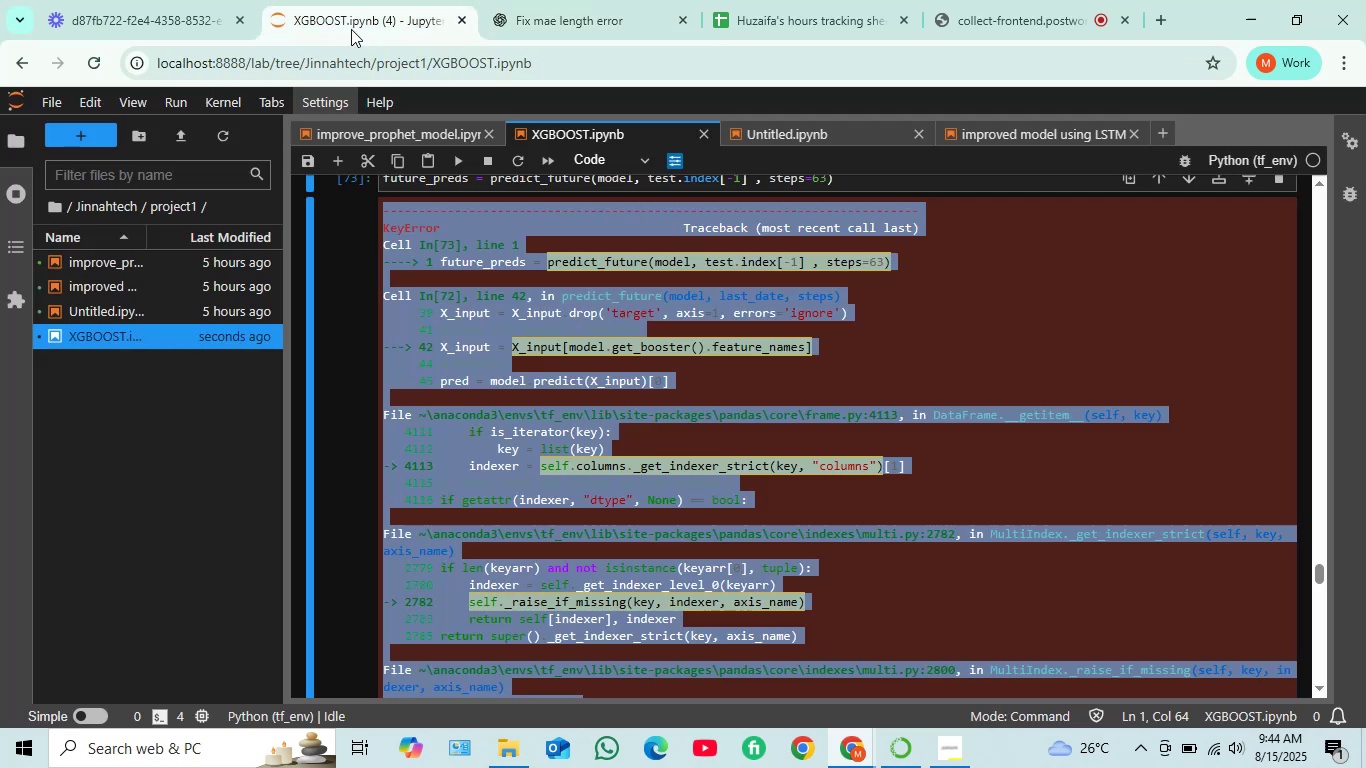 
left_click([346, 22])
 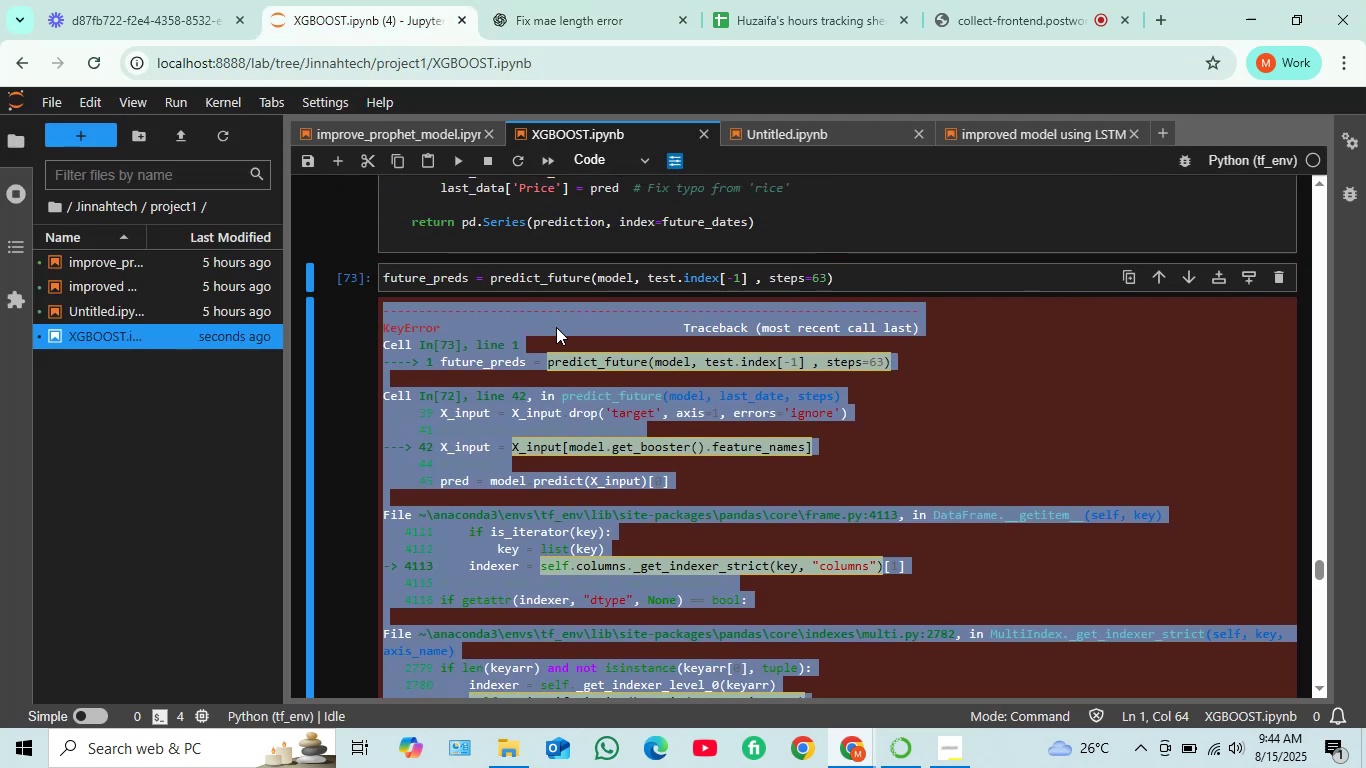 
scroll: coordinate [555, 331], scroll_direction: up, amount: 1.0
 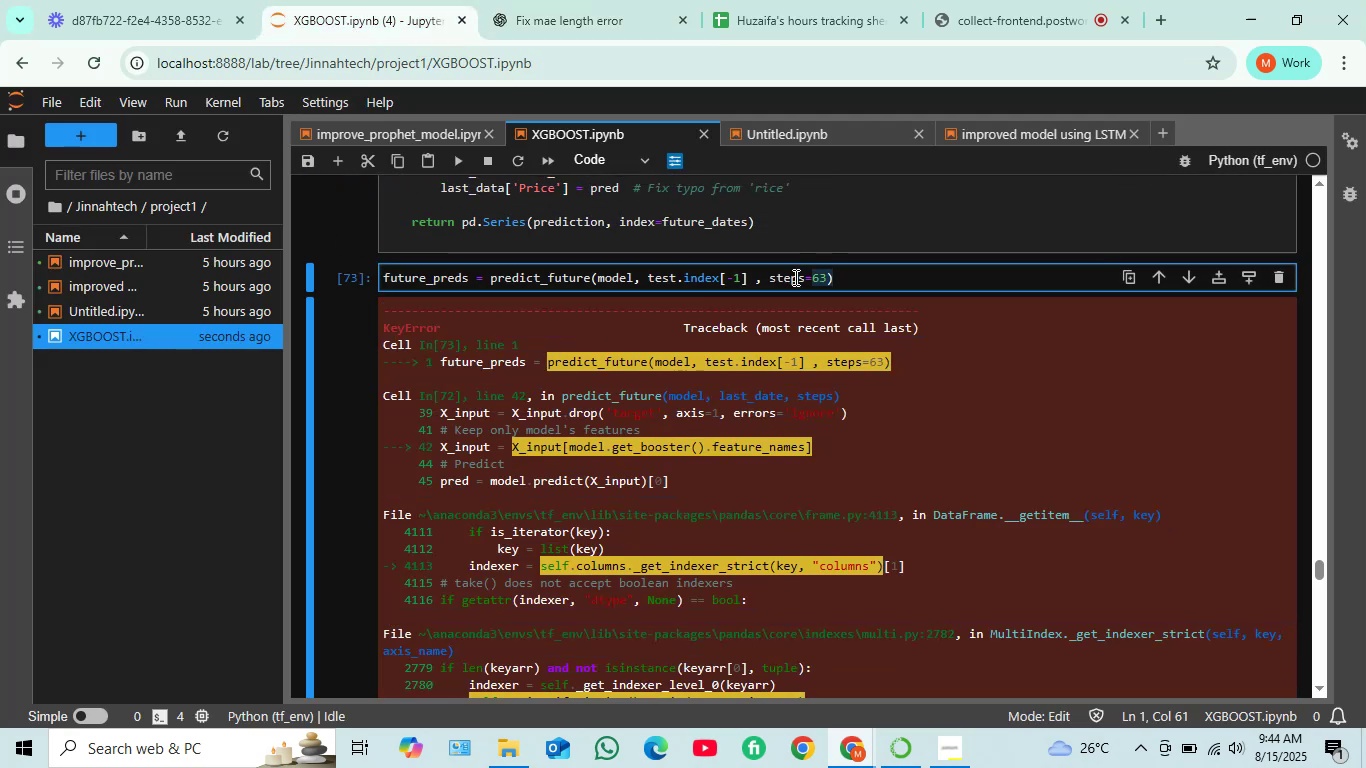 
left_click_drag(start_coordinate=[853, 274], to_coordinate=[385, 285])
 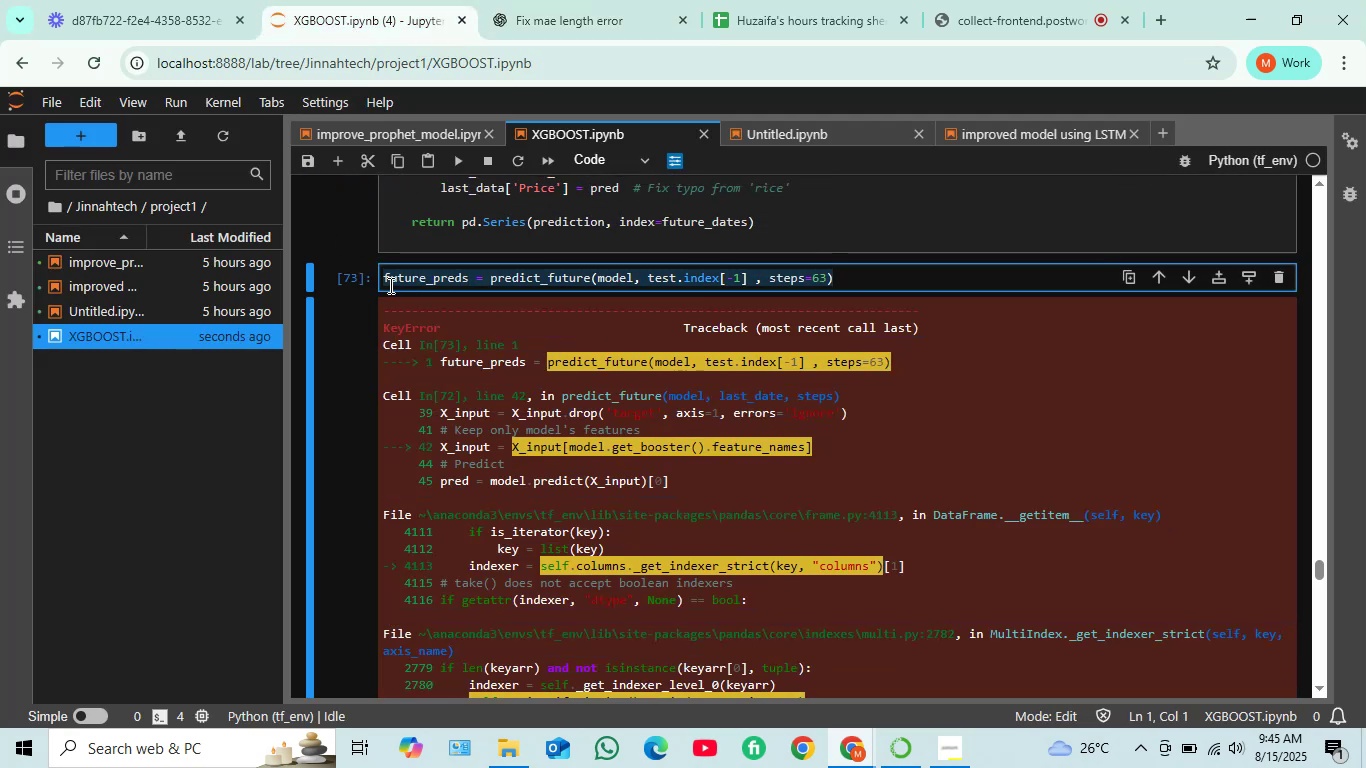 
key(Control+C)
 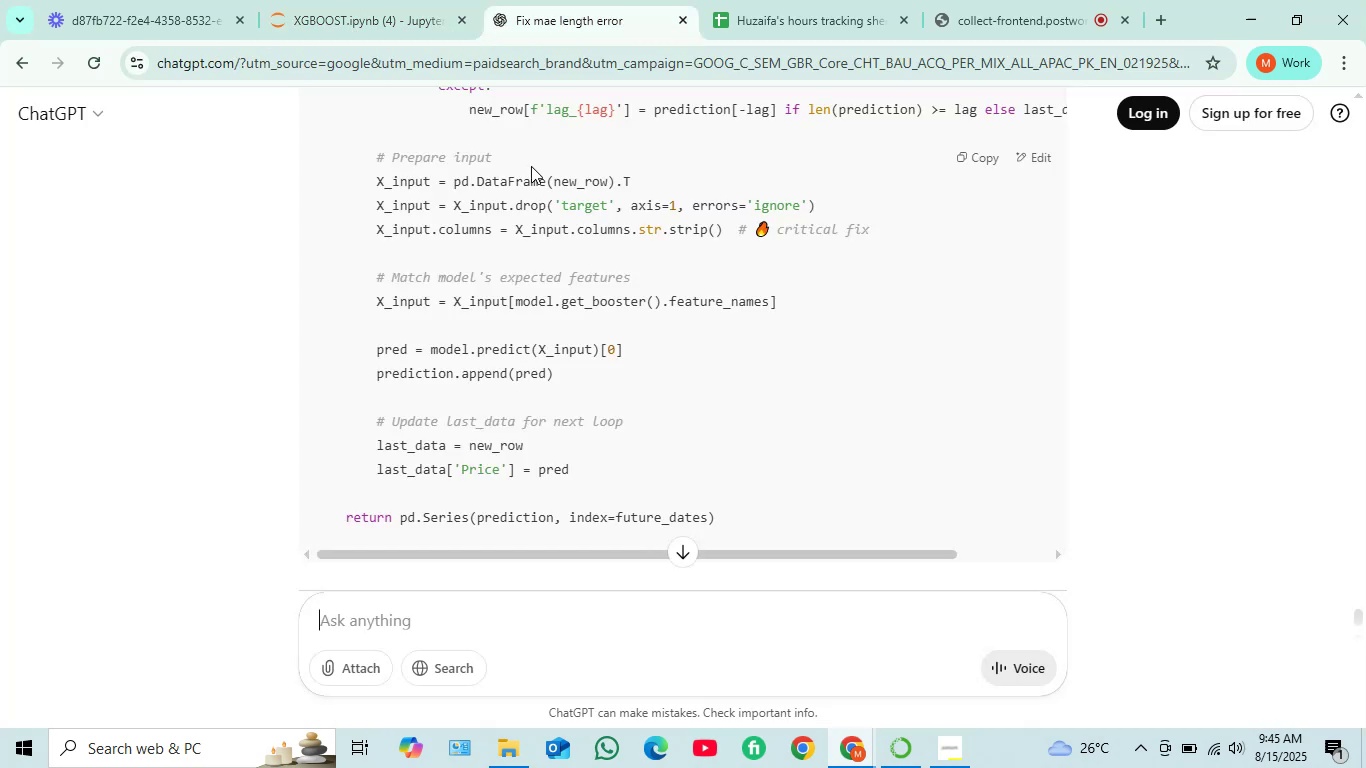 
left_click([557, 17])
 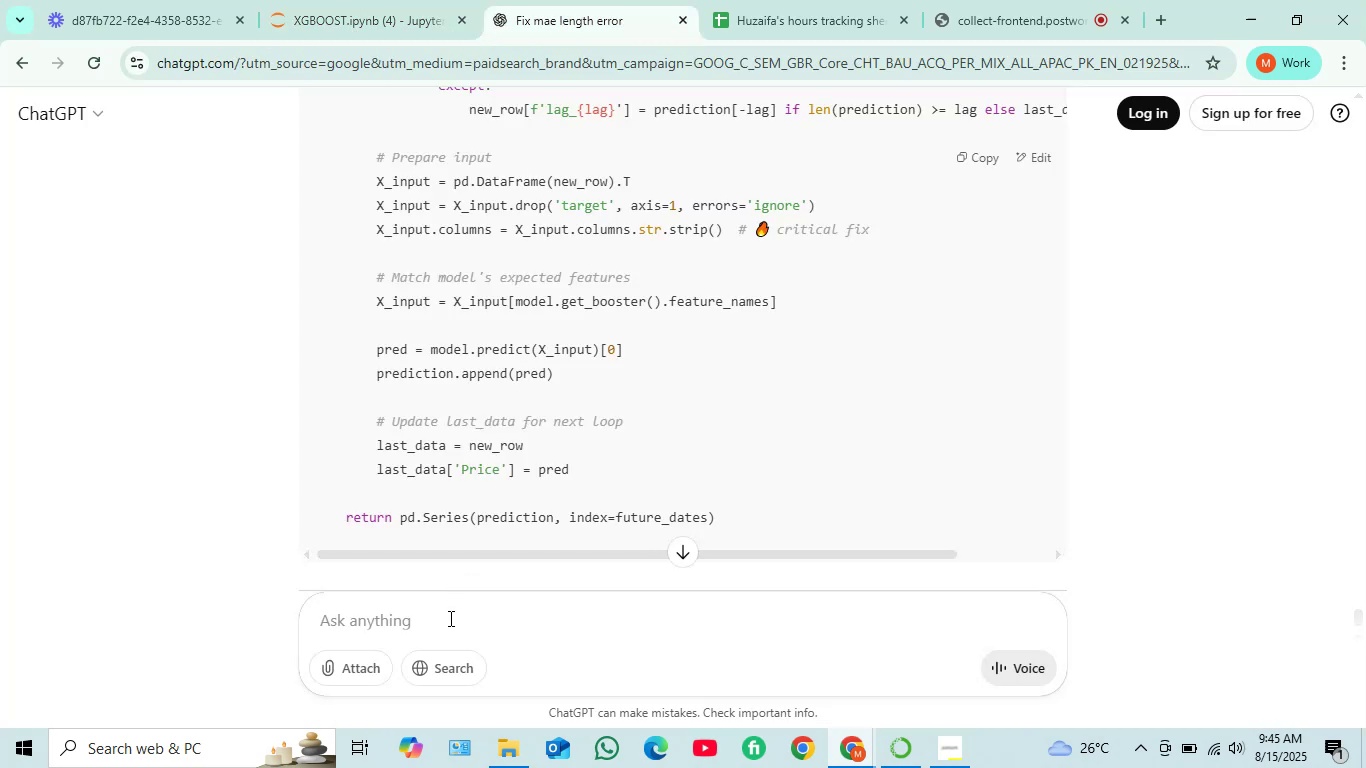 
left_click([449, 618])
 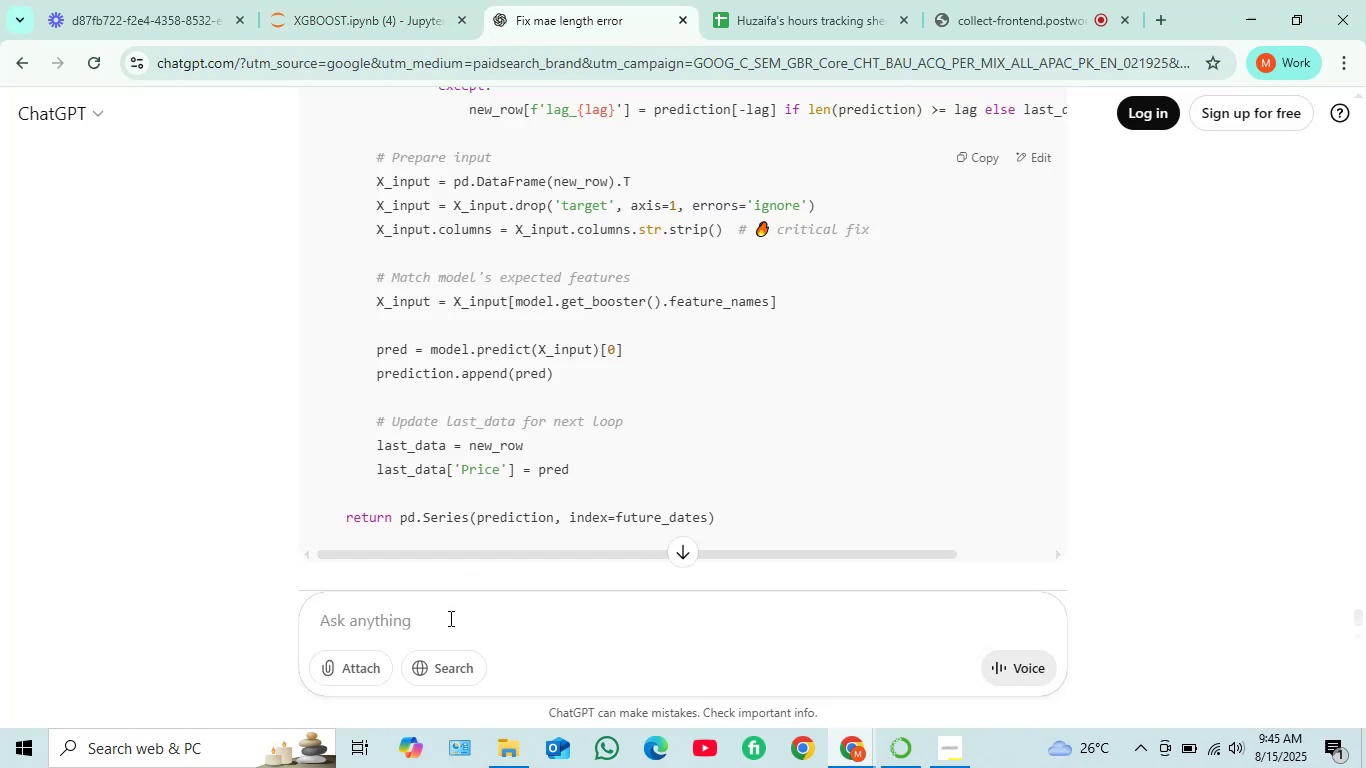 
key(Control+V)
 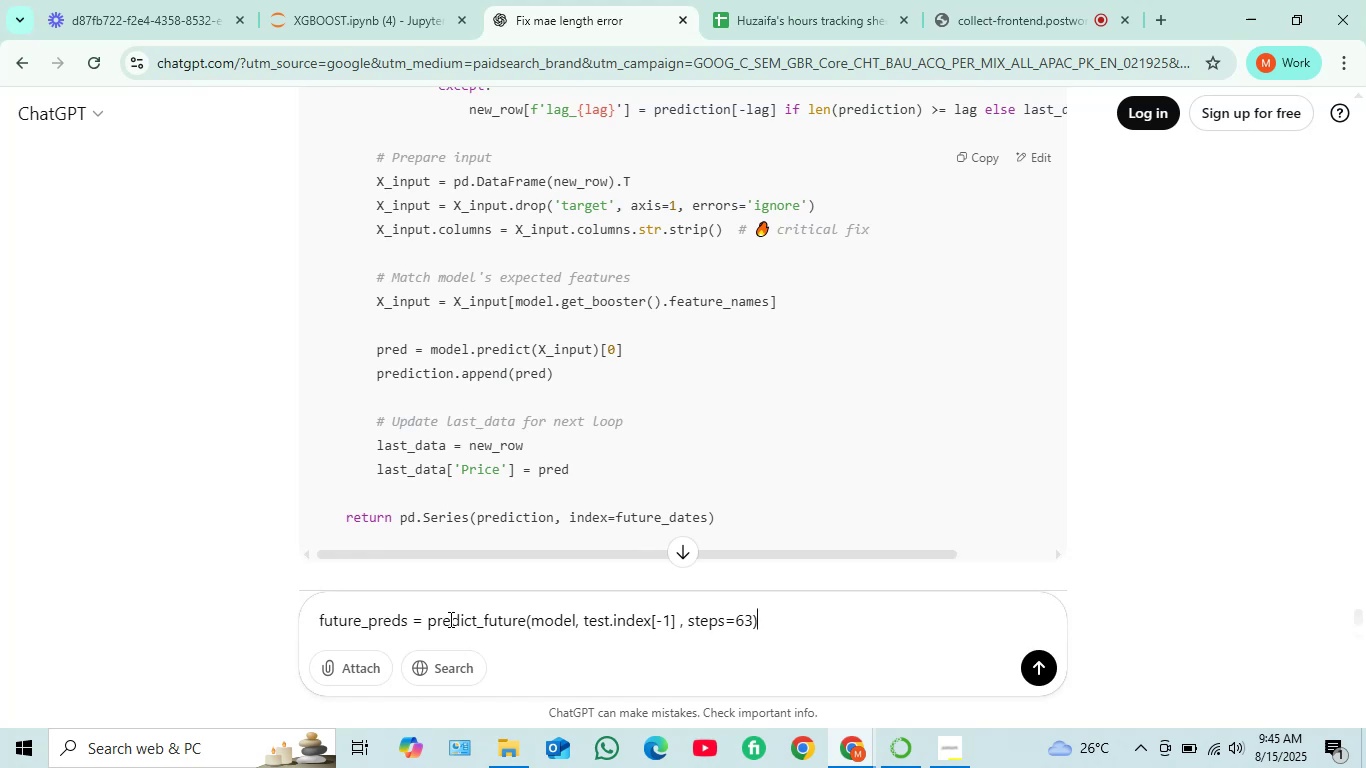 
key(Shift+Enter)
 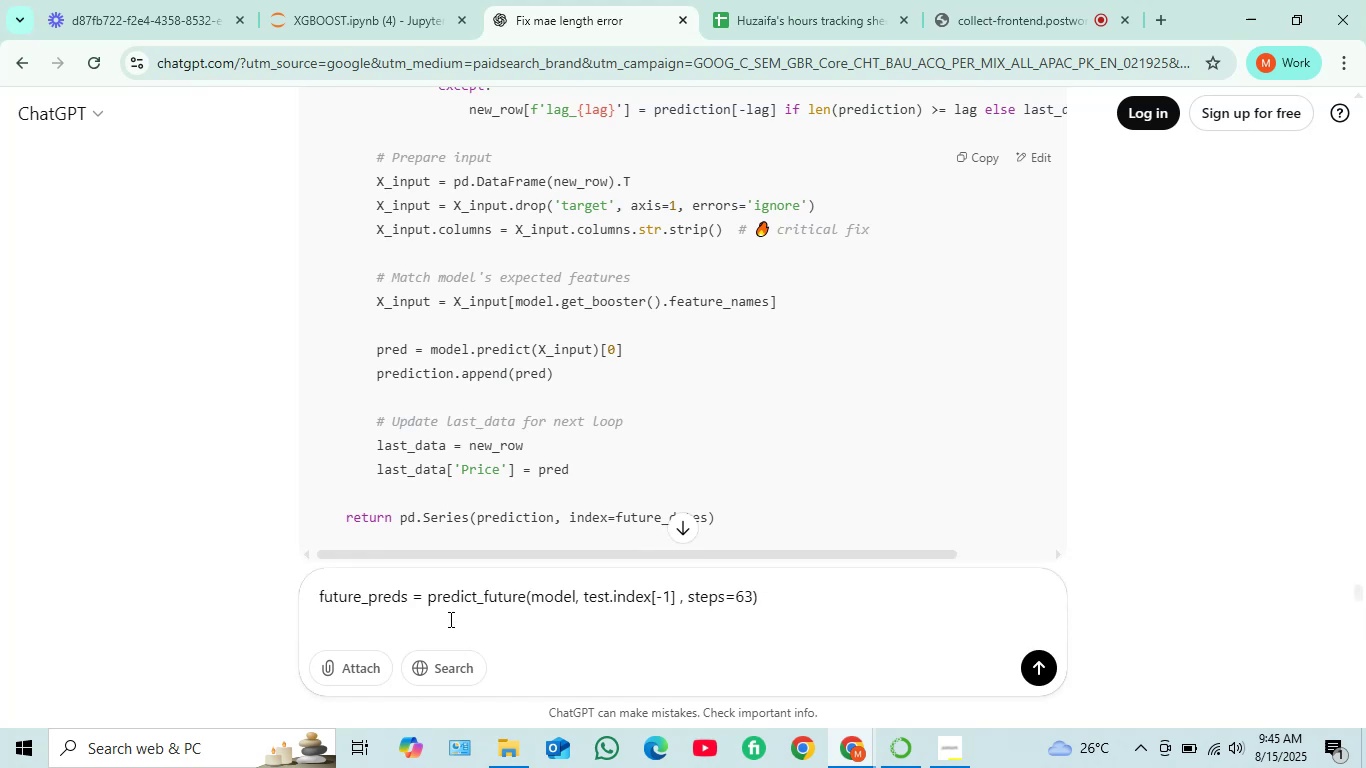 
type(is this correct?)
 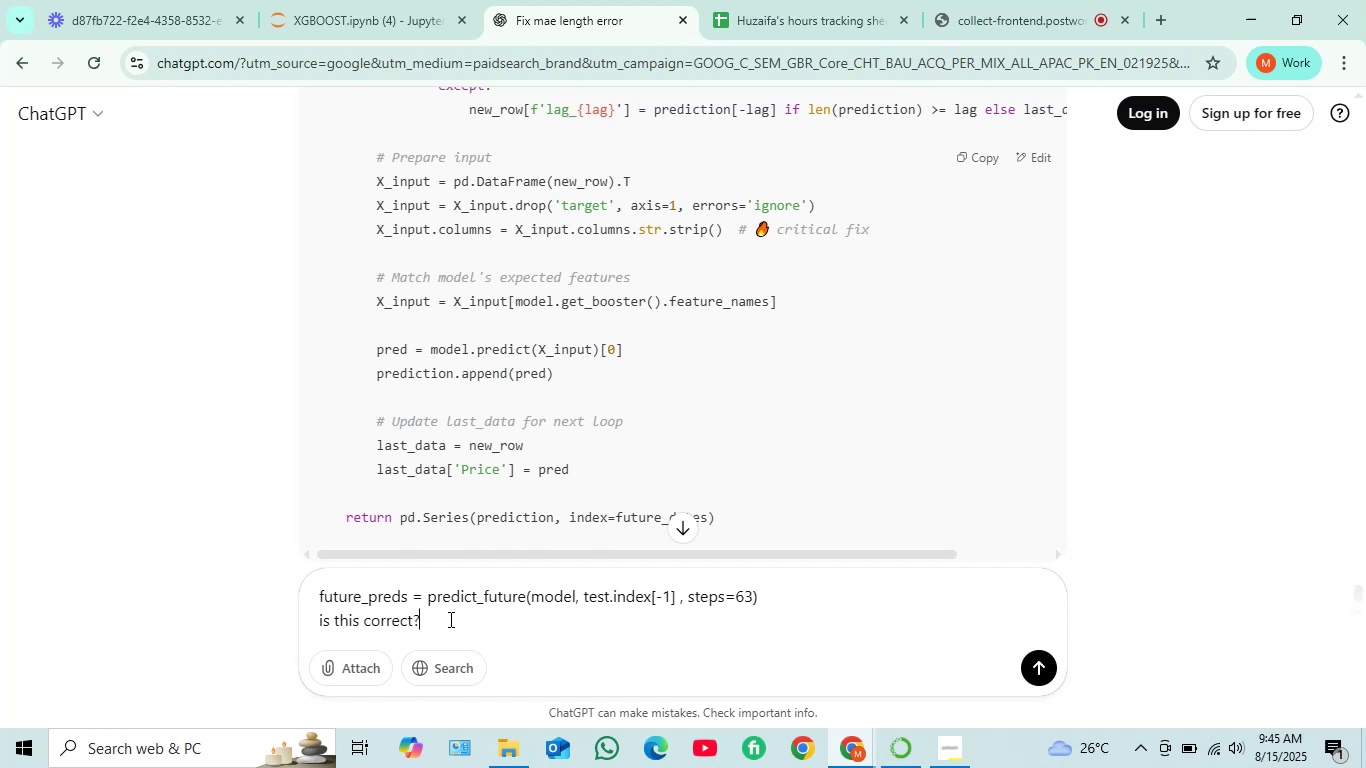 
 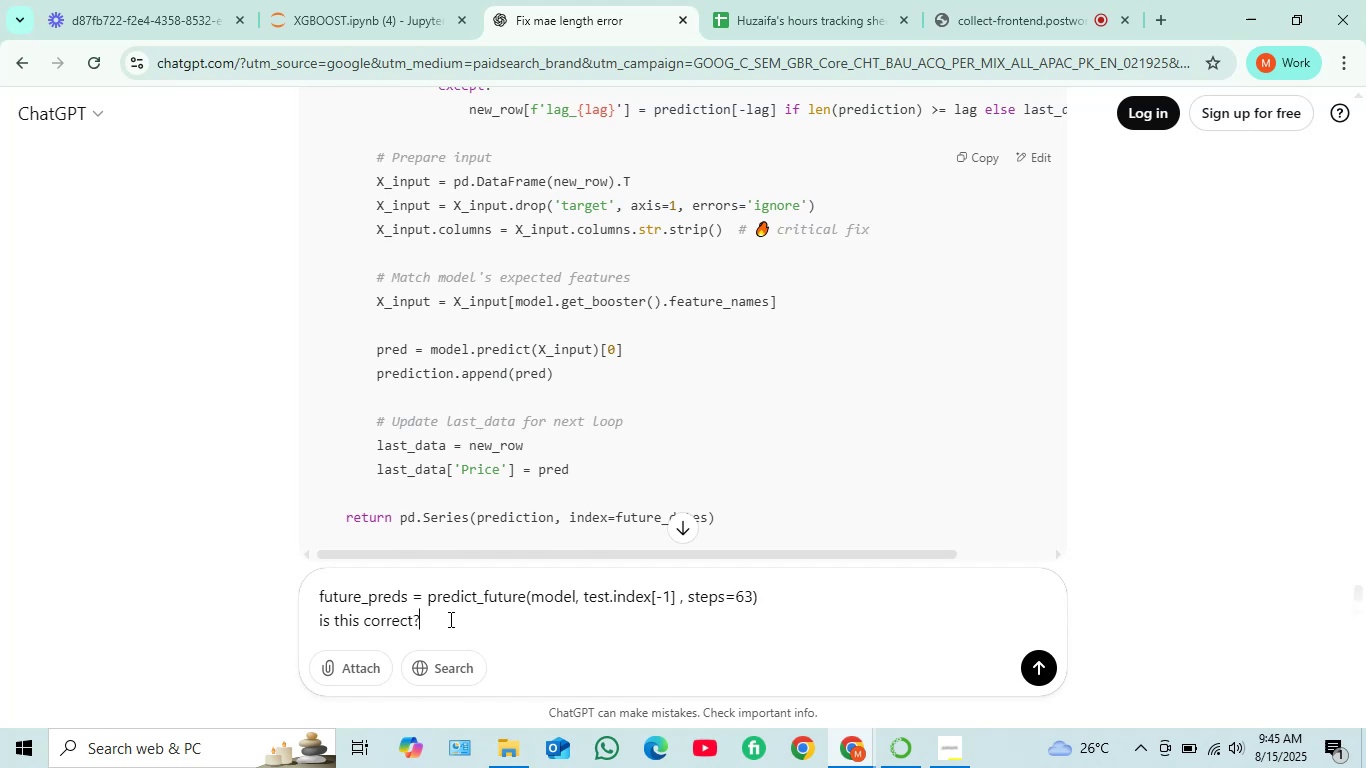 
key(Enter)
 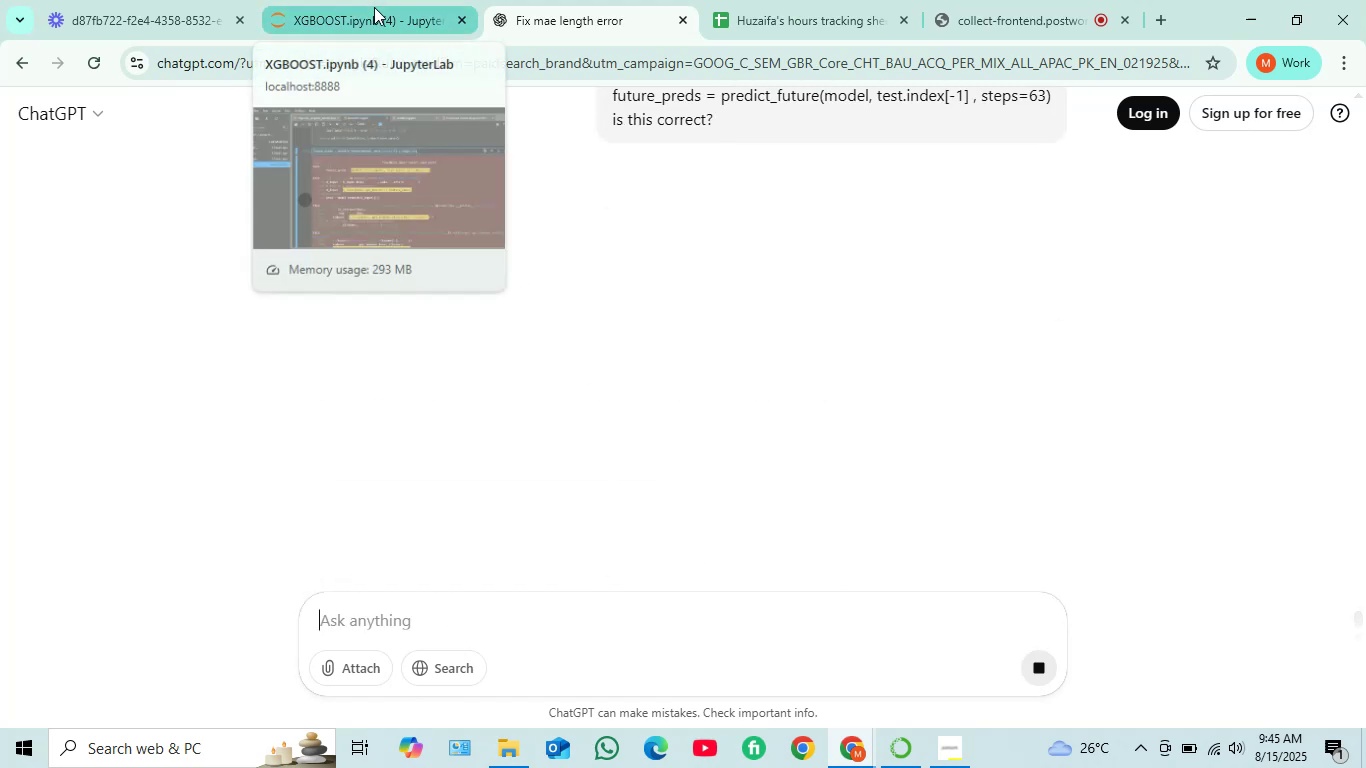 
left_click([374, 7])
 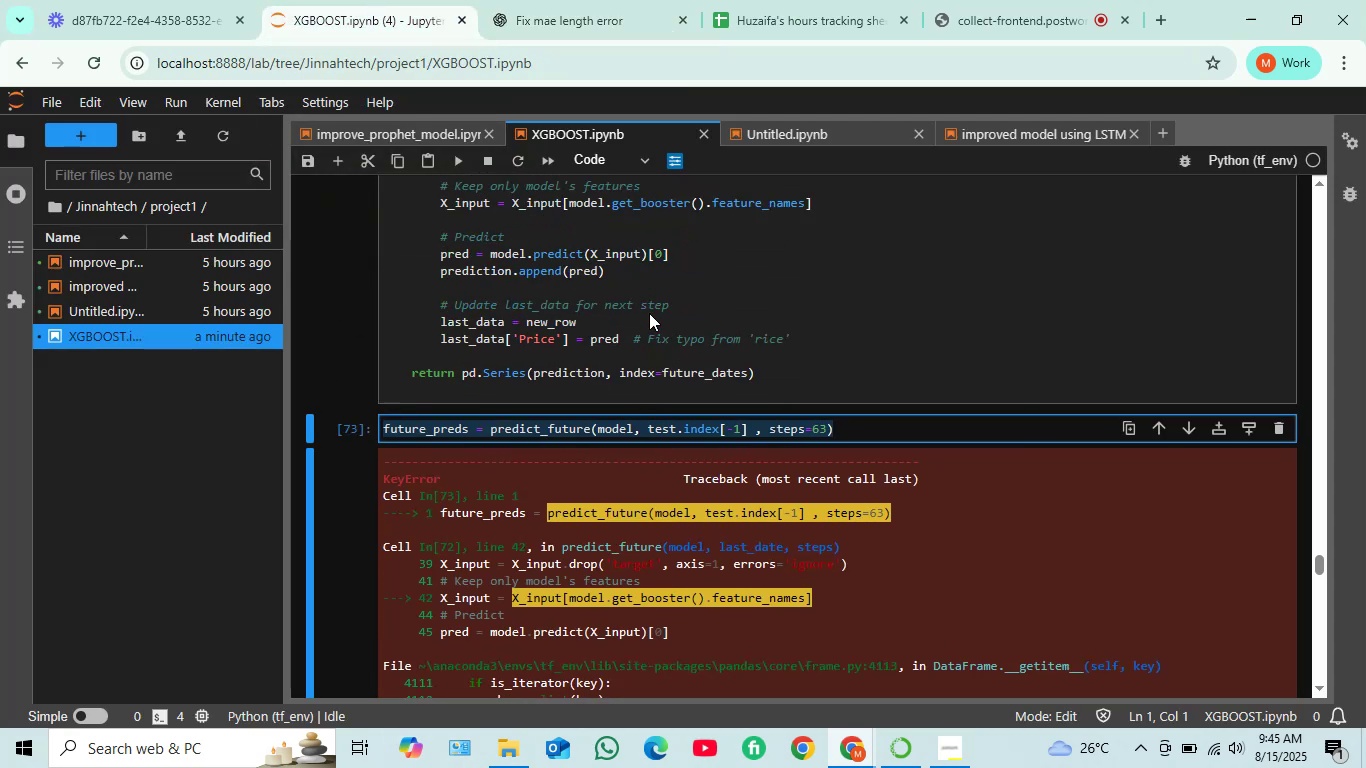 
scroll: coordinate [609, 302], scroll_direction: up, amount: 10.0
 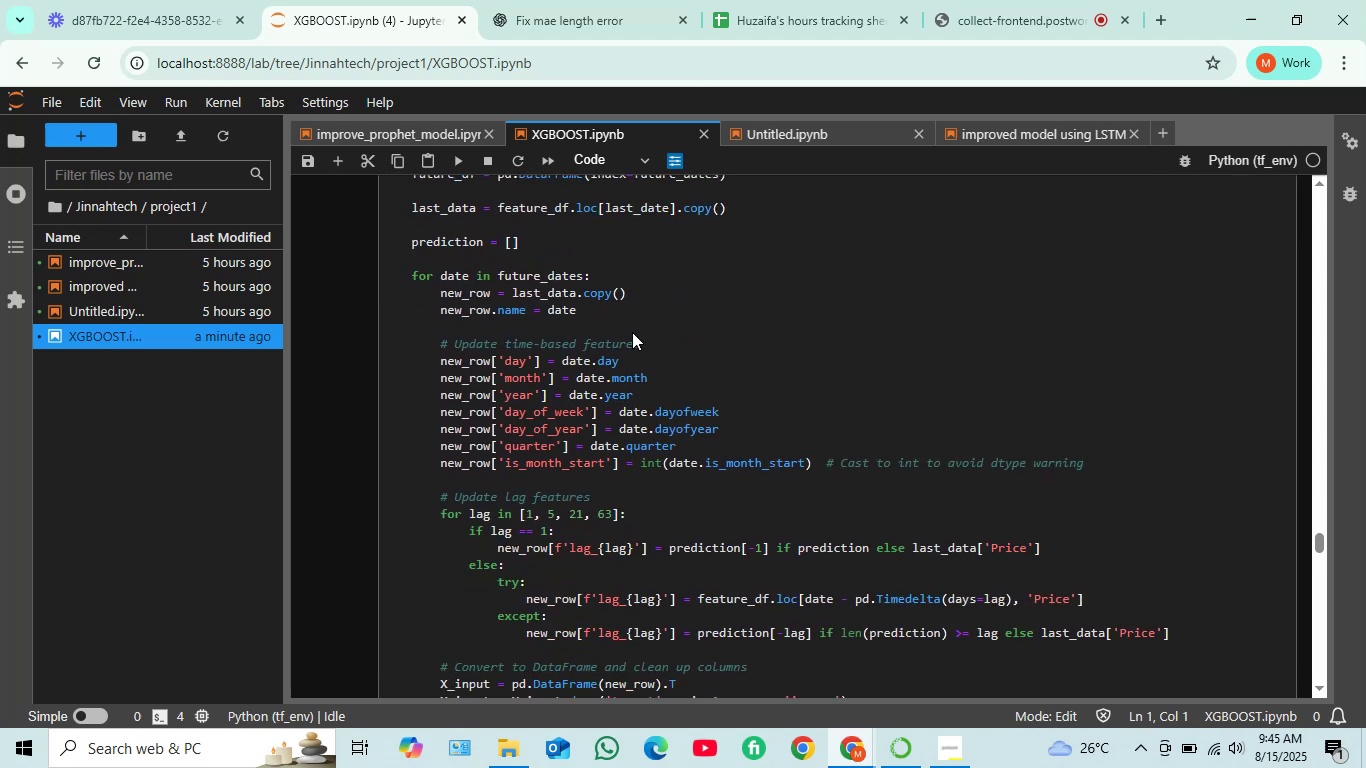 
scroll: coordinate [632, 332], scroll_direction: down, amount: 4.0
 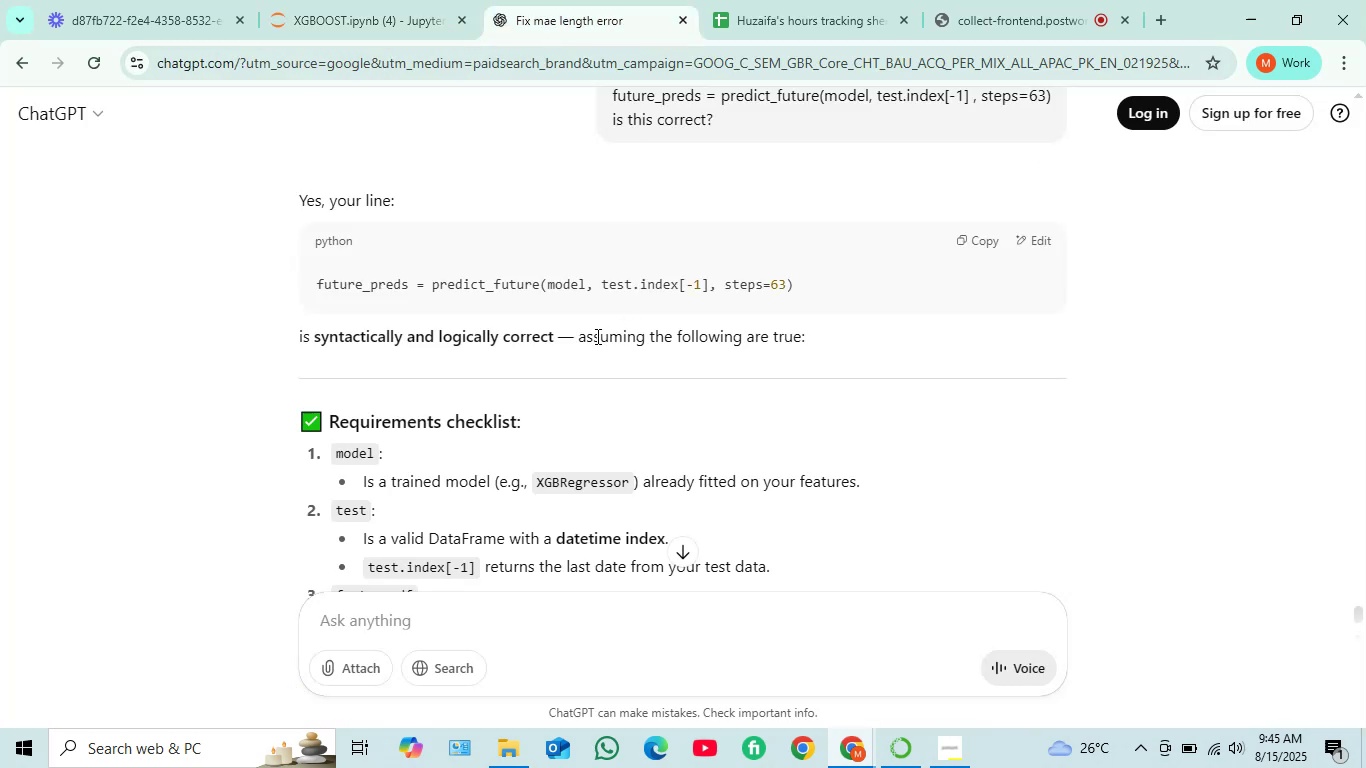 
wait(7.07)
 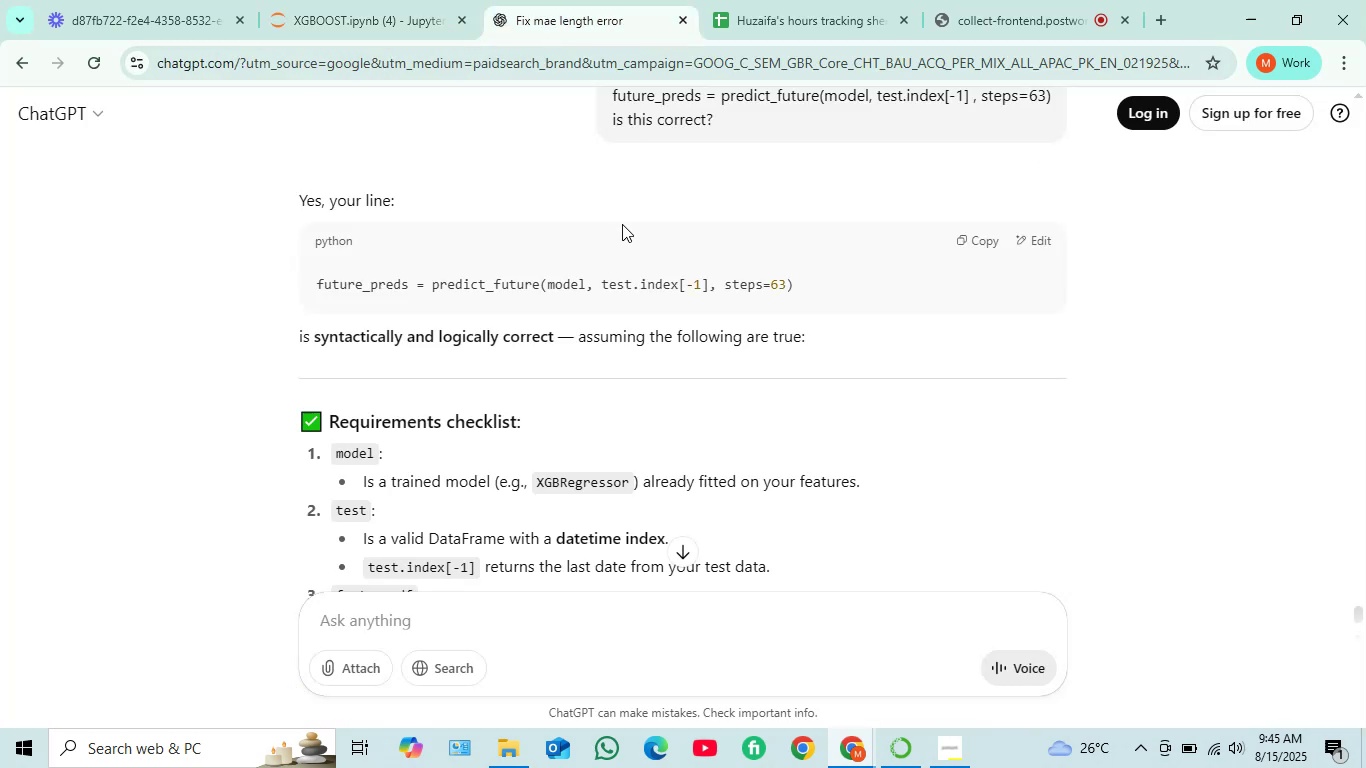 
scroll: coordinate [596, 336], scroll_direction: up, amount: 2.0
 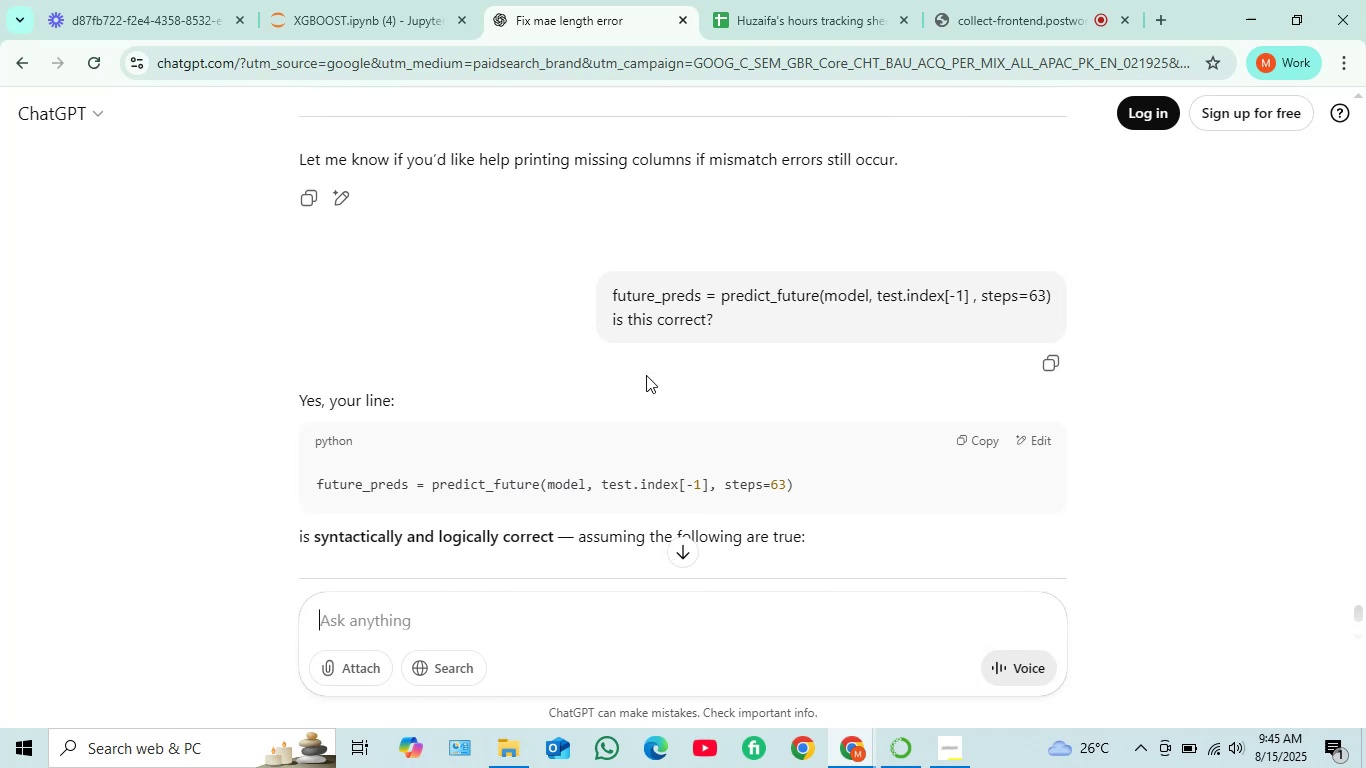 
scroll: coordinate [646, 371], scroll_direction: down, amount: 2.0
 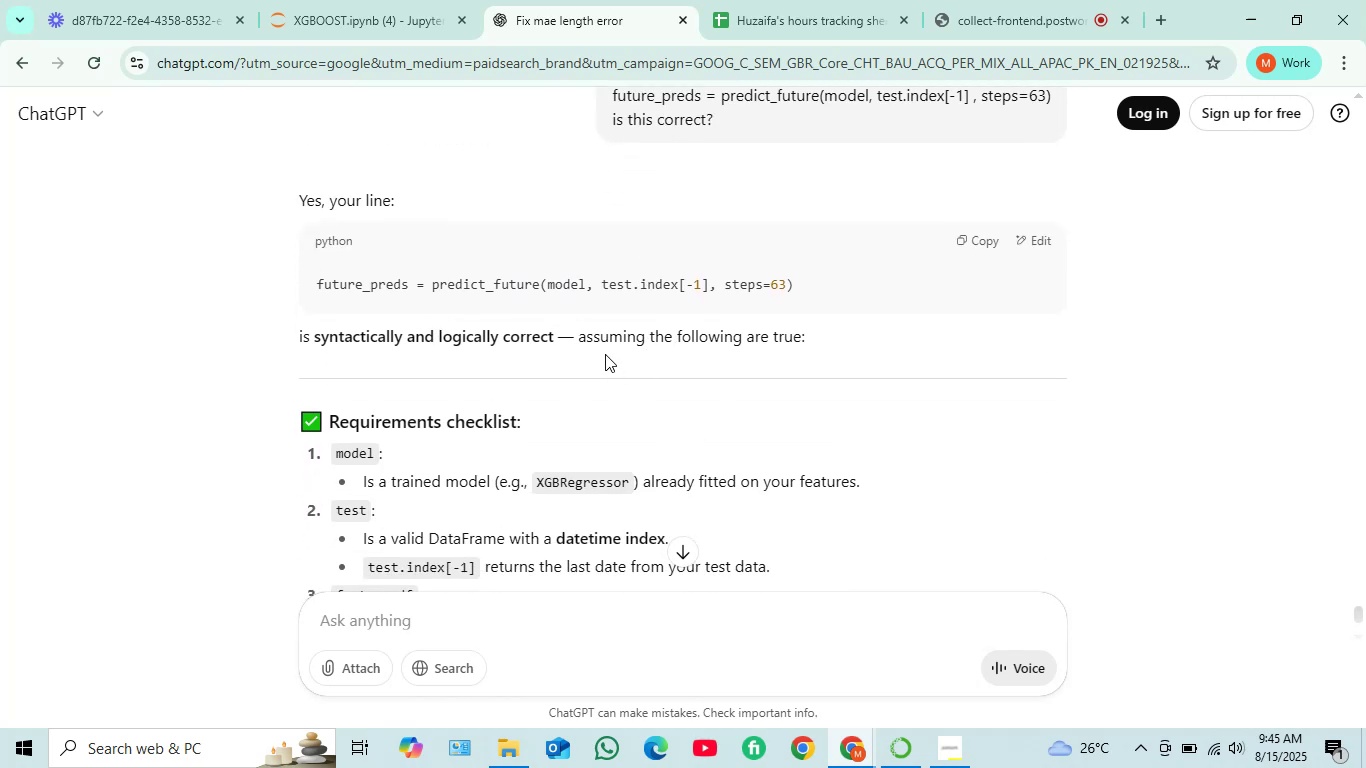 
scroll: coordinate [605, 354], scroll_direction: up, amount: 1.0
 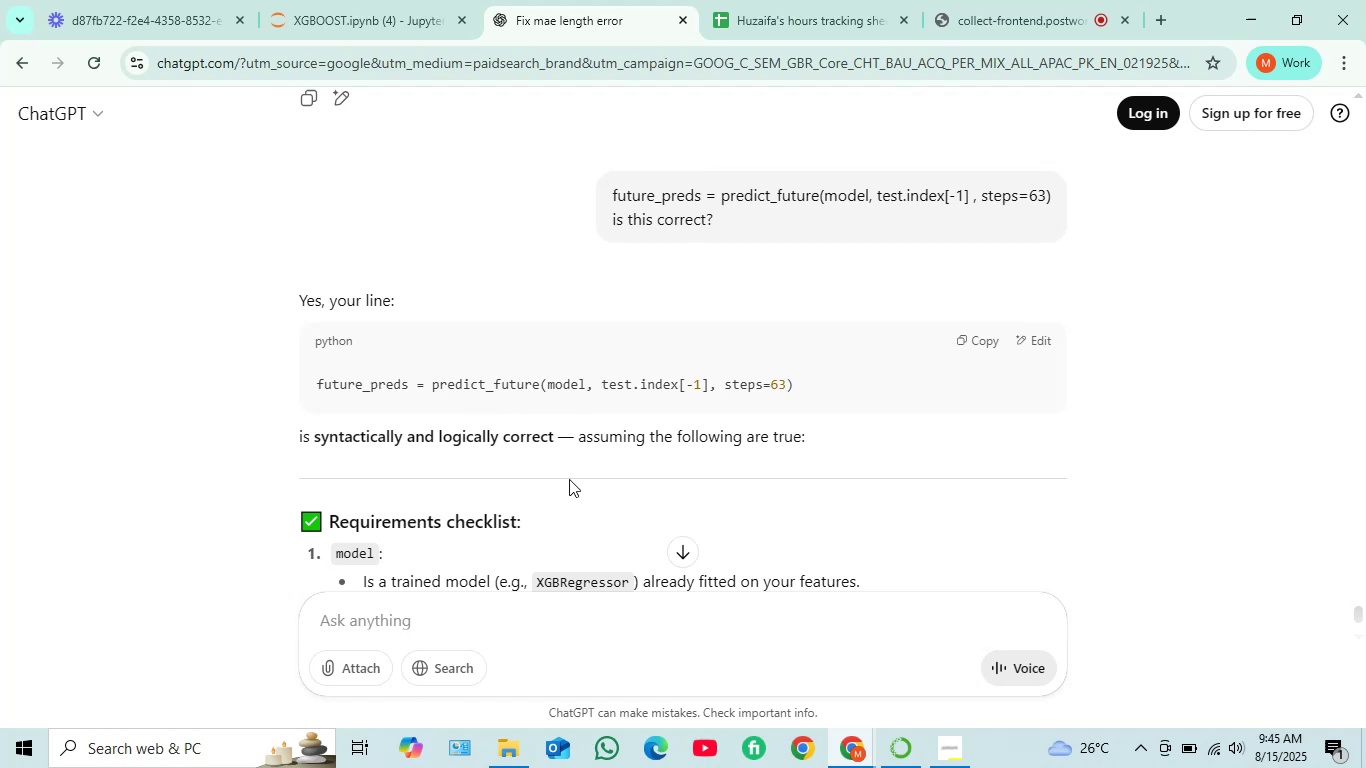 
wait(5.88)
 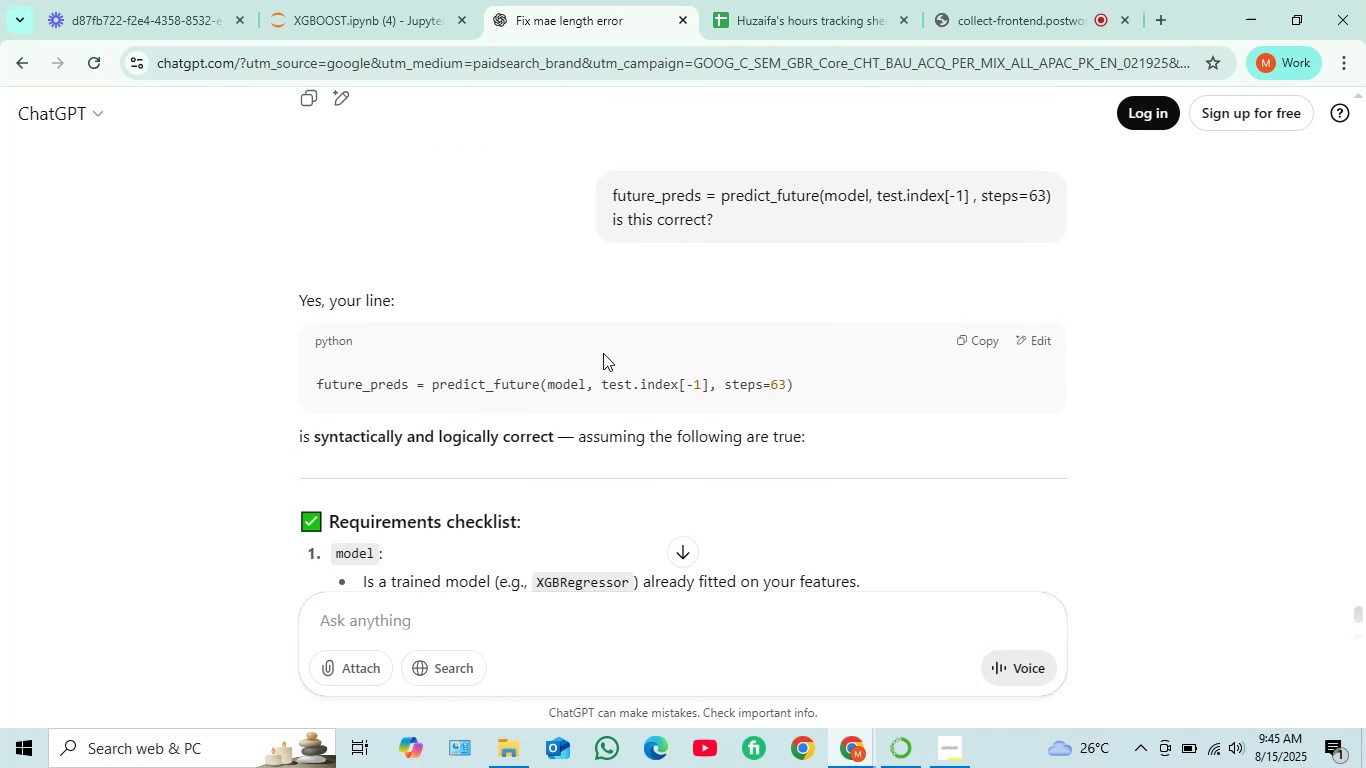 
scroll: coordinate [515, 450], scroll_direction: down, amount: 2.0
 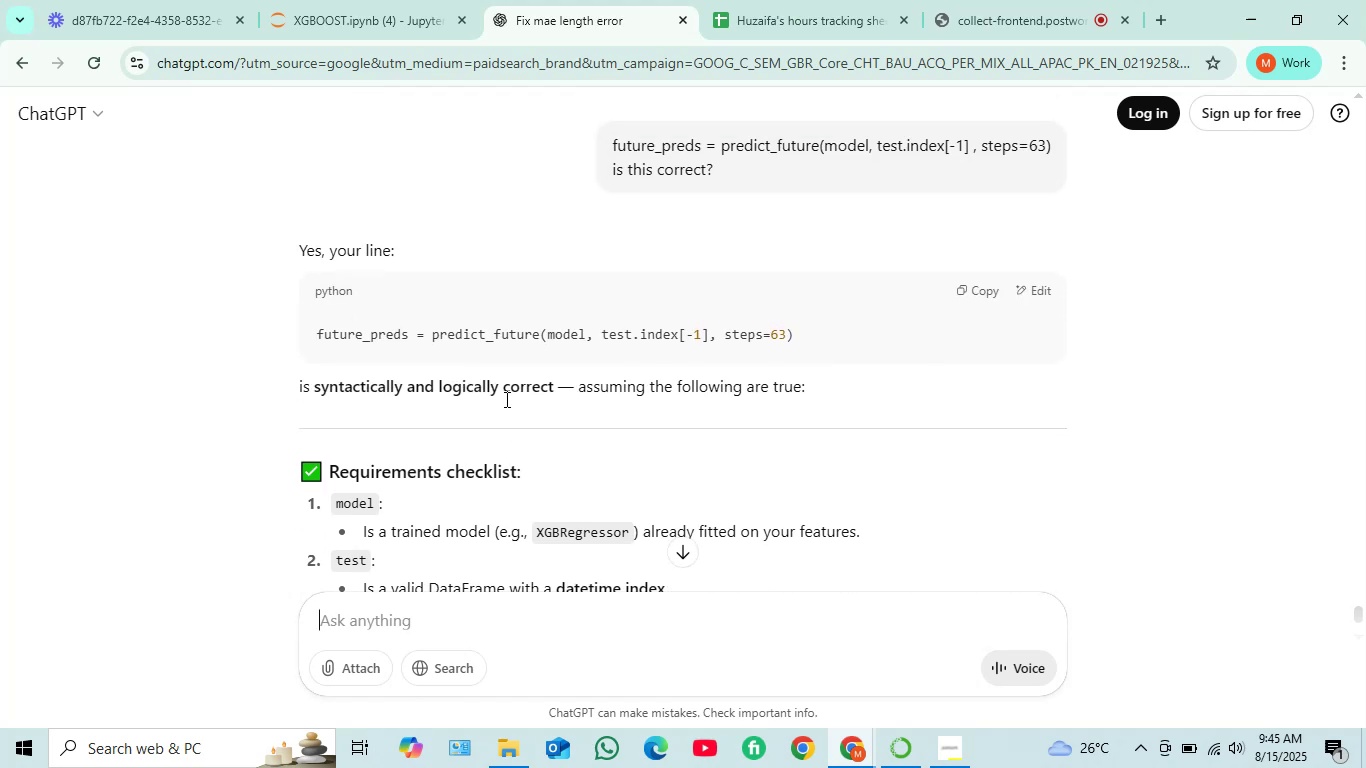 
scroll: coordinate [514, 333], scroll_direction: up, amount: 11.0
 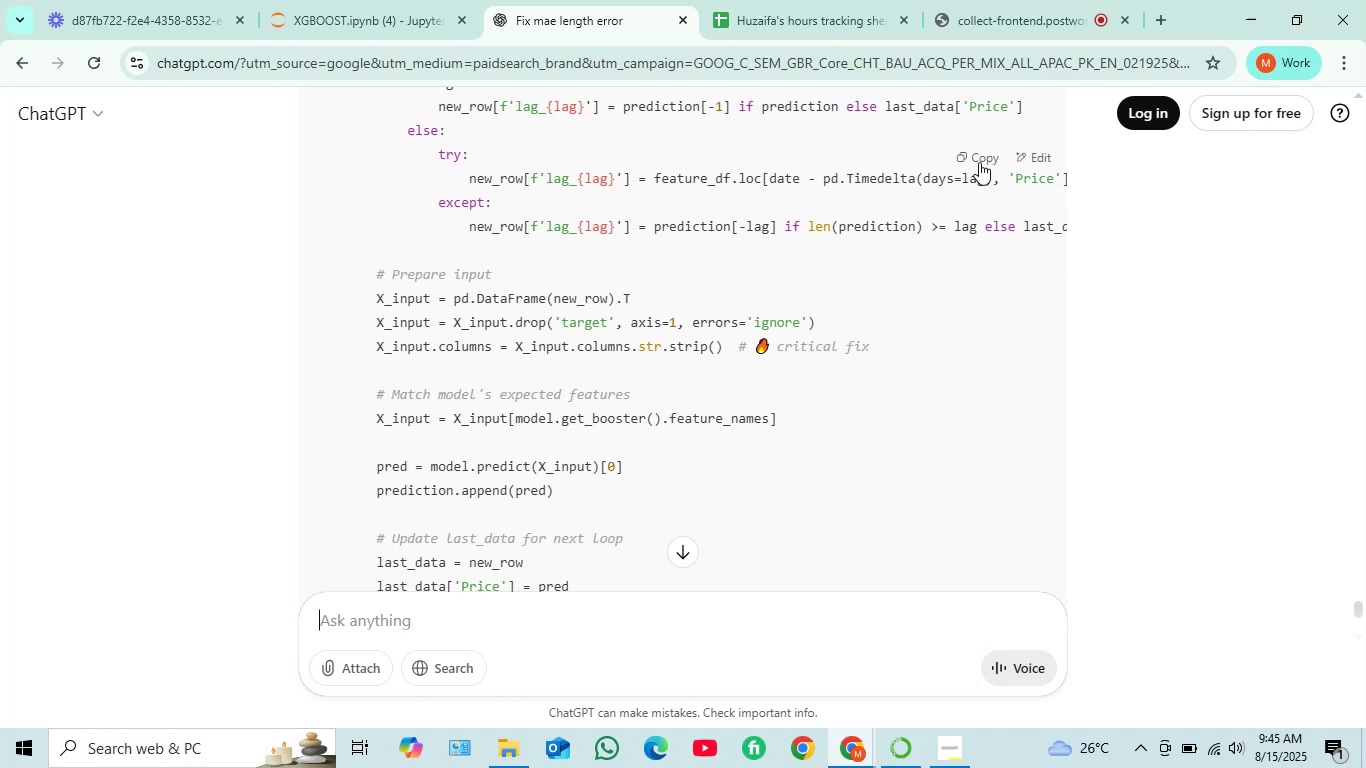 
wait(5.04)
 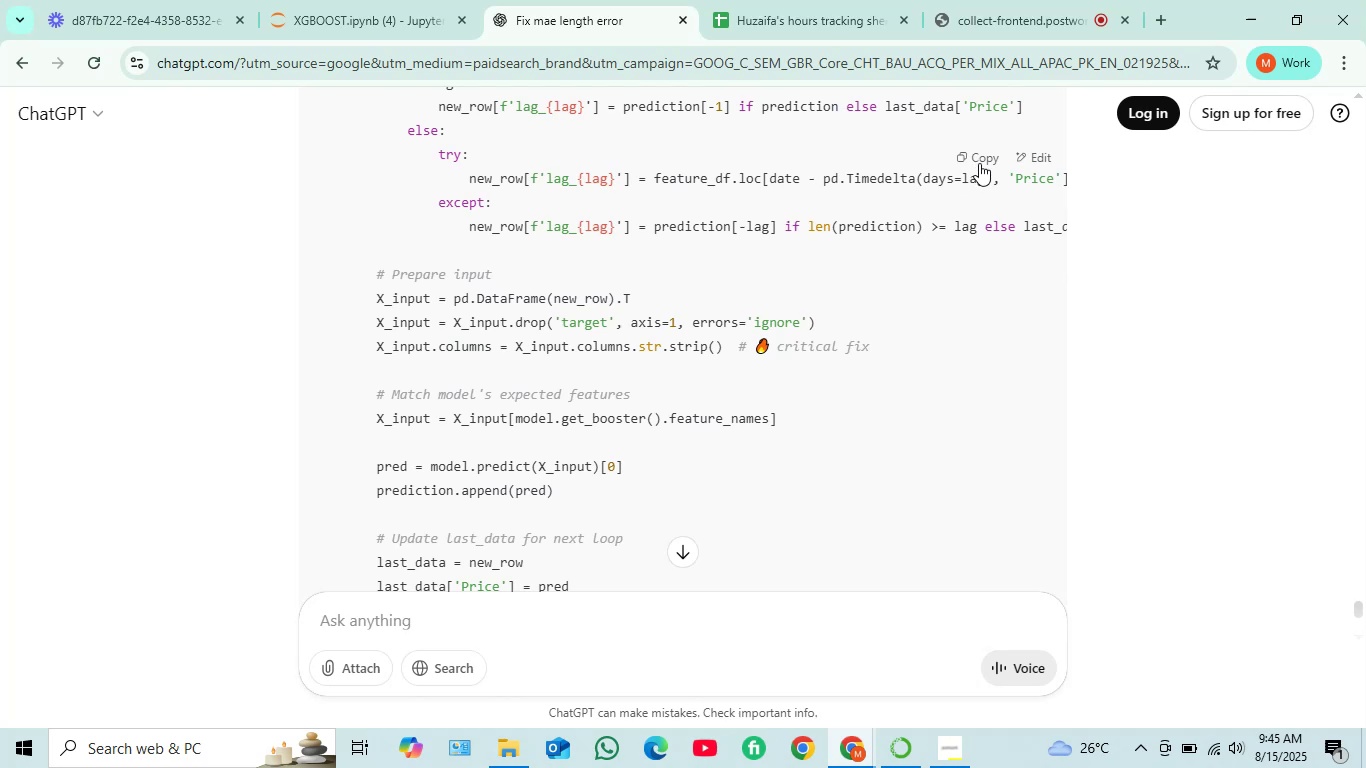 
left_click([979, 162])
 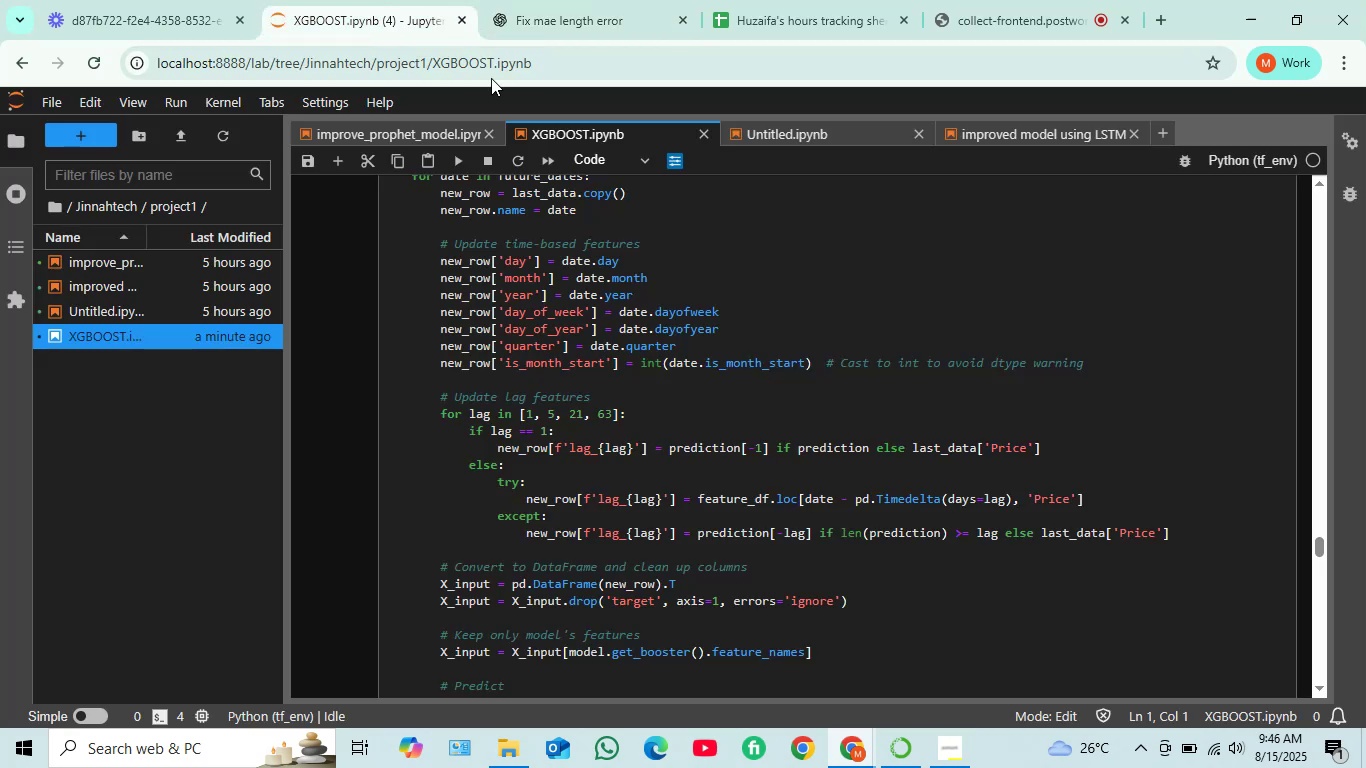 
left_click([385, 7])
 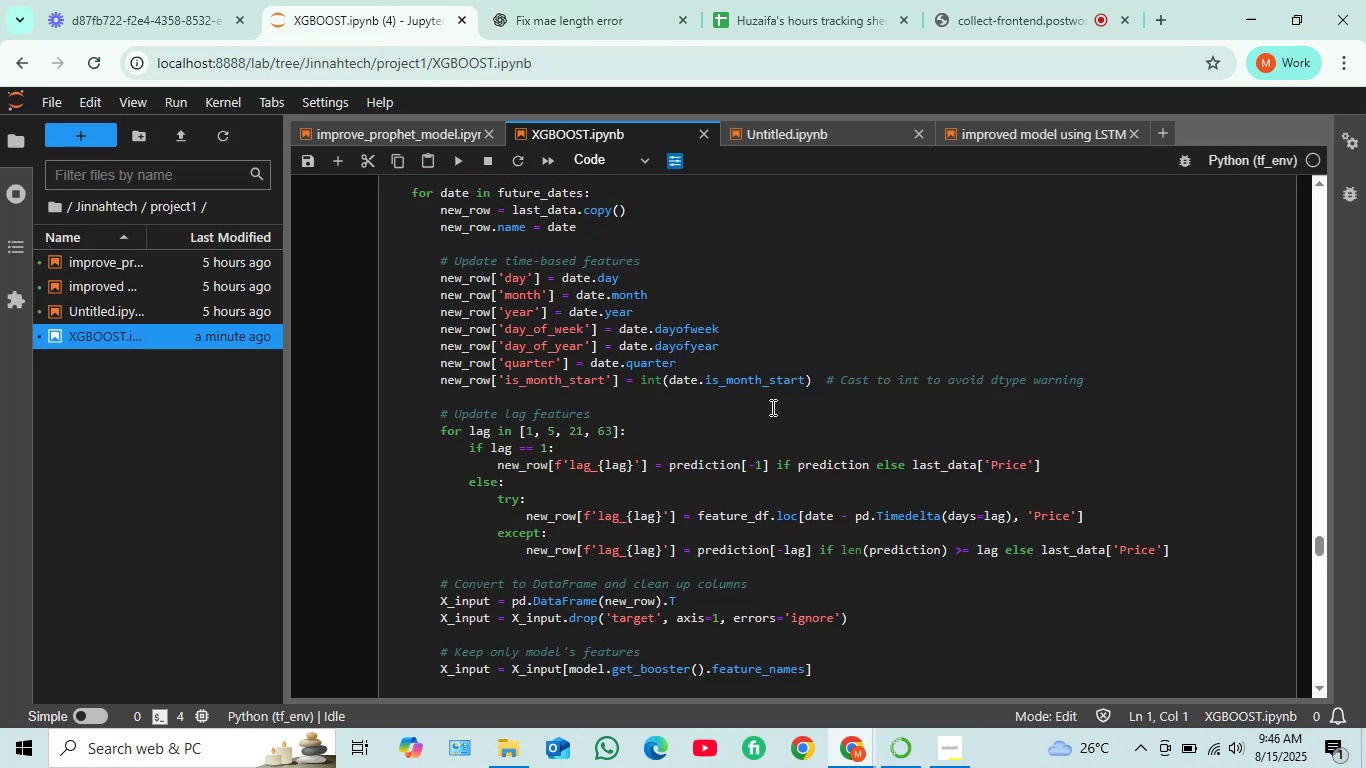 
scroll: coordinate [768, 399], scroll_direction: down, amount: 2.0
 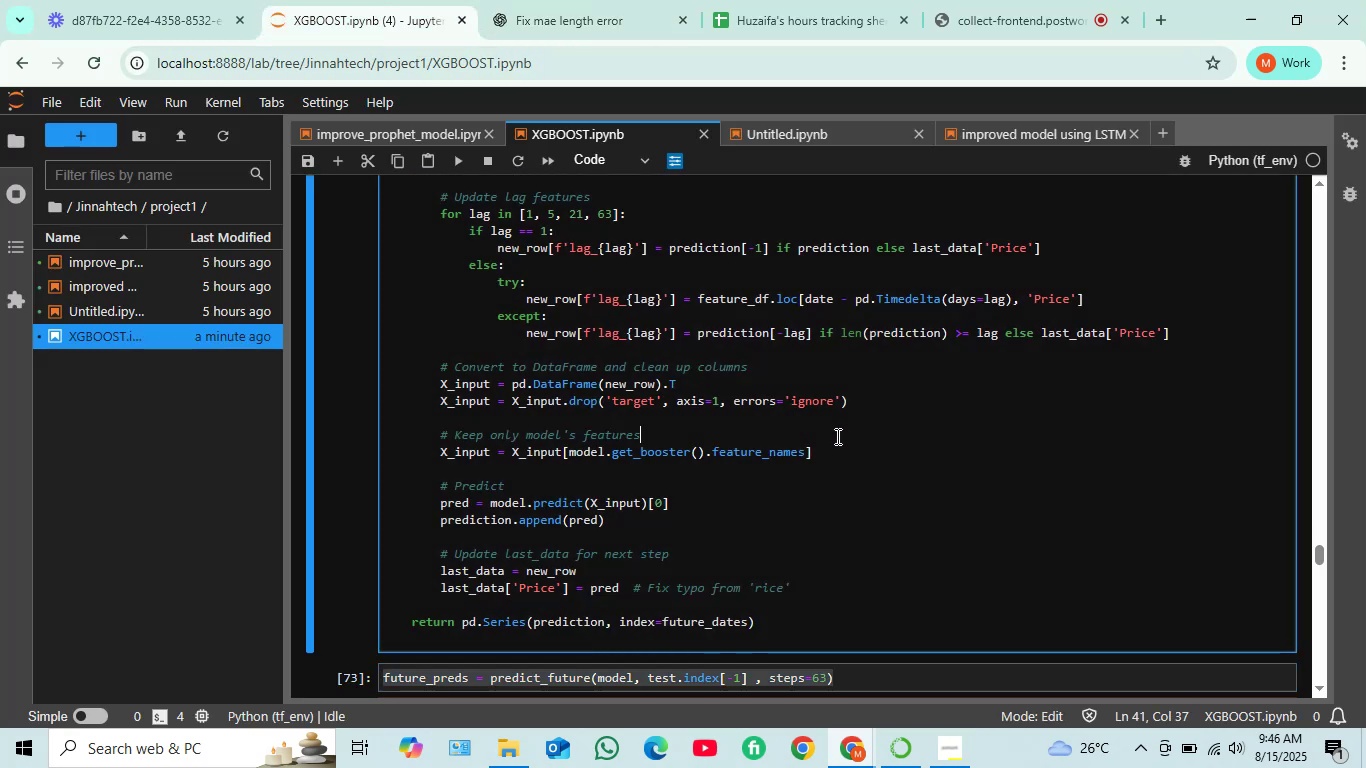 
left_click([836, 436])
 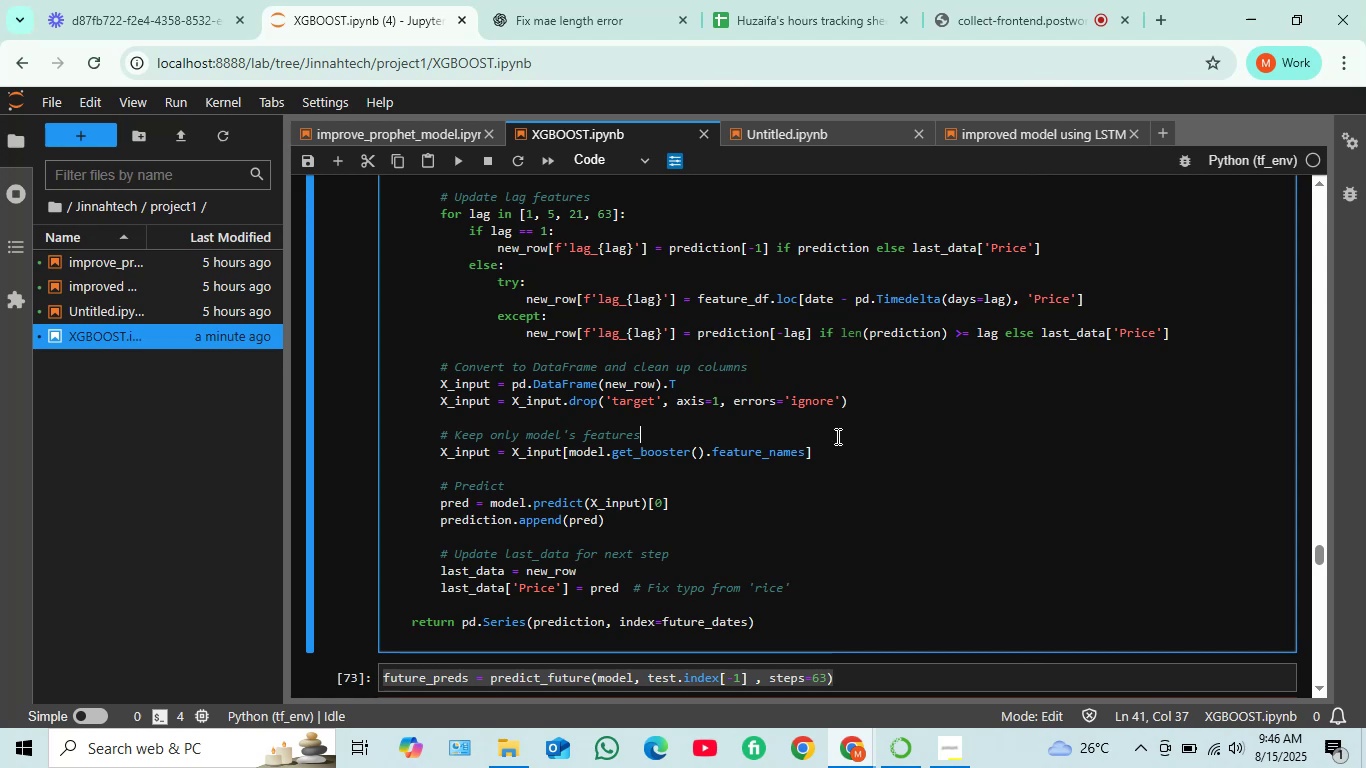 
key(Control+A)
 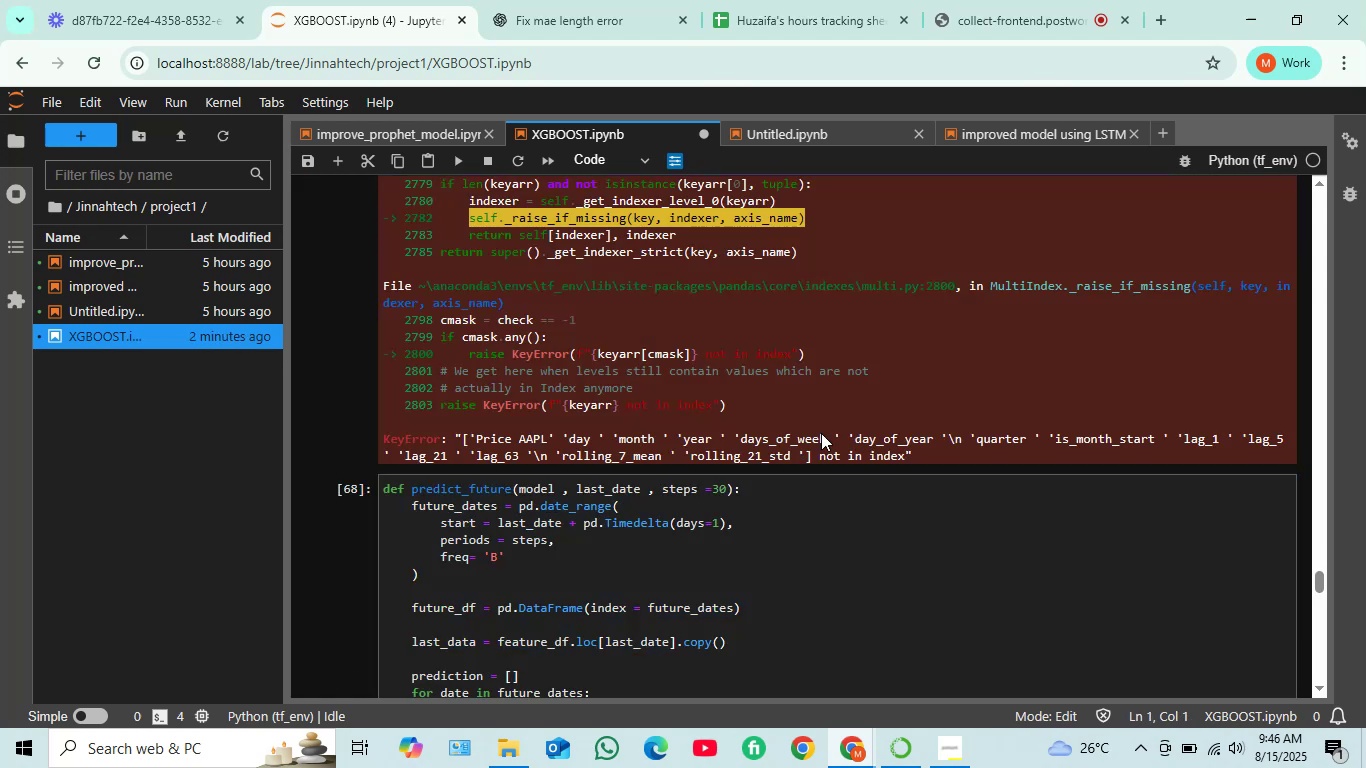 
key(Backspace)
 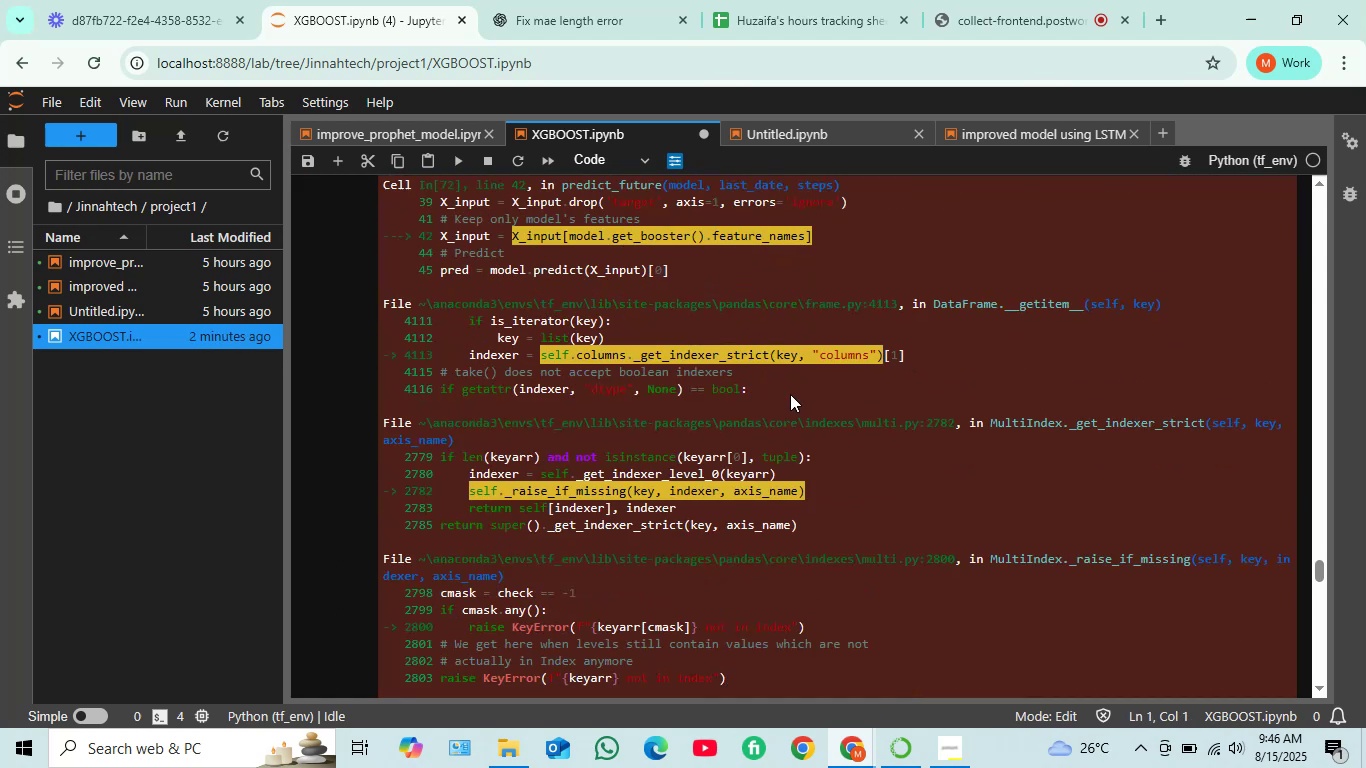 
scroll: coordinate [789, 391], scroll_direction: up, amount: 7.0
 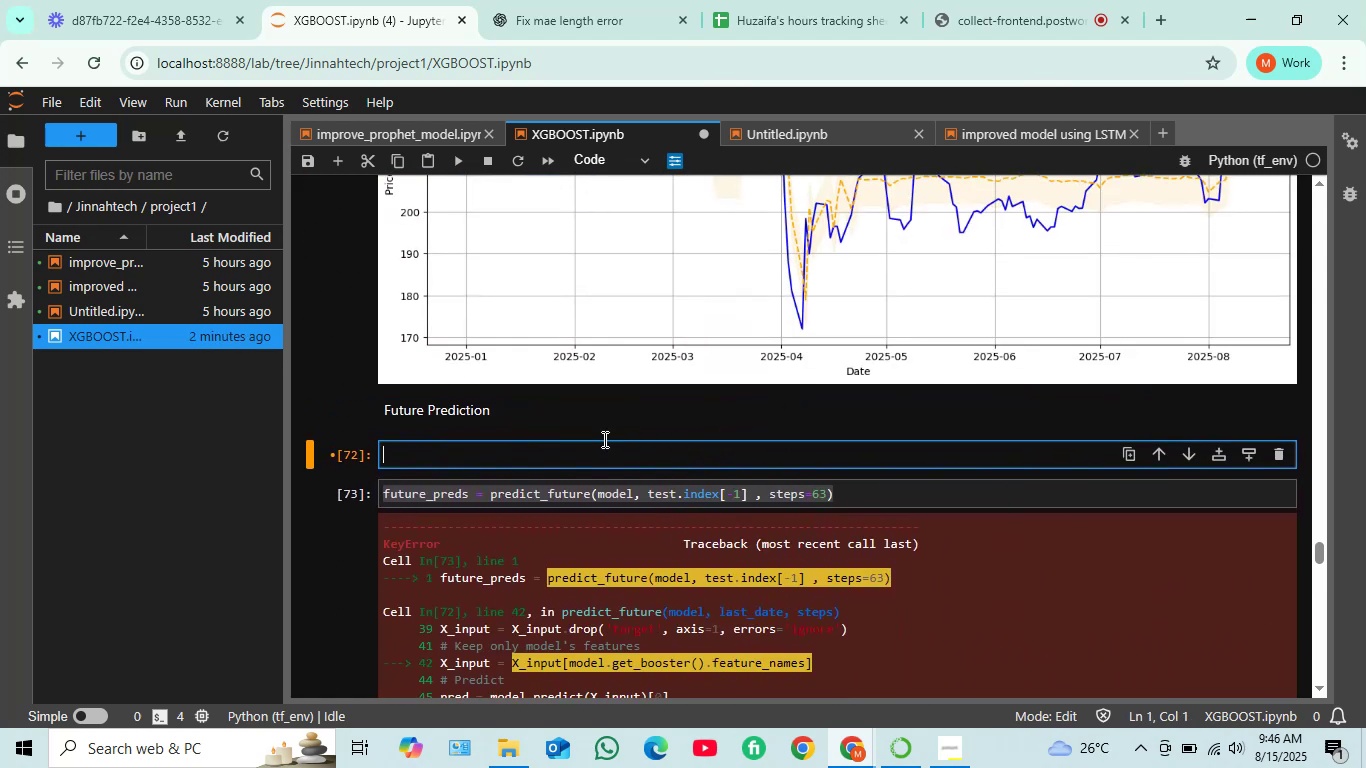 
key(Control+V)
 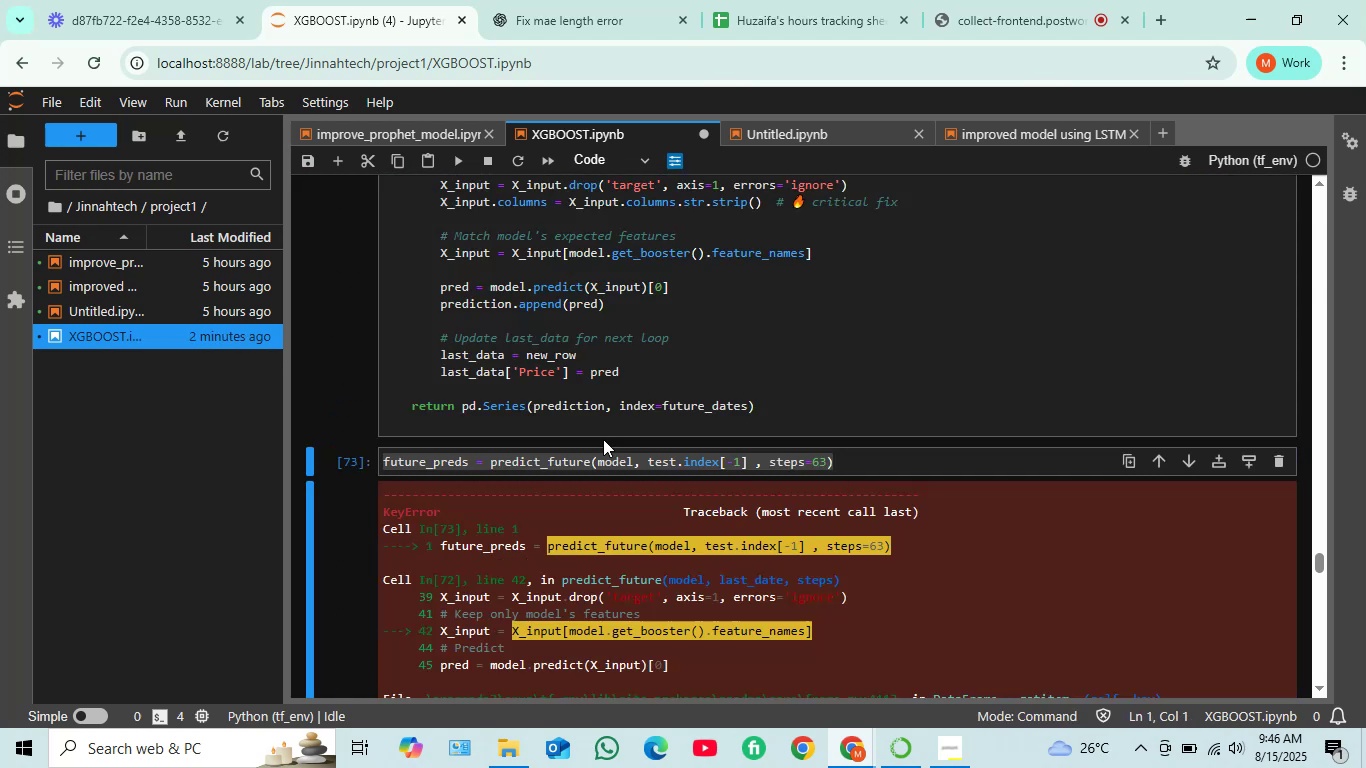 
key(Shift+Enter)
 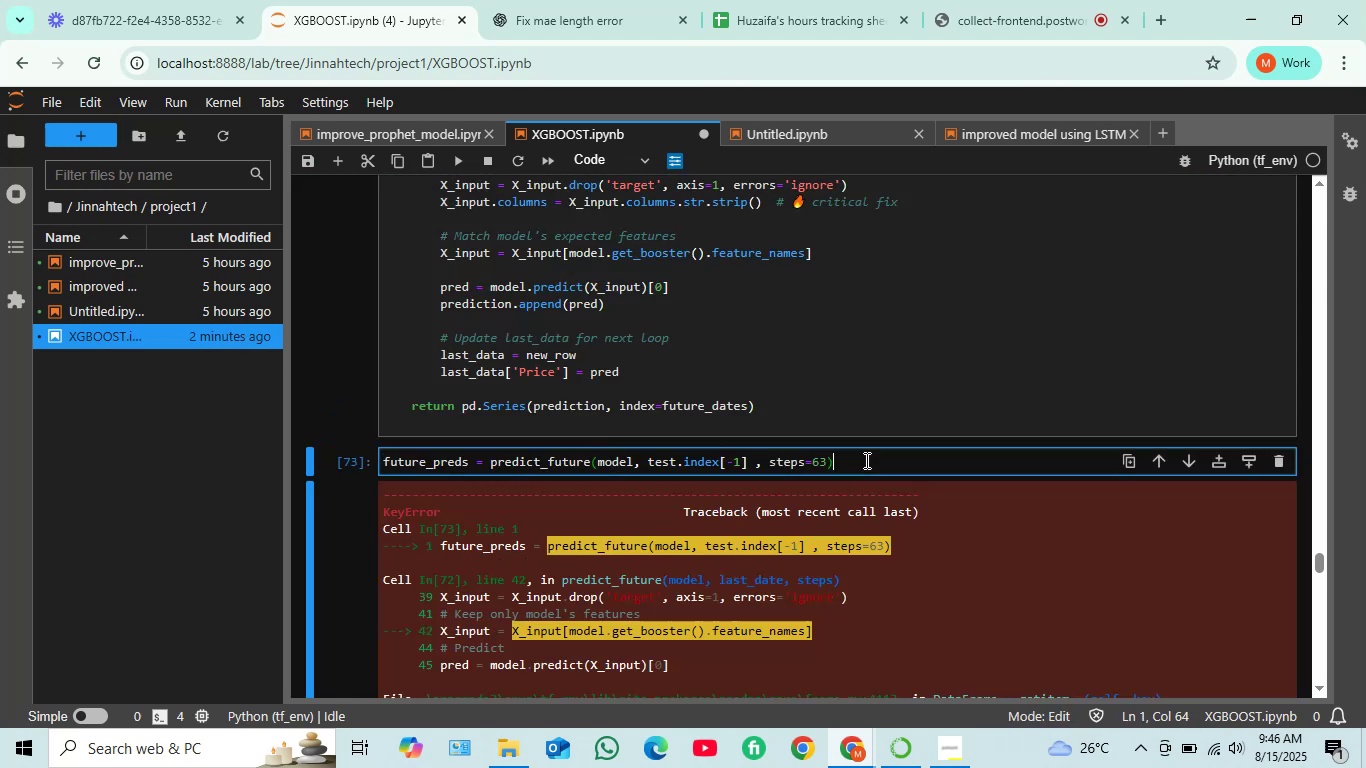 
left_click([865, 460])
 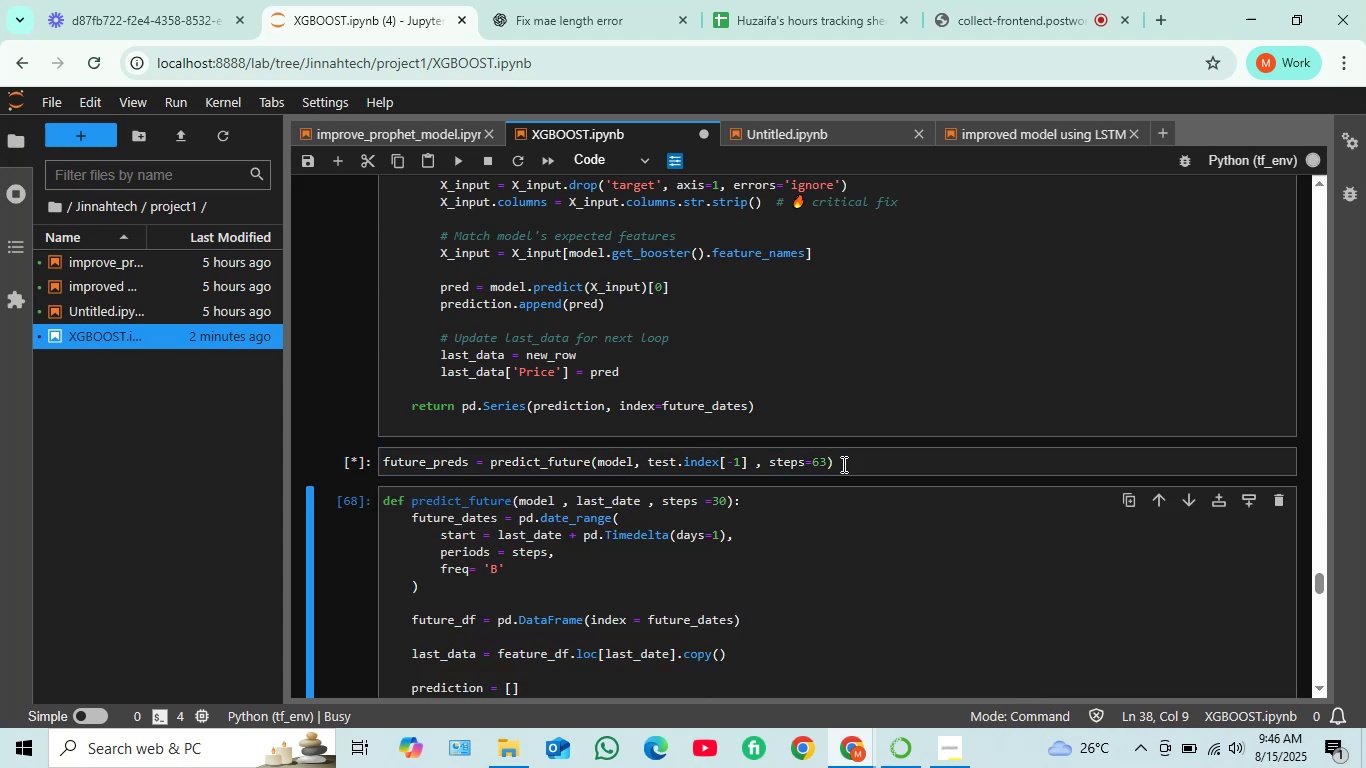 
key(Shift+Enter)
 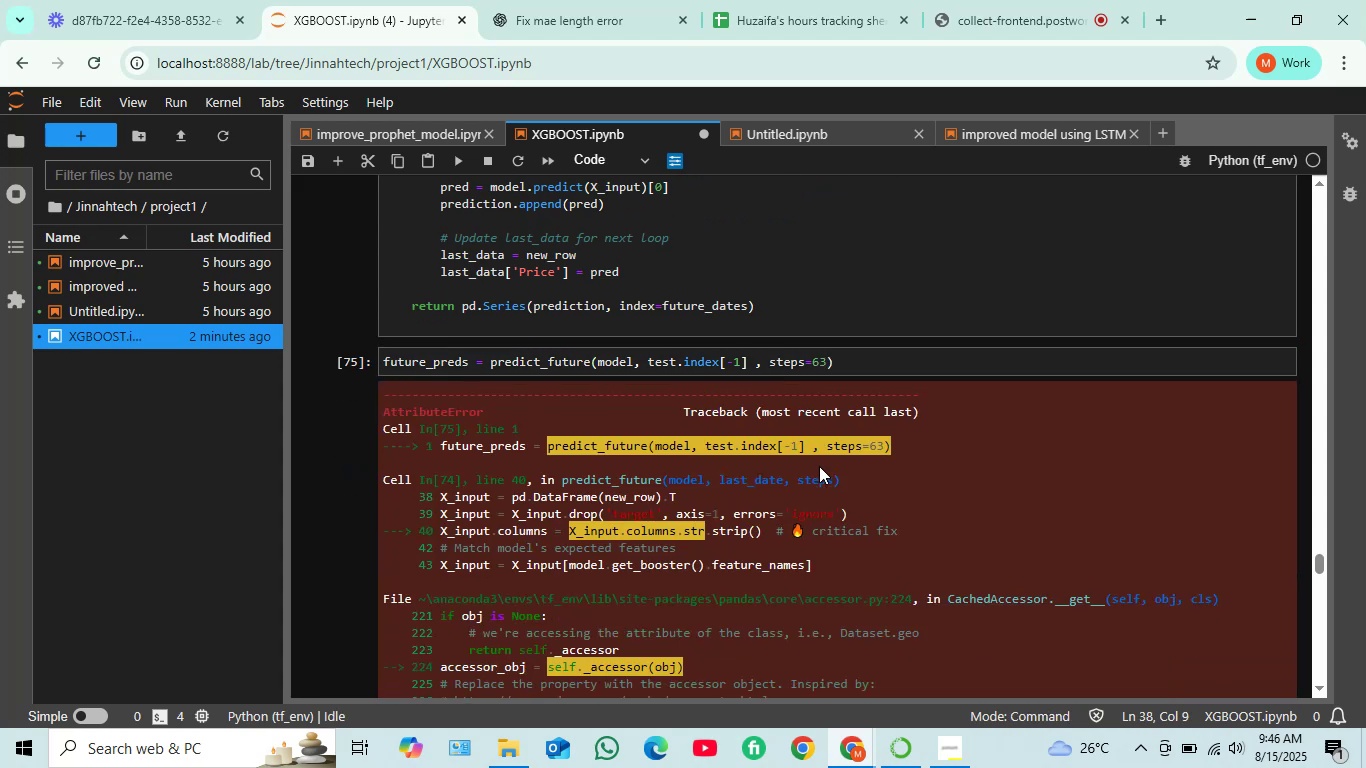 
scroll: coordinate [795, 456], scroll_direction: down, amount: 9.0
 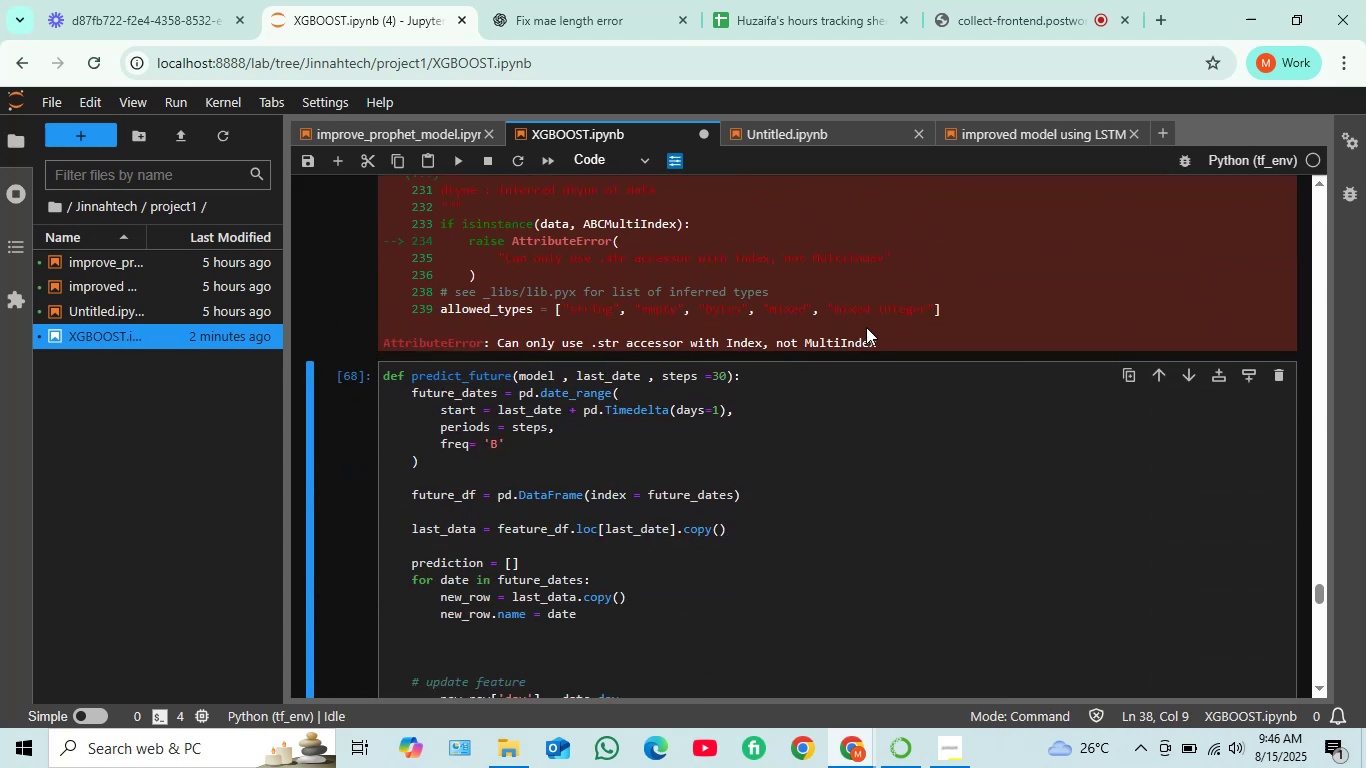 
scroll: coordinate [866, 326], scroll_direction: up, amount: 2.0
 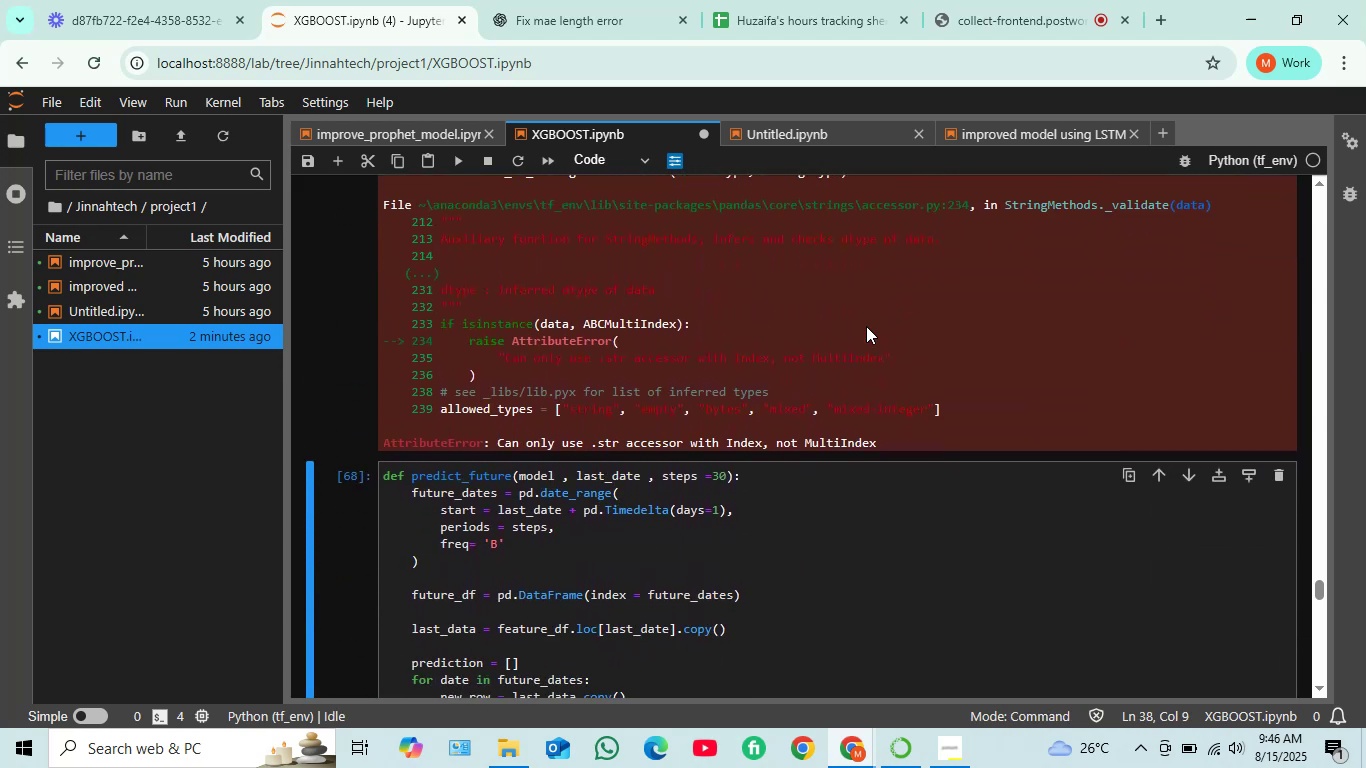 
scroll: coordinate [866, 326], scroll_direction: down, amount: 1.0
 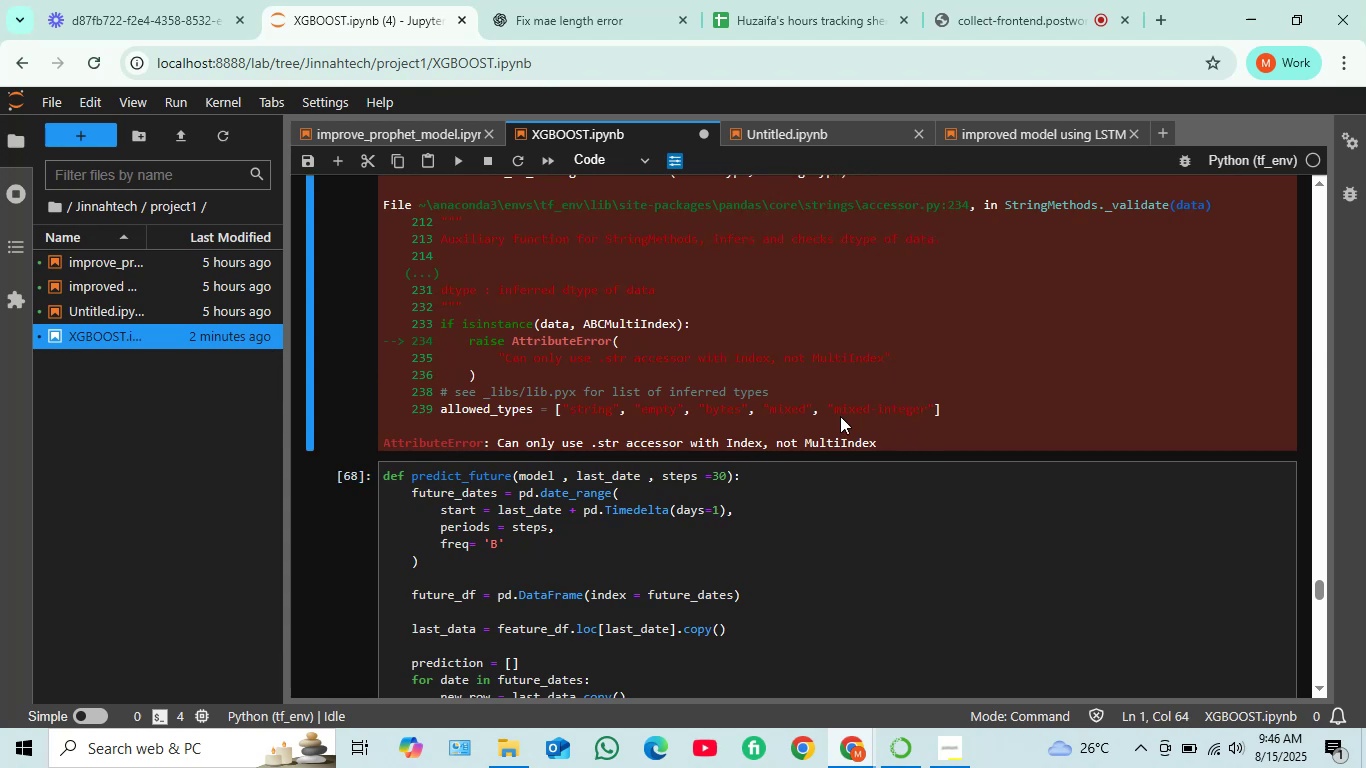 
left_click_drag(start_coordinate=[894, 440], to_coordinate=[378, 403])
 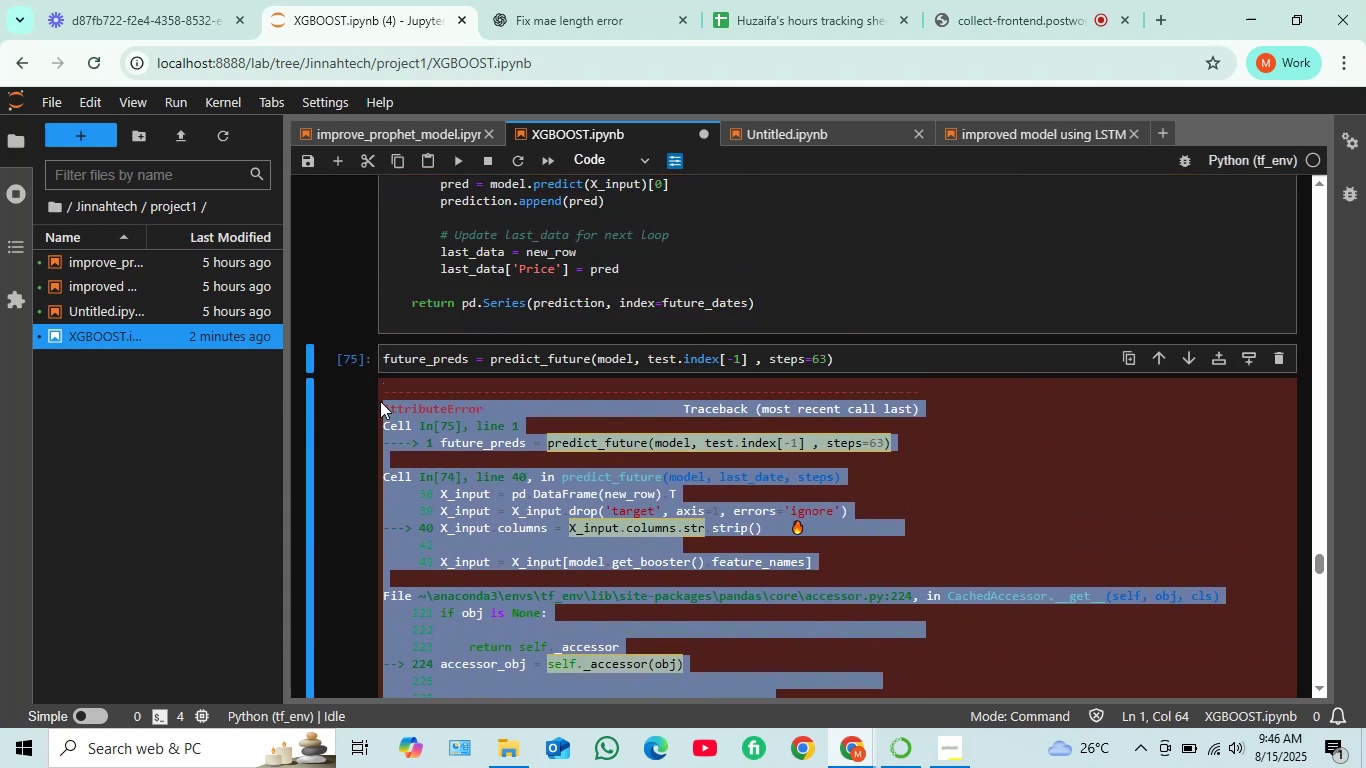 
key(Control+C)
 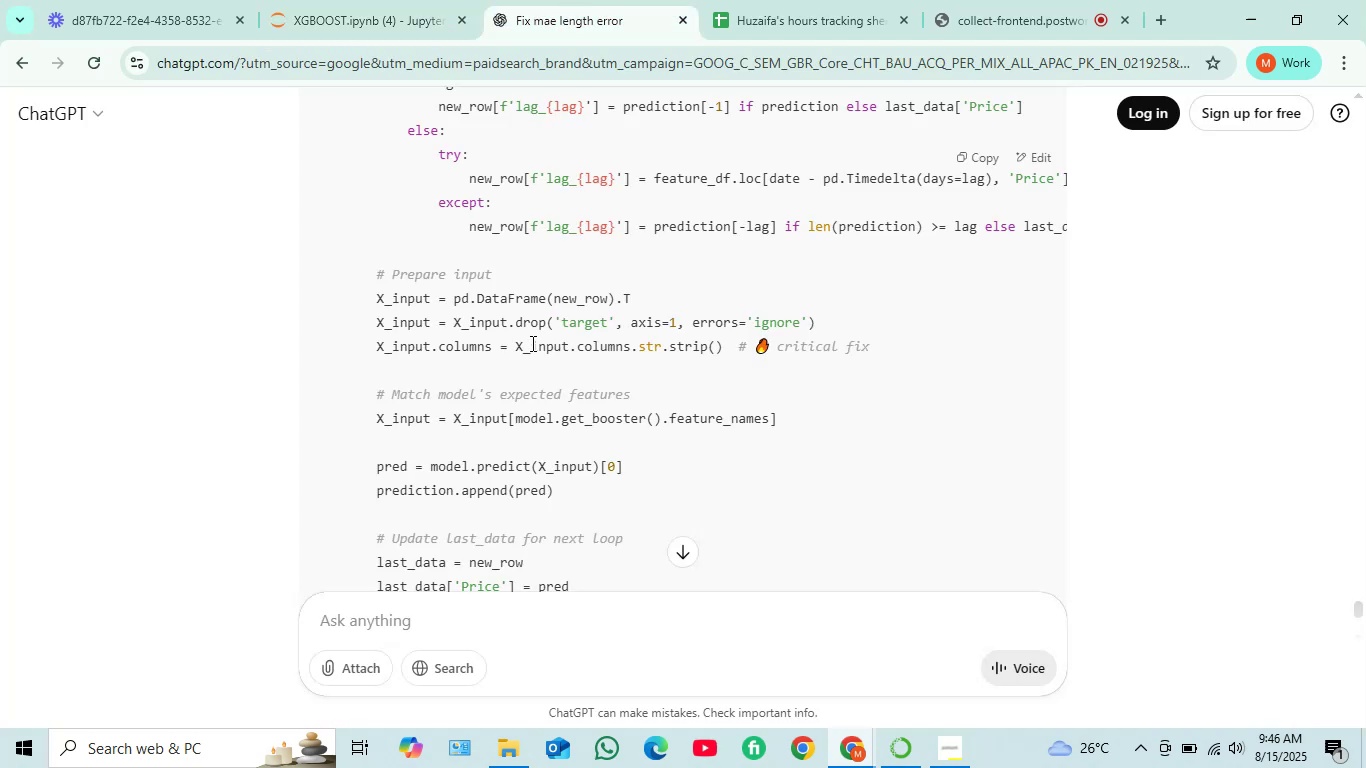 
left_click([567, 5])
 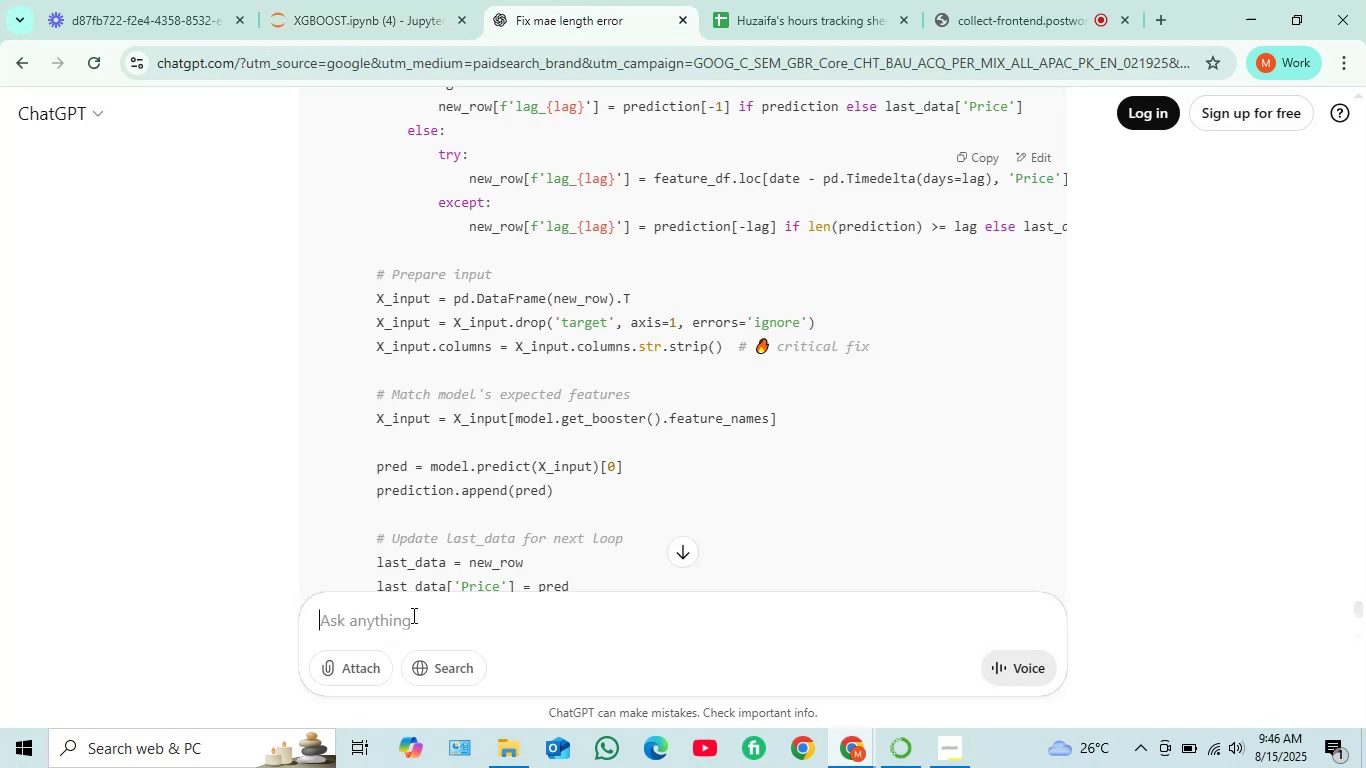 
left_click([412, 615])
 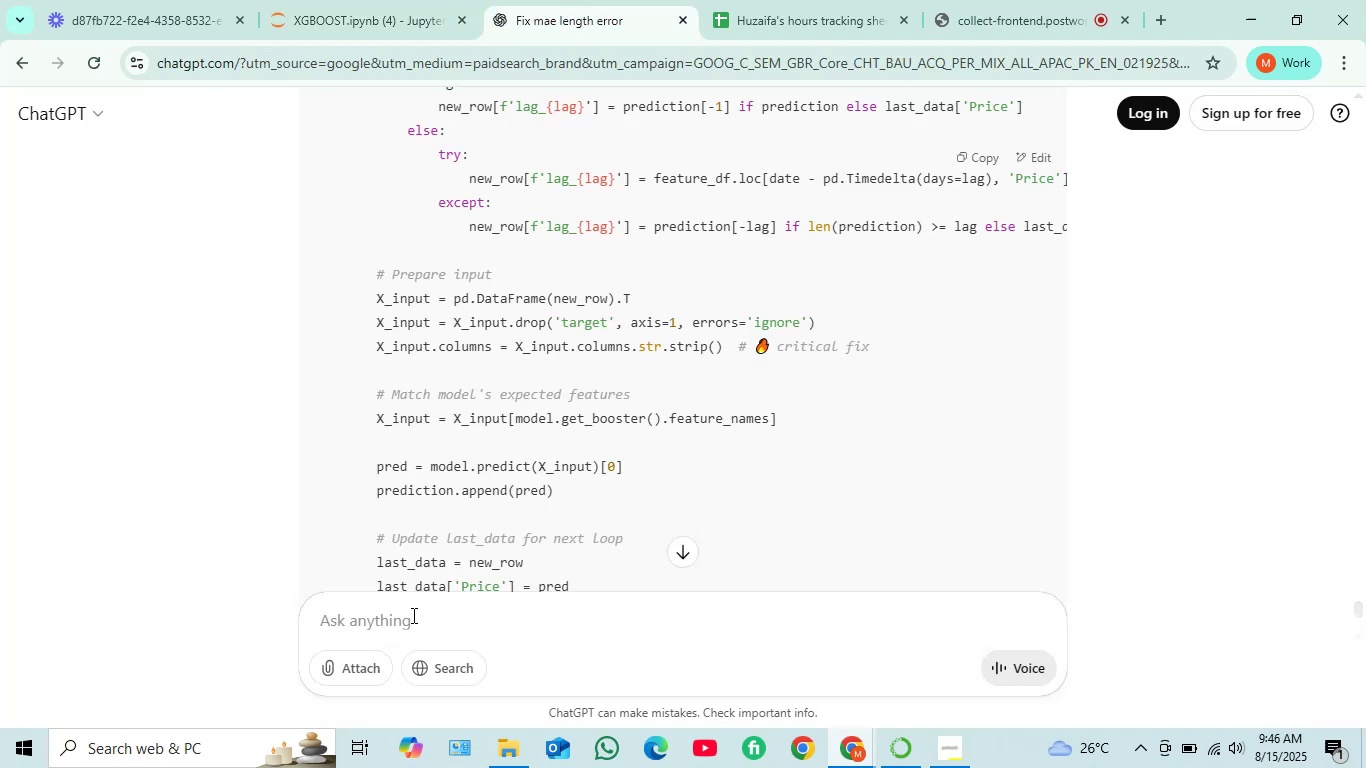 
key(Control+V)
 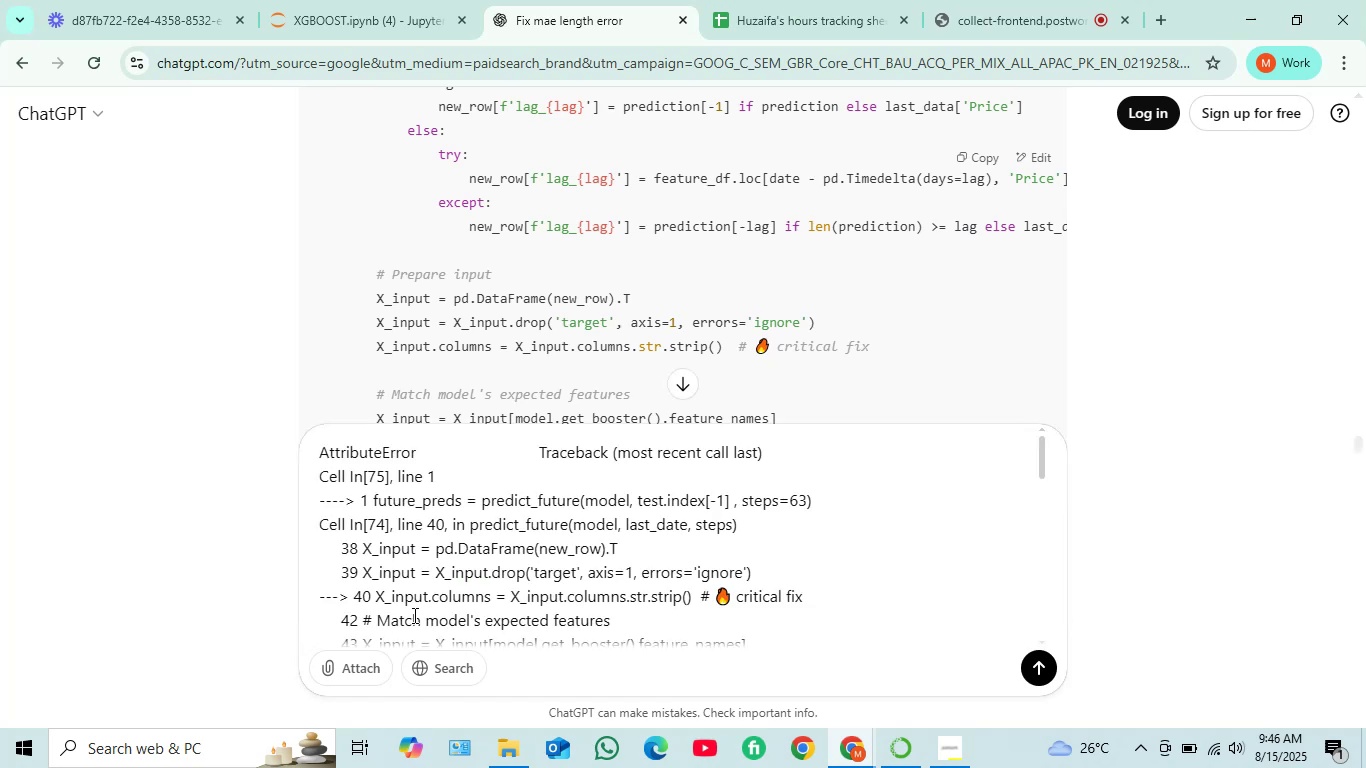 
key(Enter)
 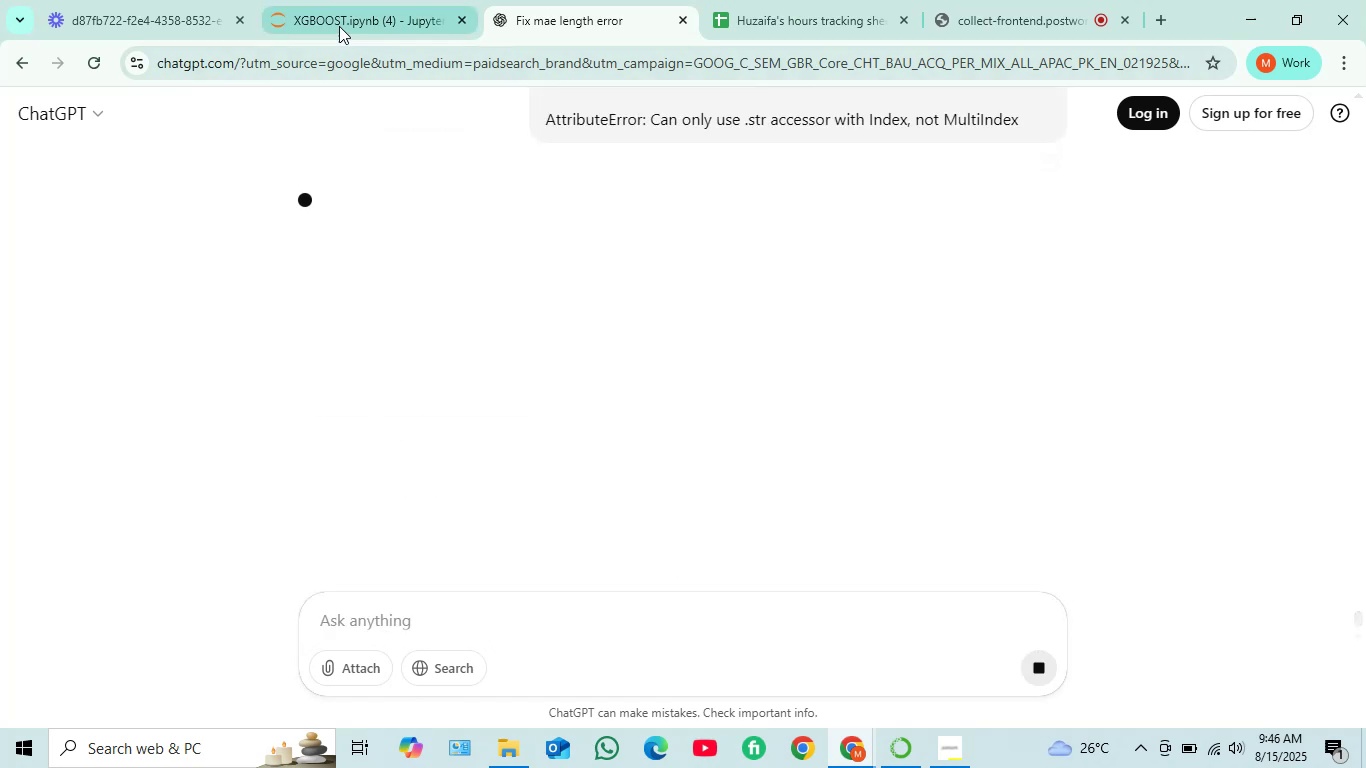 
left_click([341, 16])
 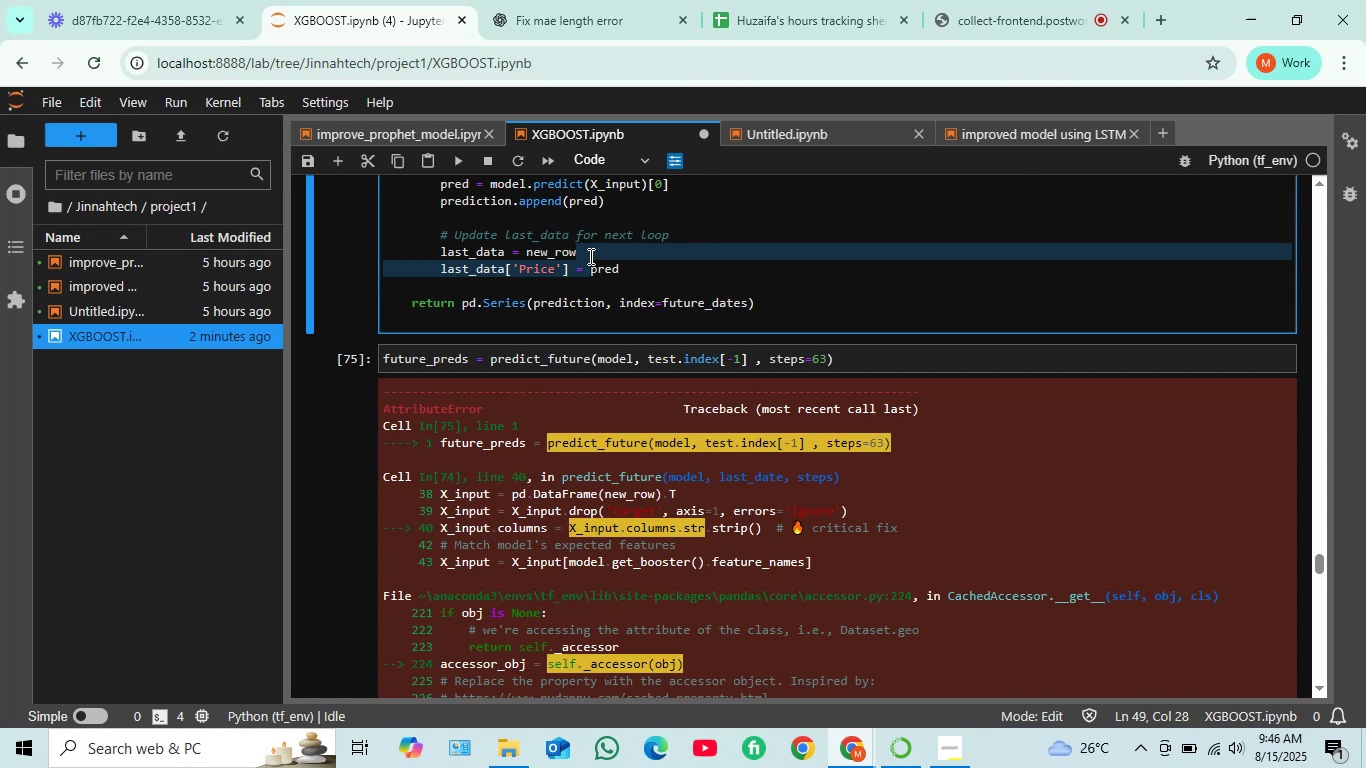 
wait(10.3)
 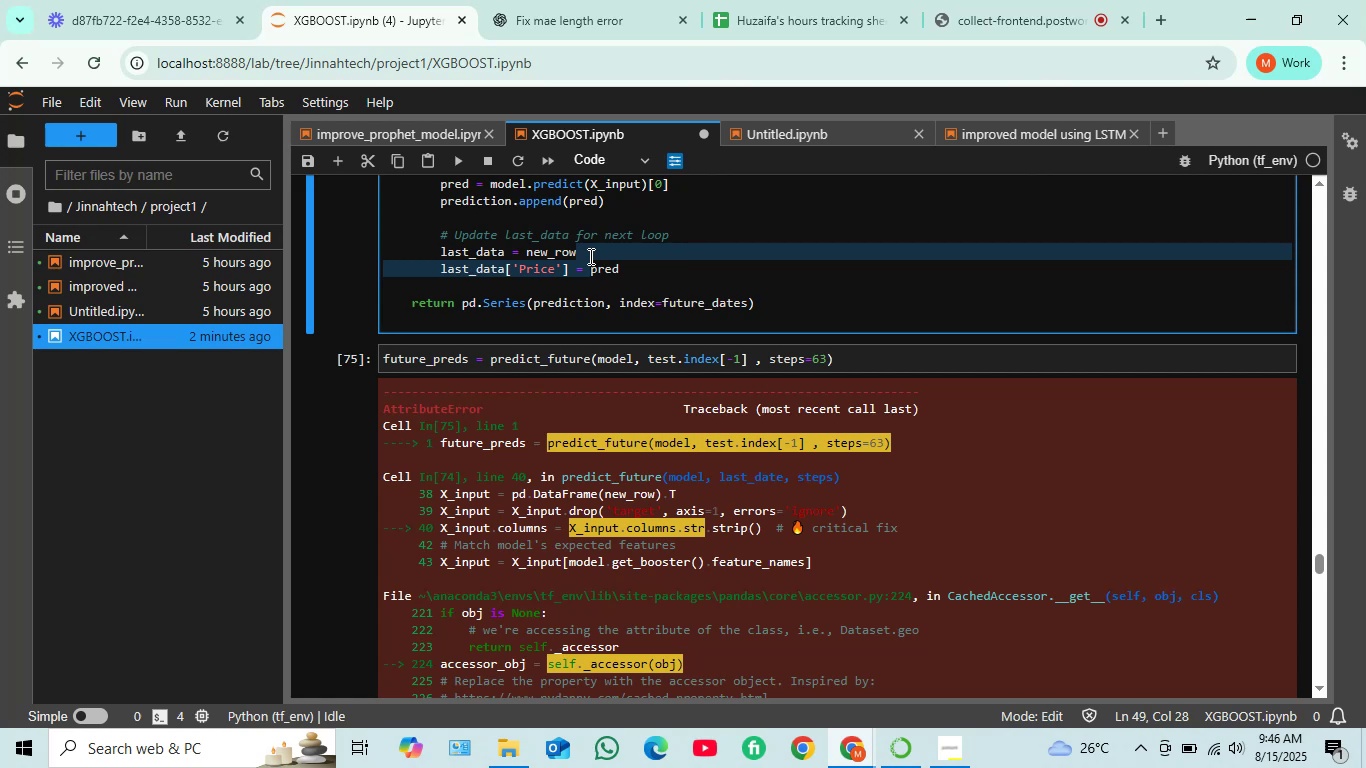 
left_click([585, 17])
 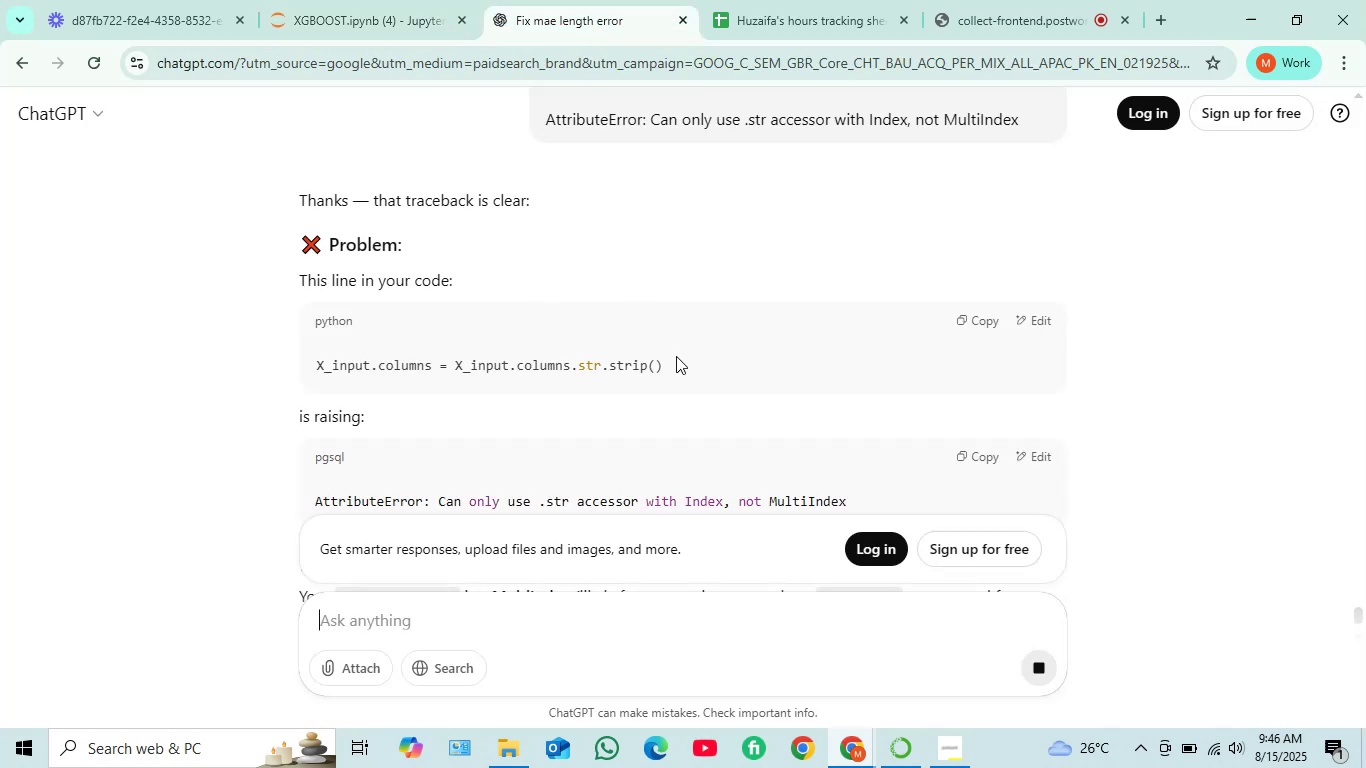 
wait(8.64)
 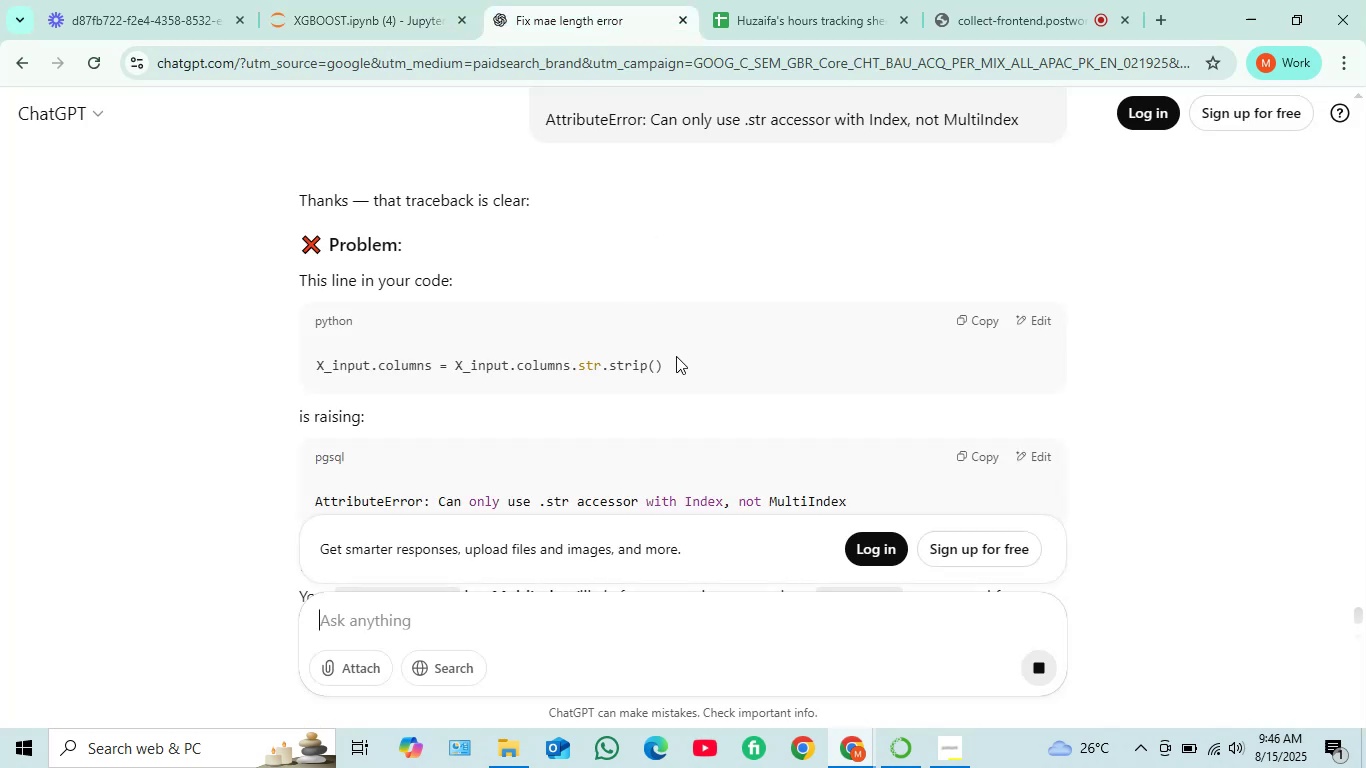 
scroll: coordinate [510, 372], scroll_direction: down, amount: 4.0
 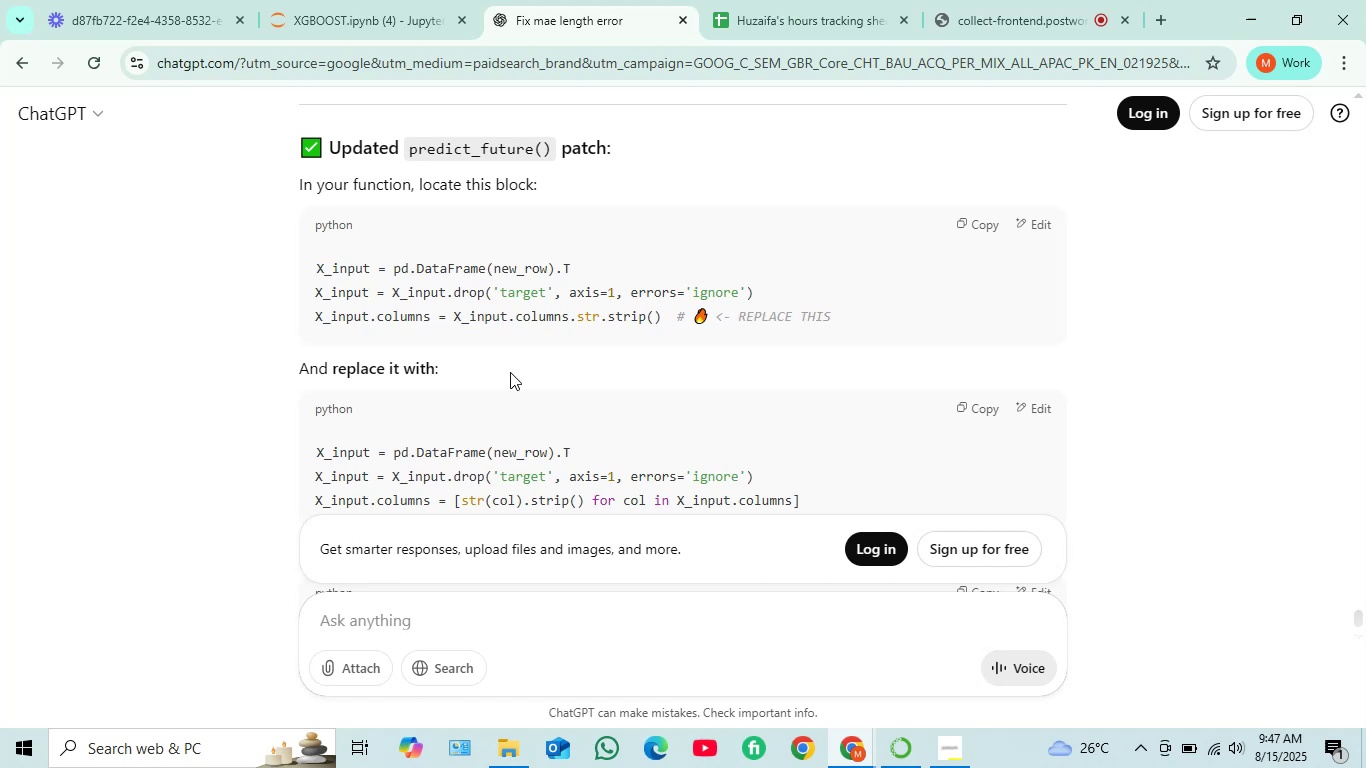 
wait(11.29)
 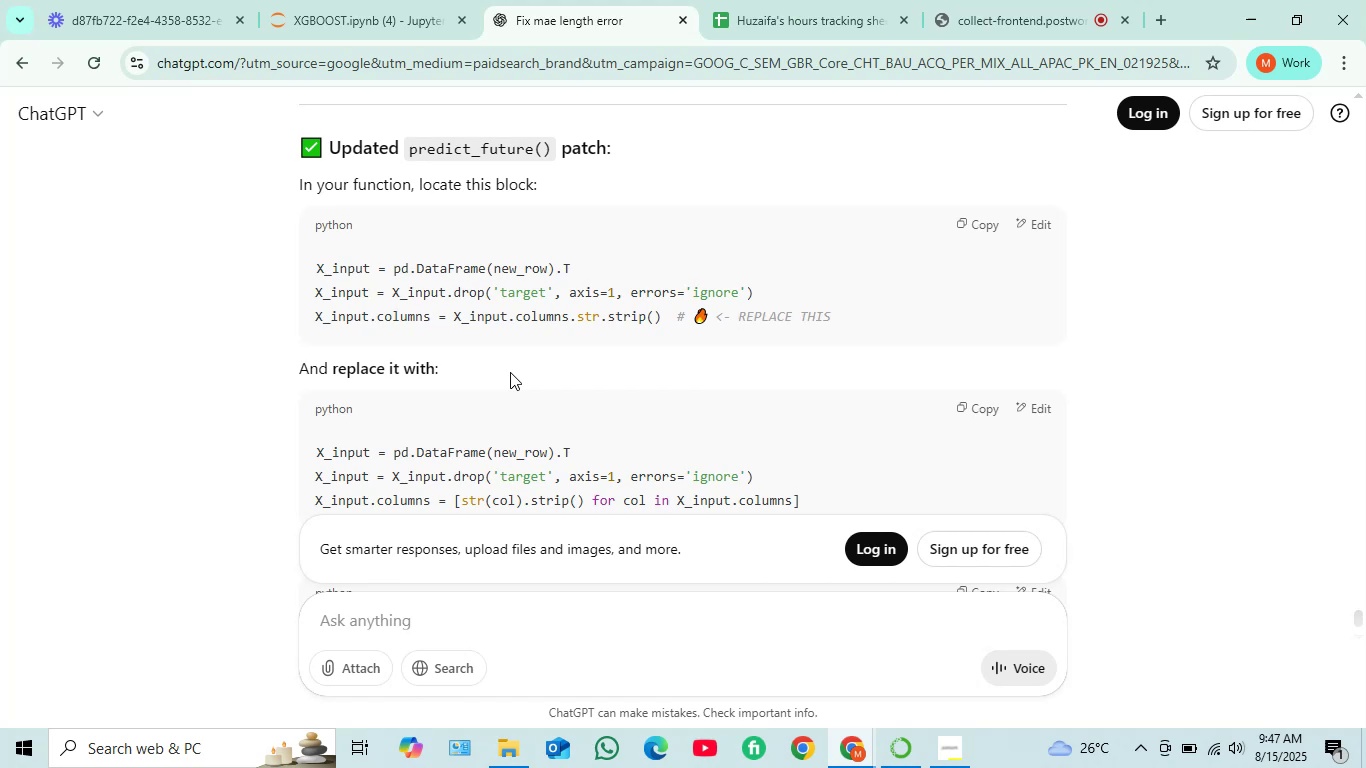 
scroll: coordinate [510, 372], scroll_direction: down, amount: 1.0
 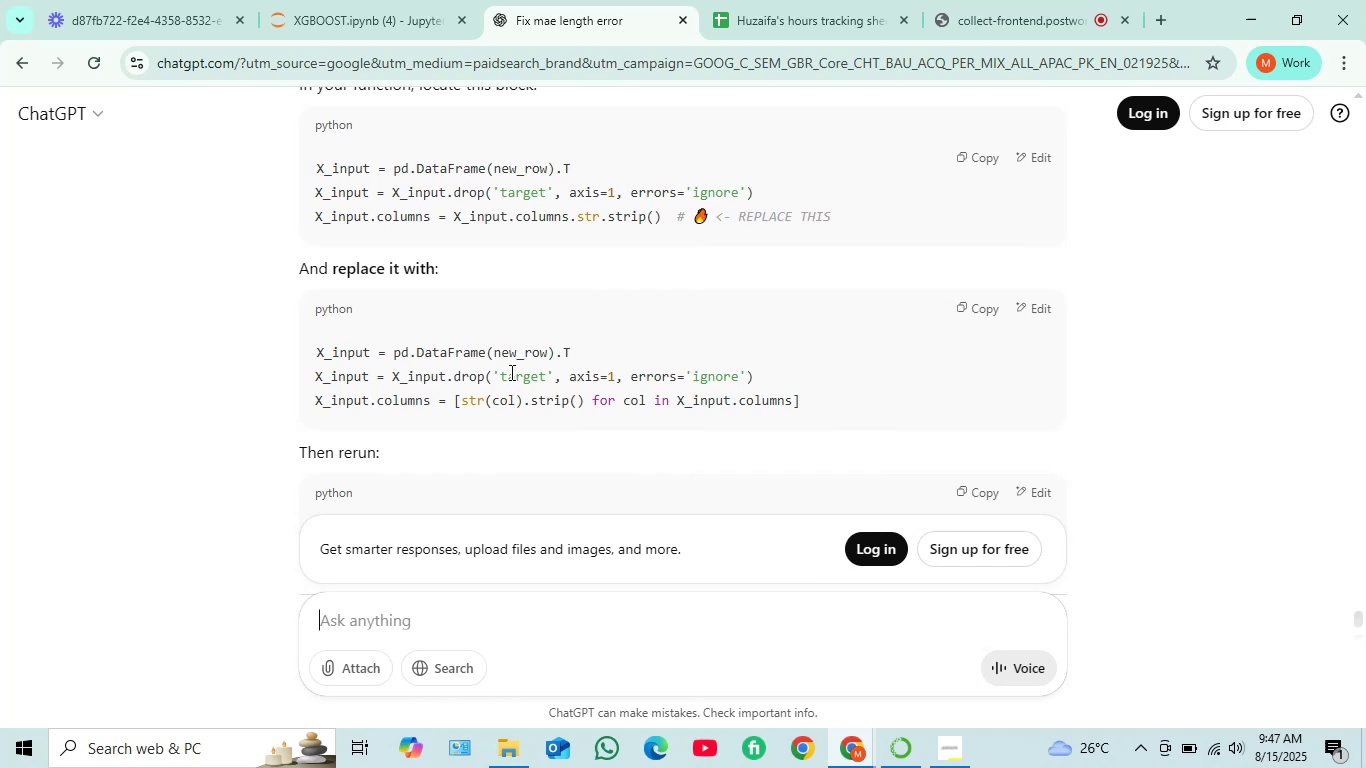 
wait(5.77)
 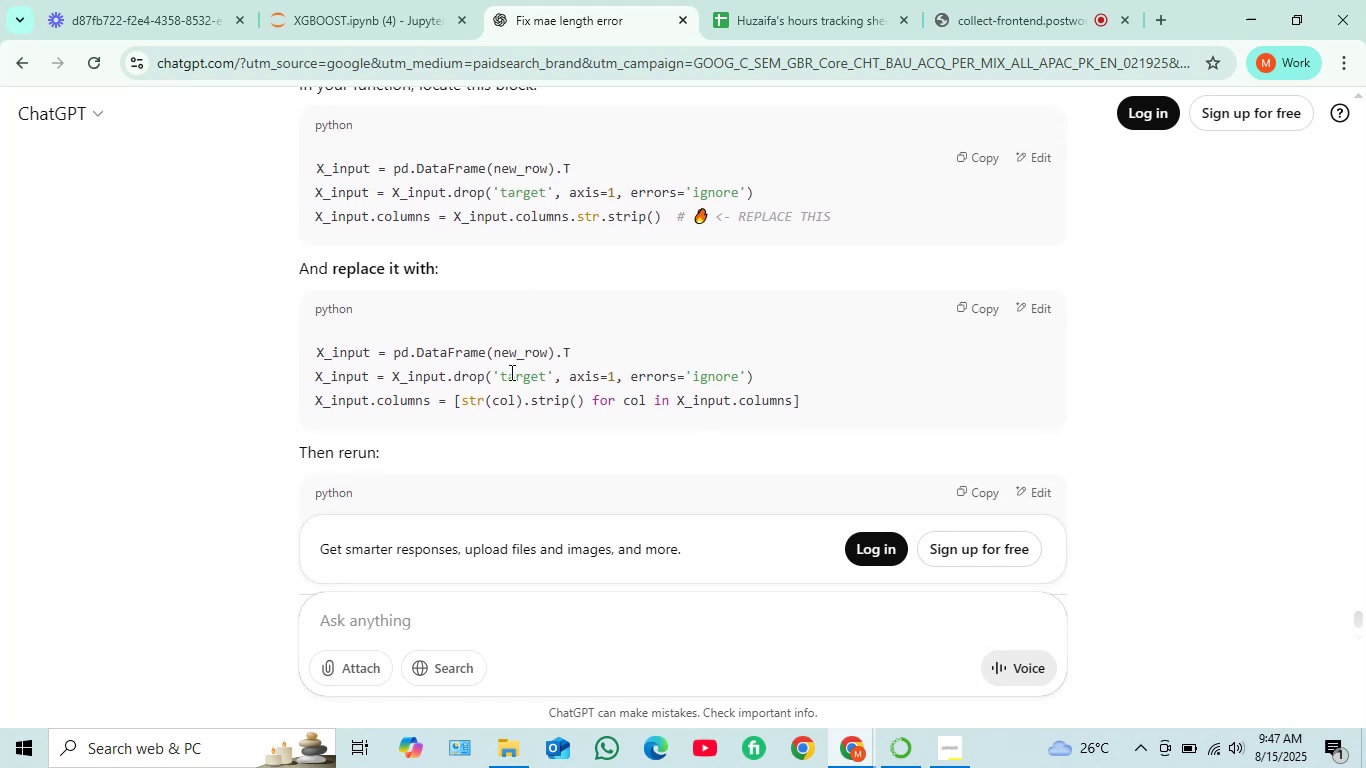 
scroll: coordinate [510, 372], scroll_direction: down, amount: 7.0
 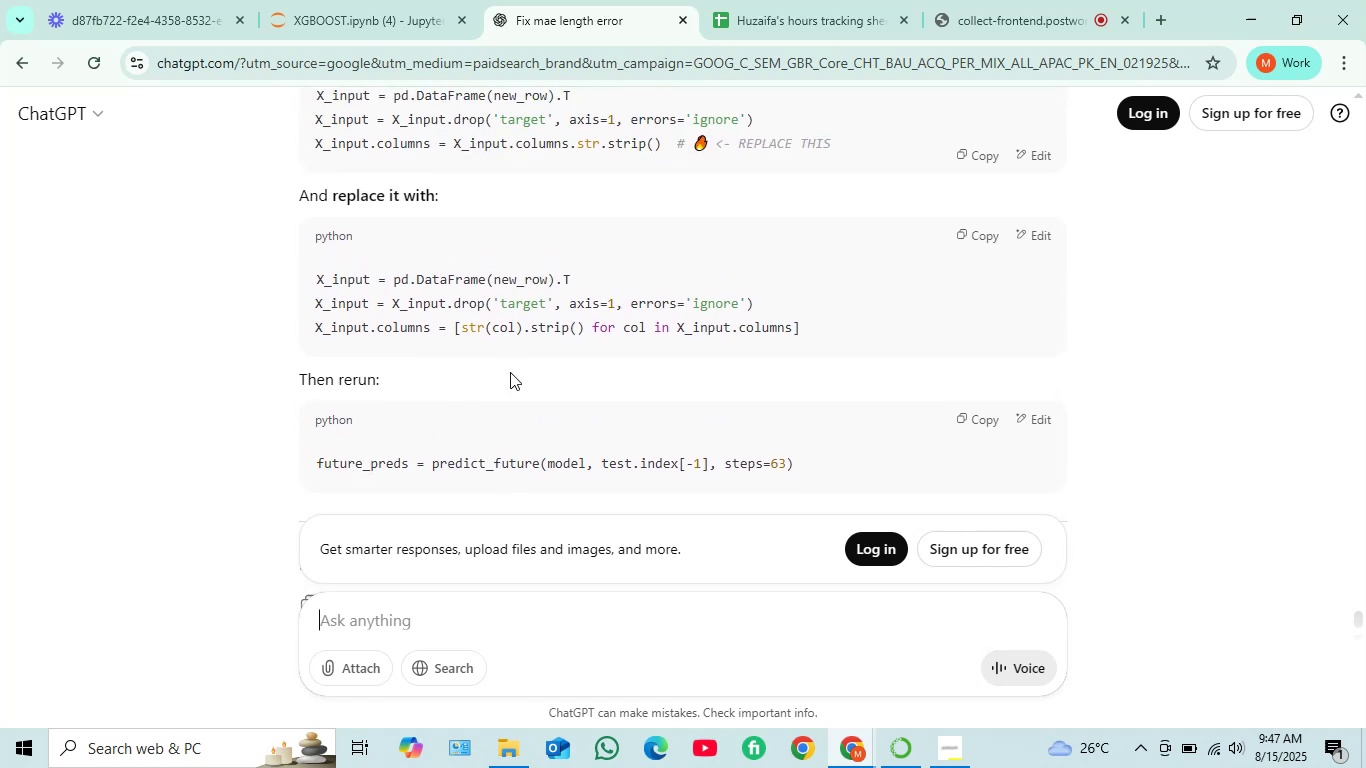 
scroll: coordinate [510, 372], scroll_direction: up, amount: 3.0
 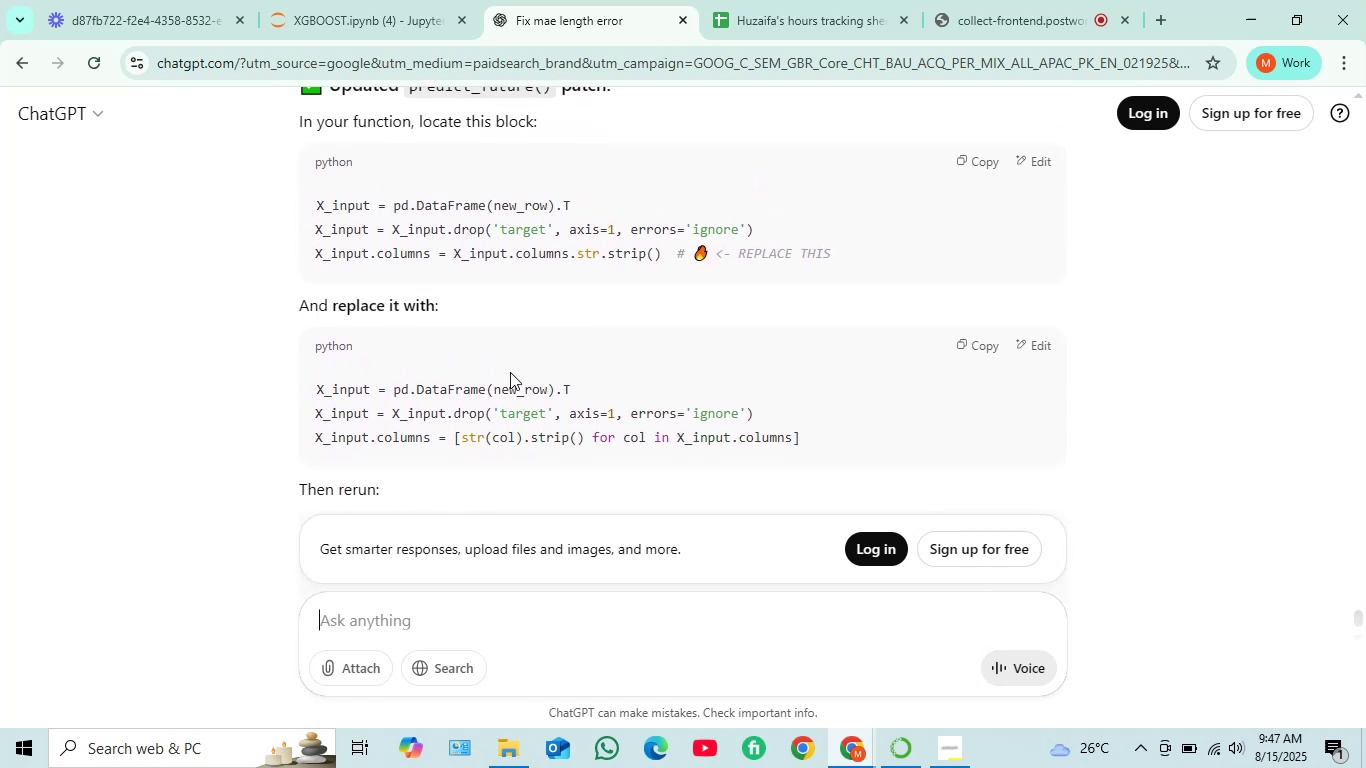 
scroll: coordinate [510, 372], scroll_direction: down, amount: 1.0
 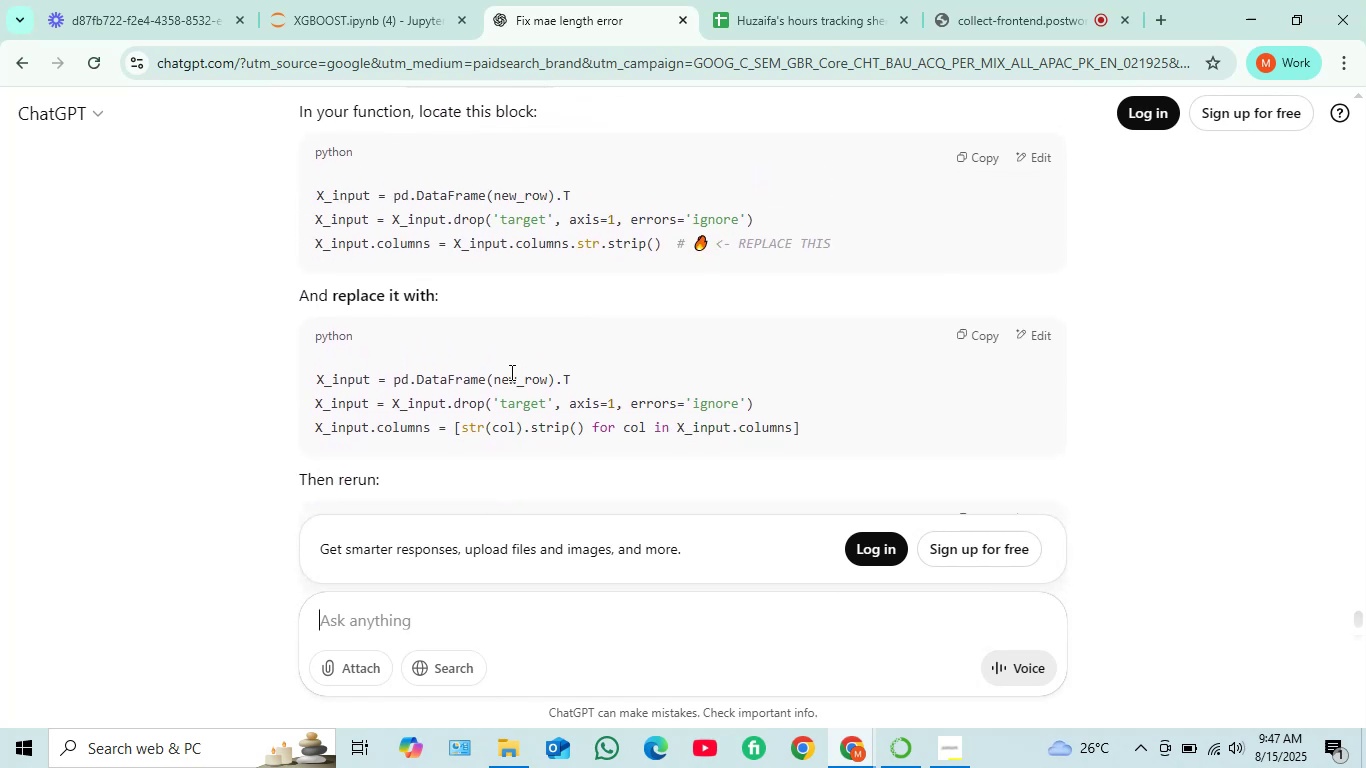 
scroll: coordinate [510, 372], scroll_direction: up, amount: 1.0
 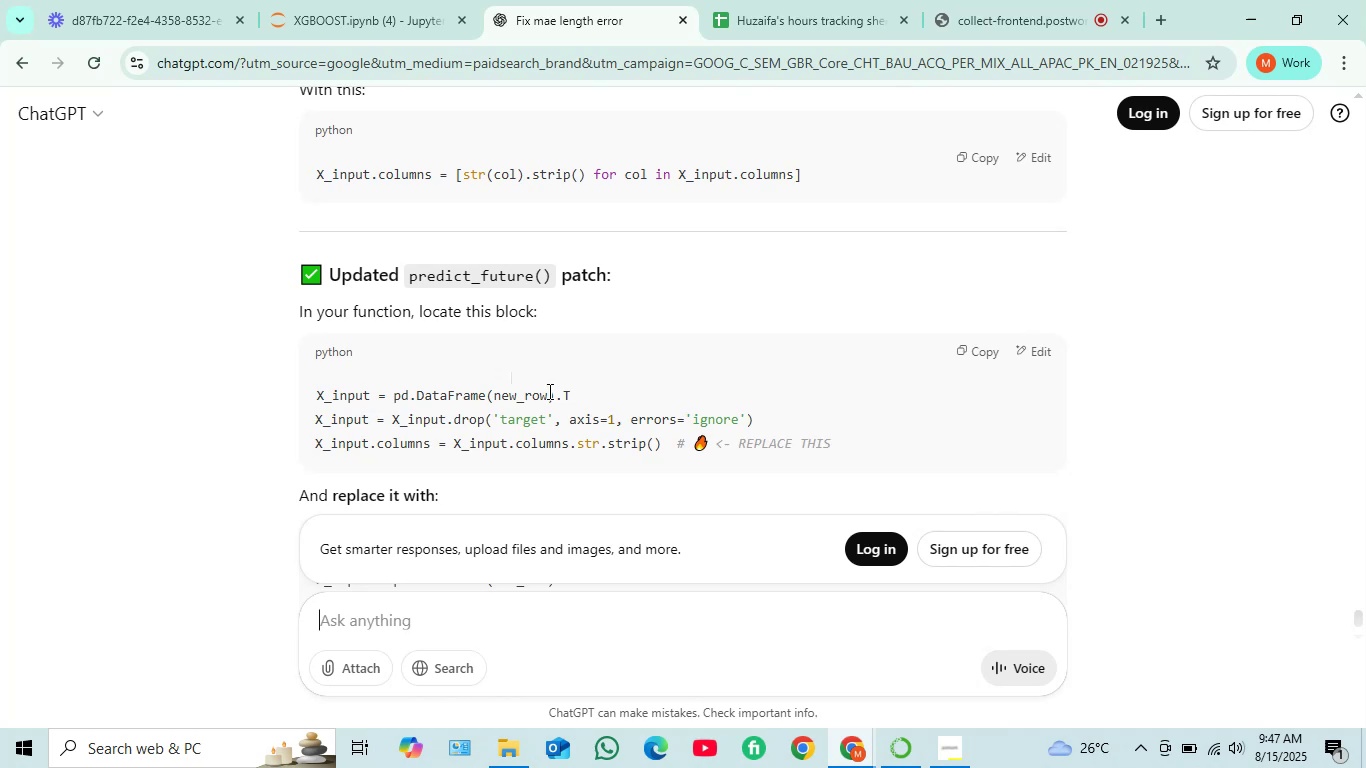 
scroll: coordinate [548, 391], scroll_direction: down, amount: 1.0
 